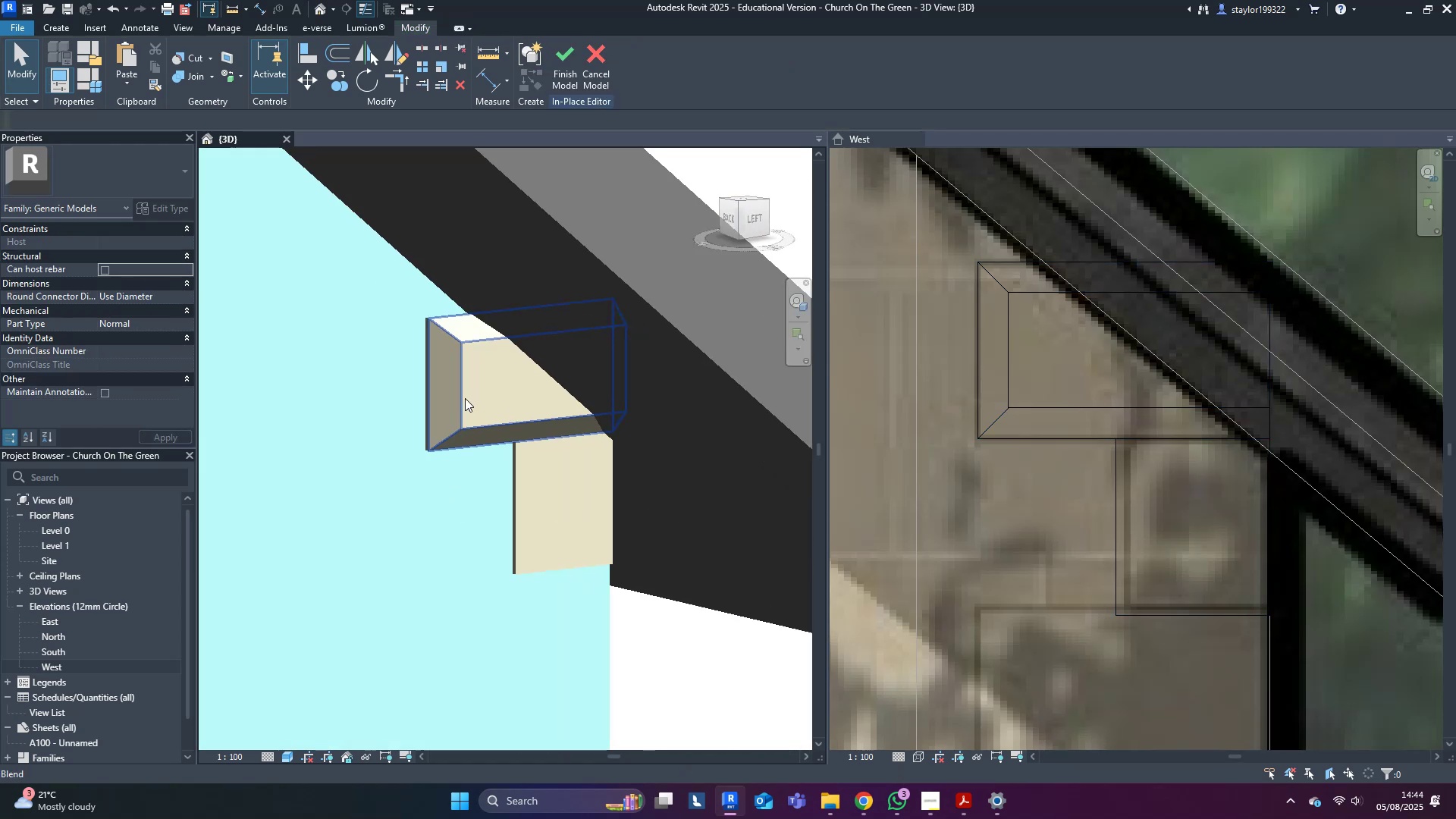 
left_click([465, 385])
 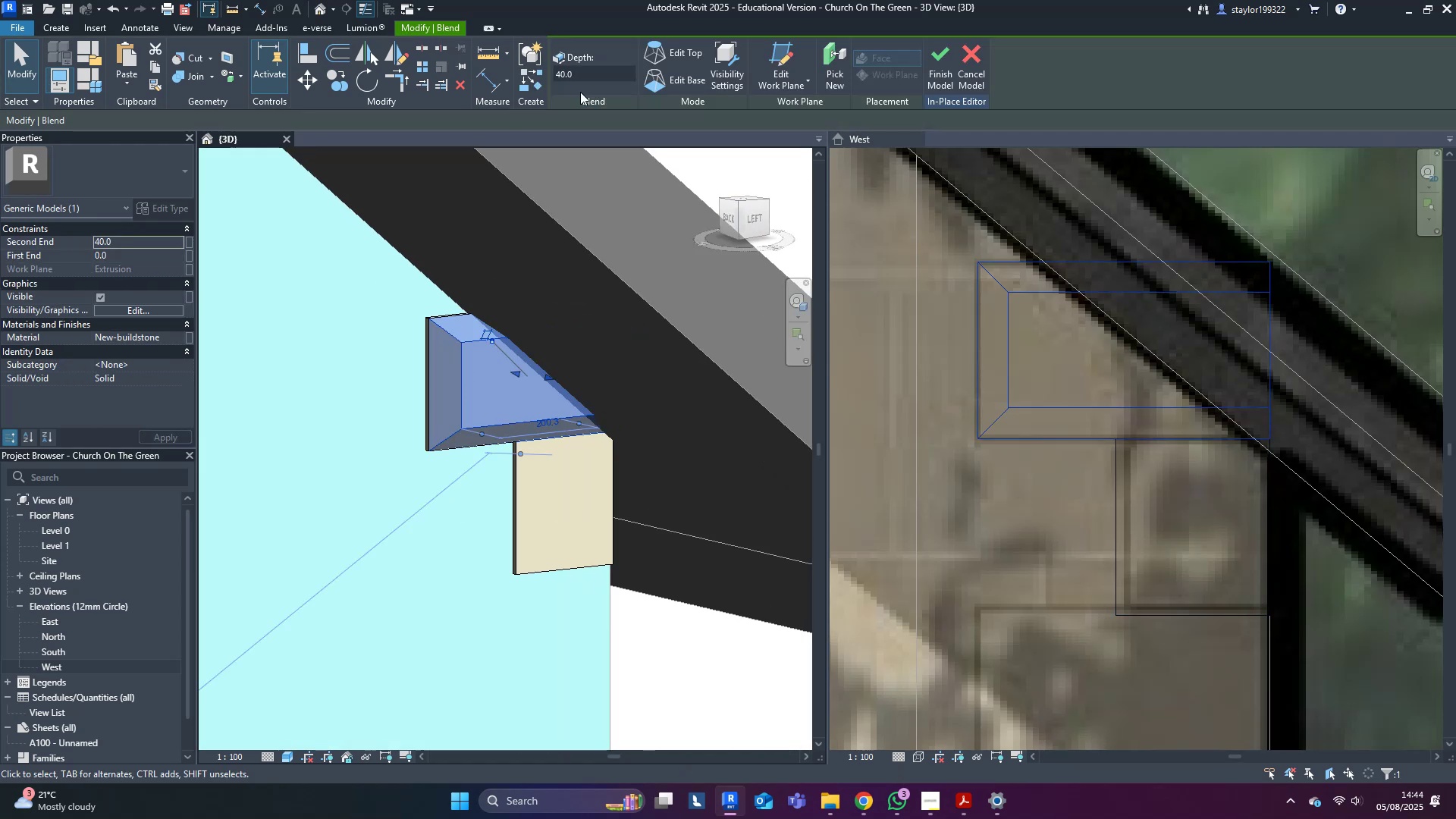 
left_click([590, 70])
 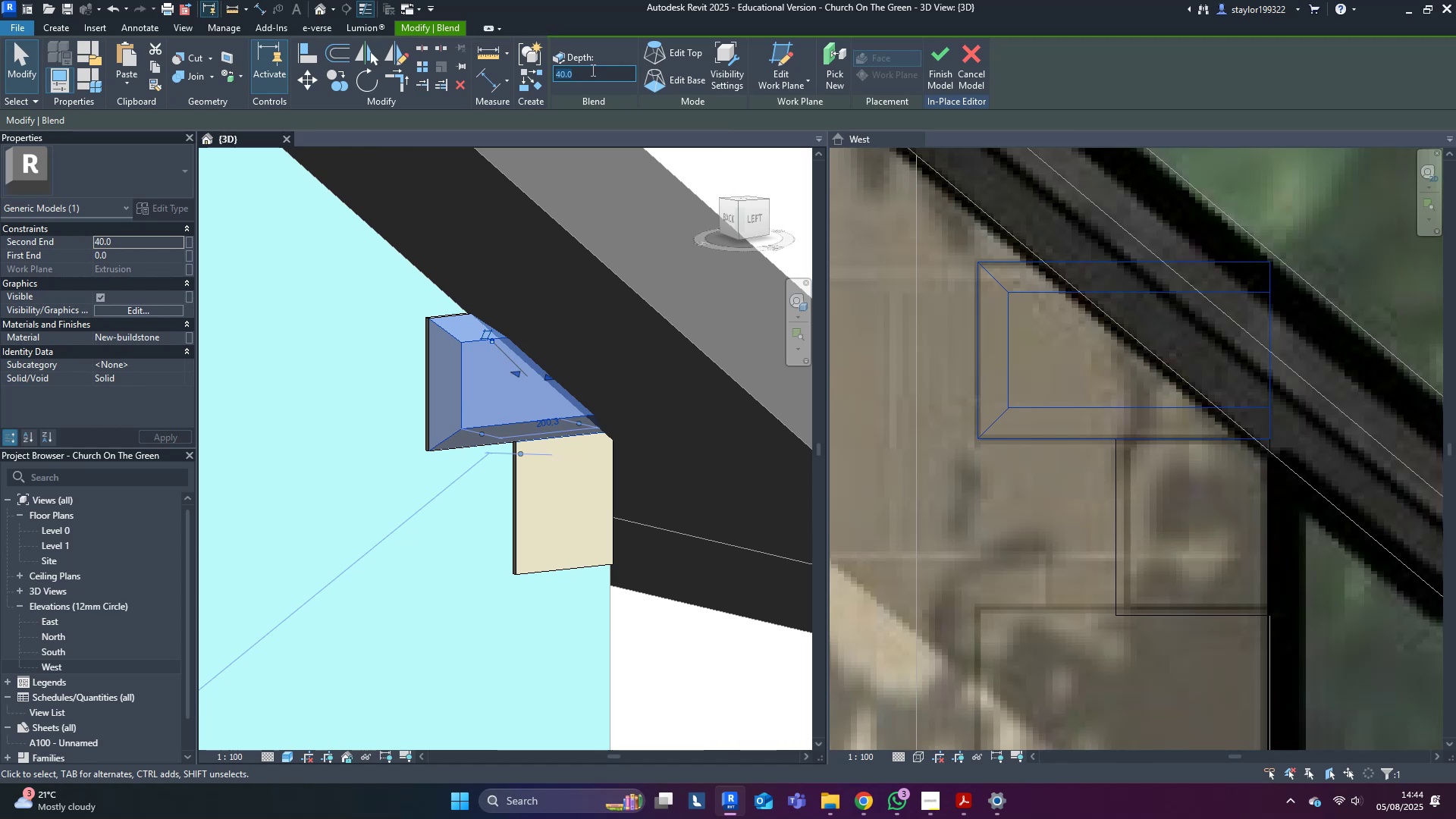 
type(20)
 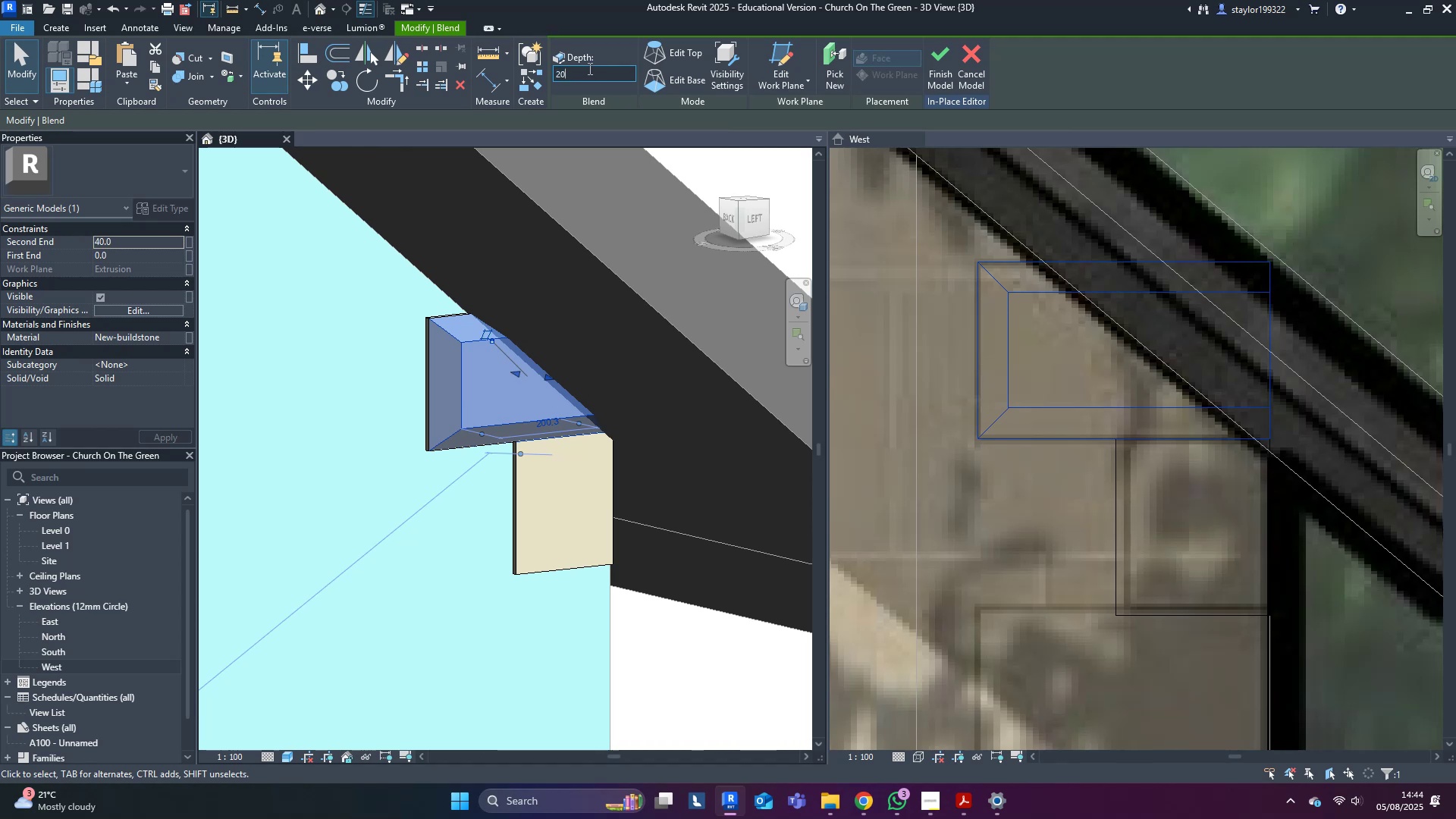 
key(Enter)
 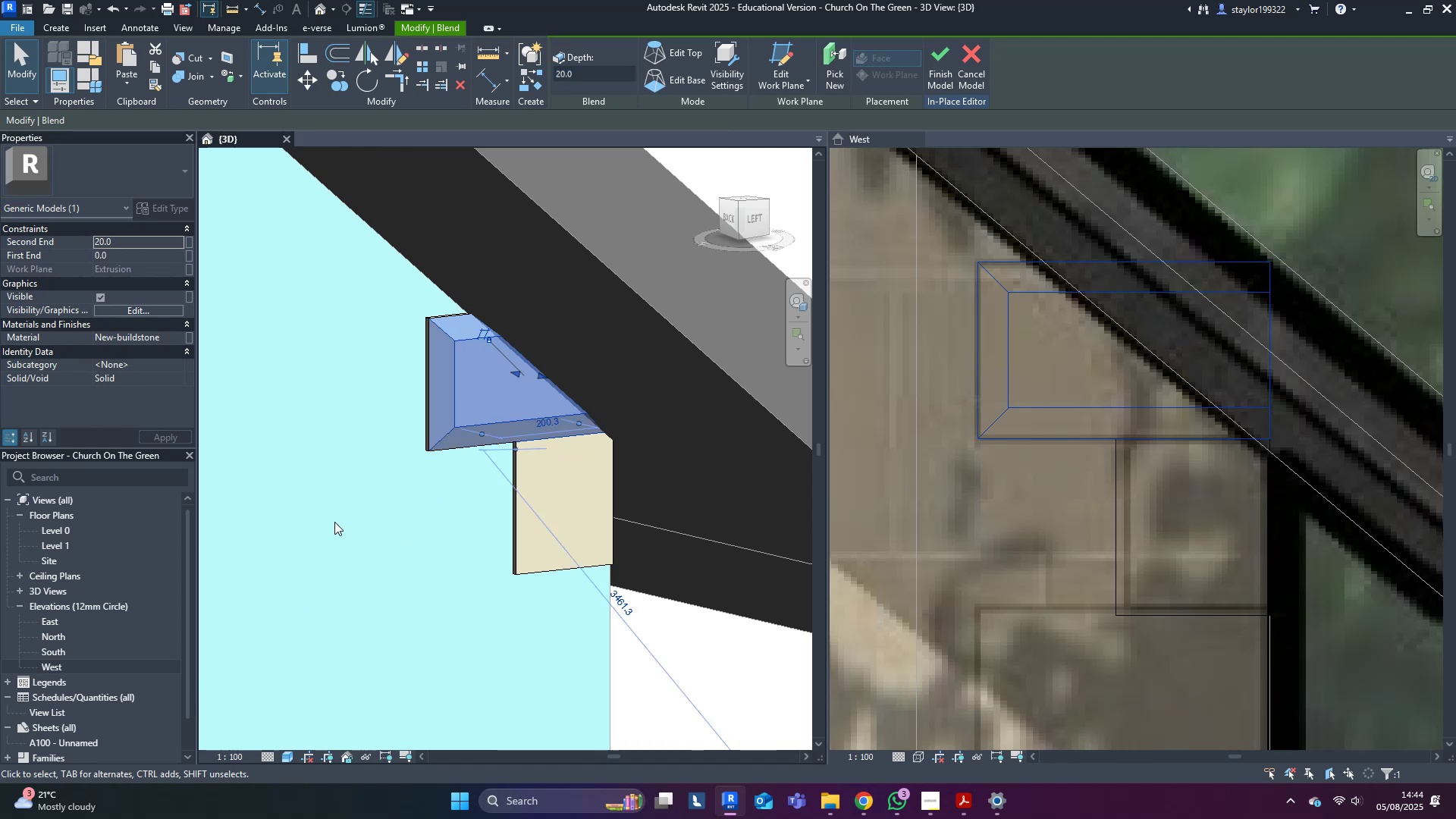 
left_click([339, 519])
 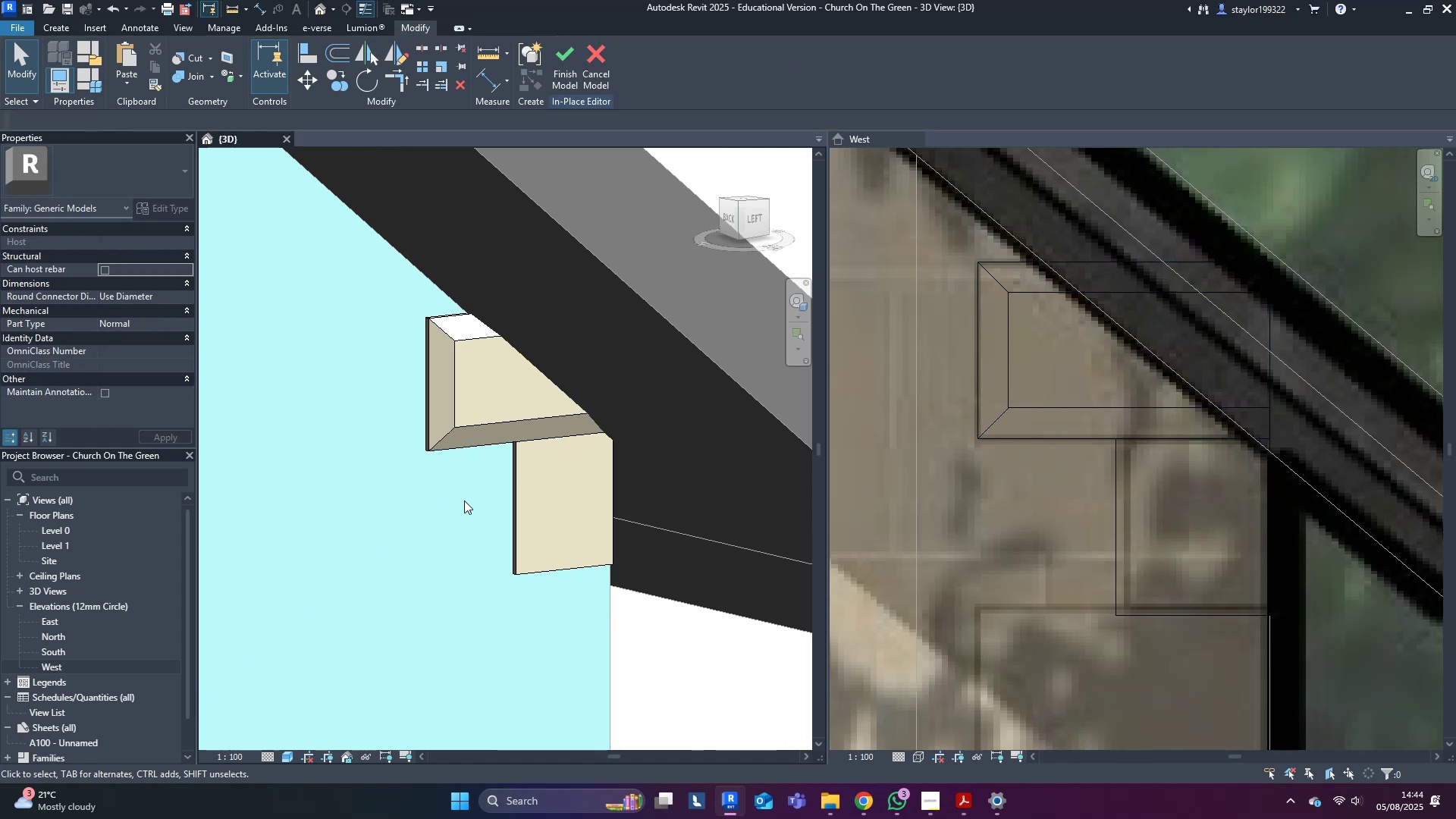 
scroll: coordinate [632, 407], scroll_direction: down, amount: 9.0
 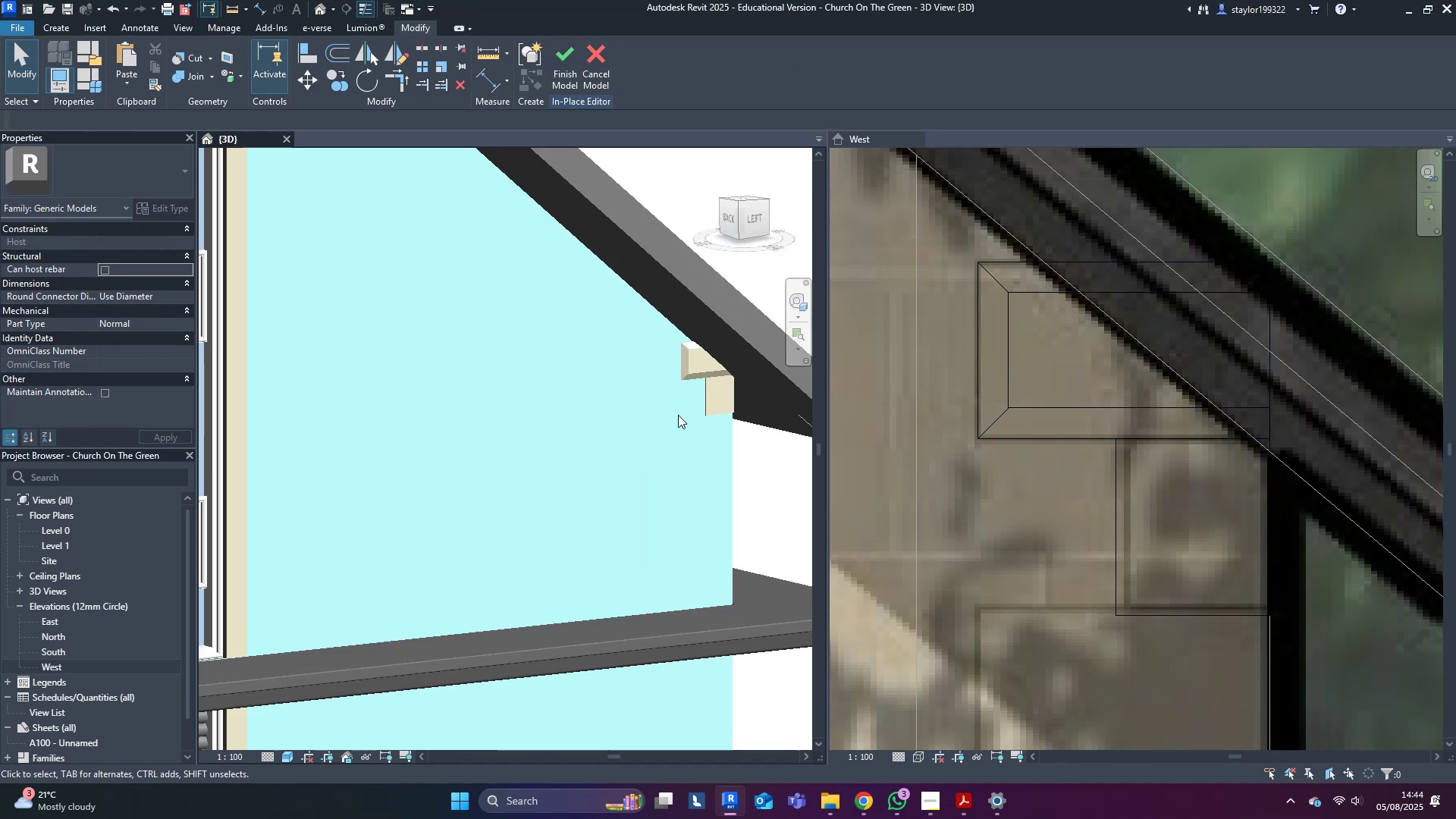 
hold_key(key=ShiftLeft, duration=0.77)
 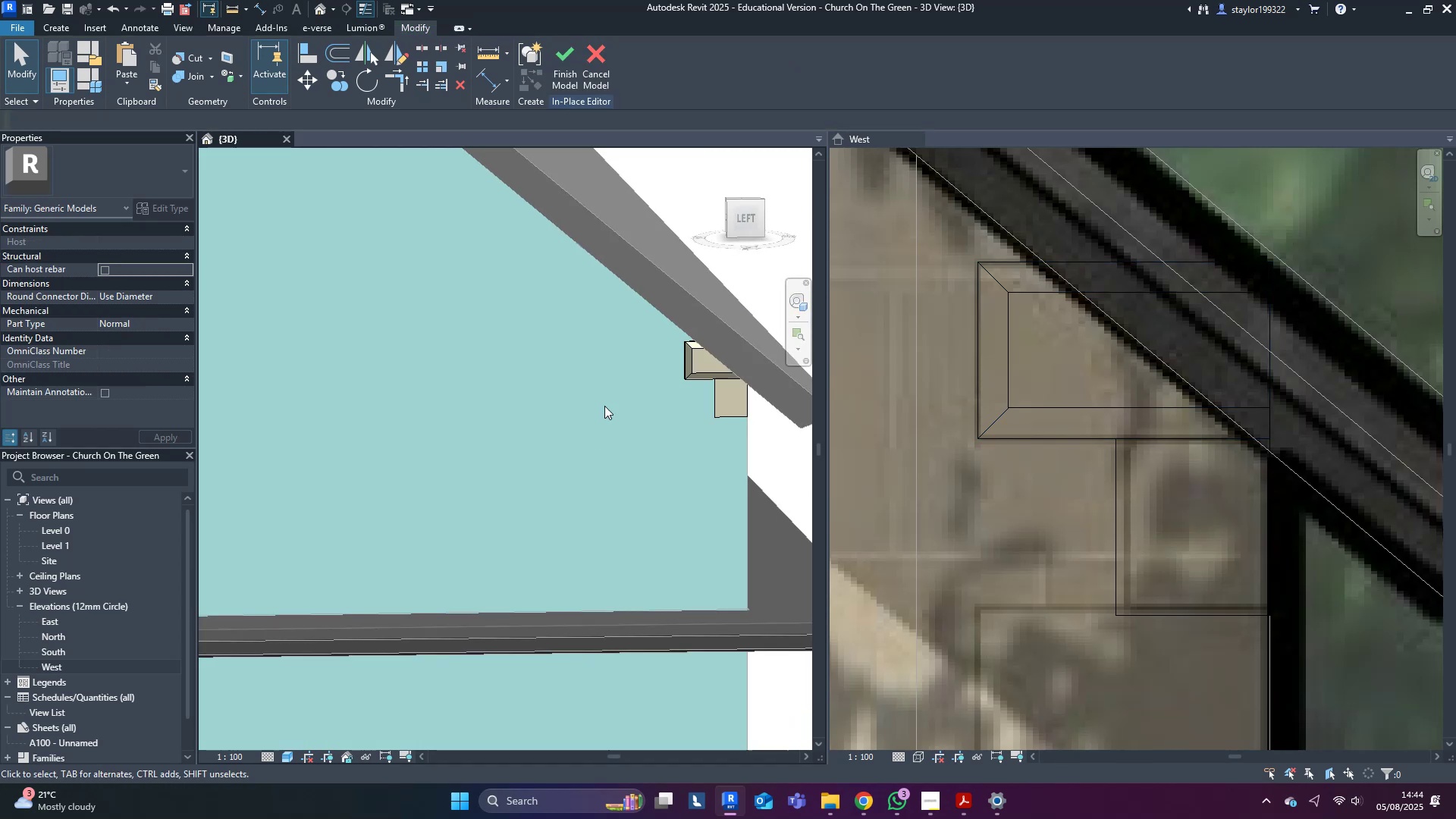 
scroll: coordinate [661, 388], scroll_direction: up, amount: 2.0
 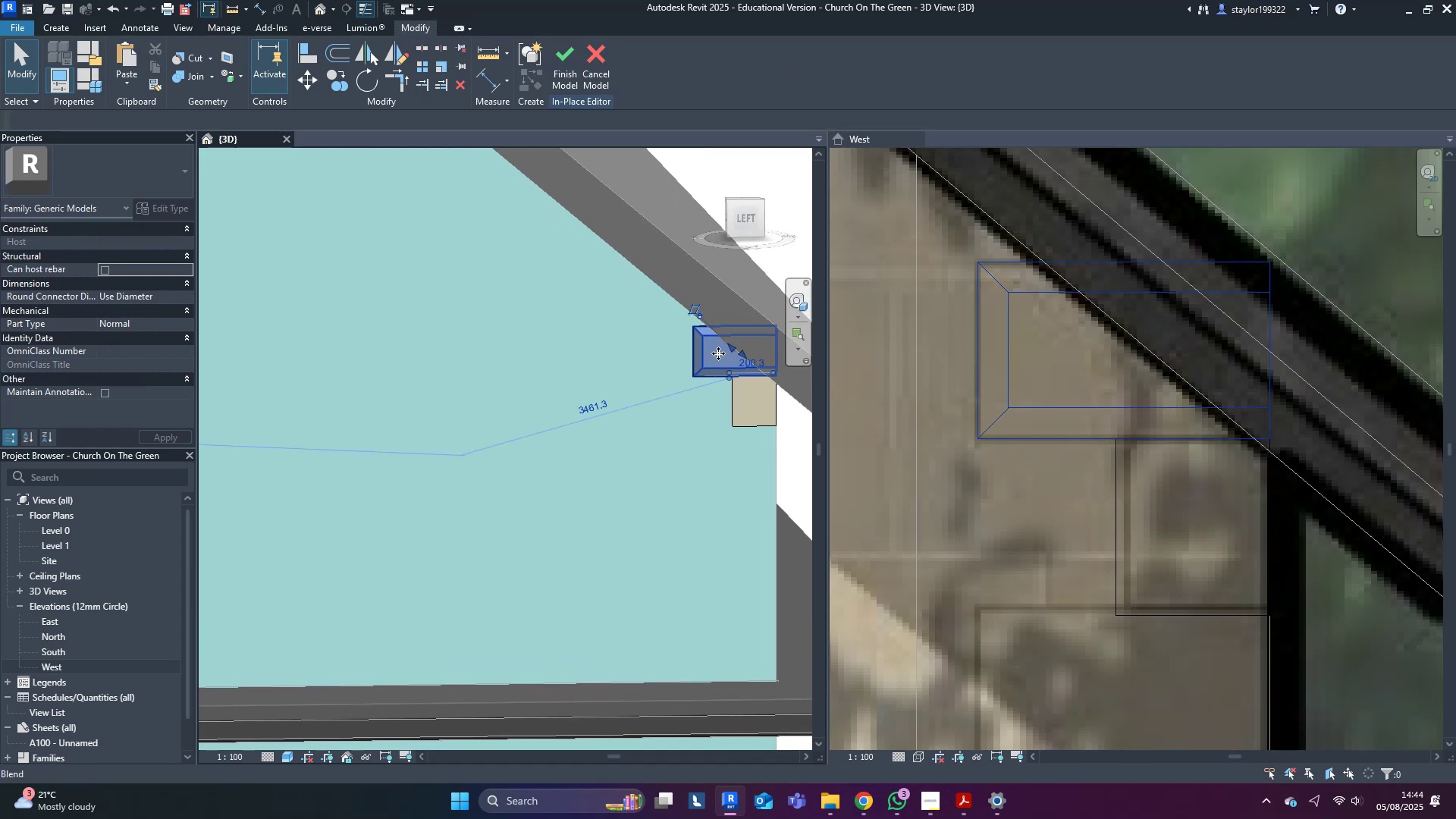 
double_click([718, 353])
 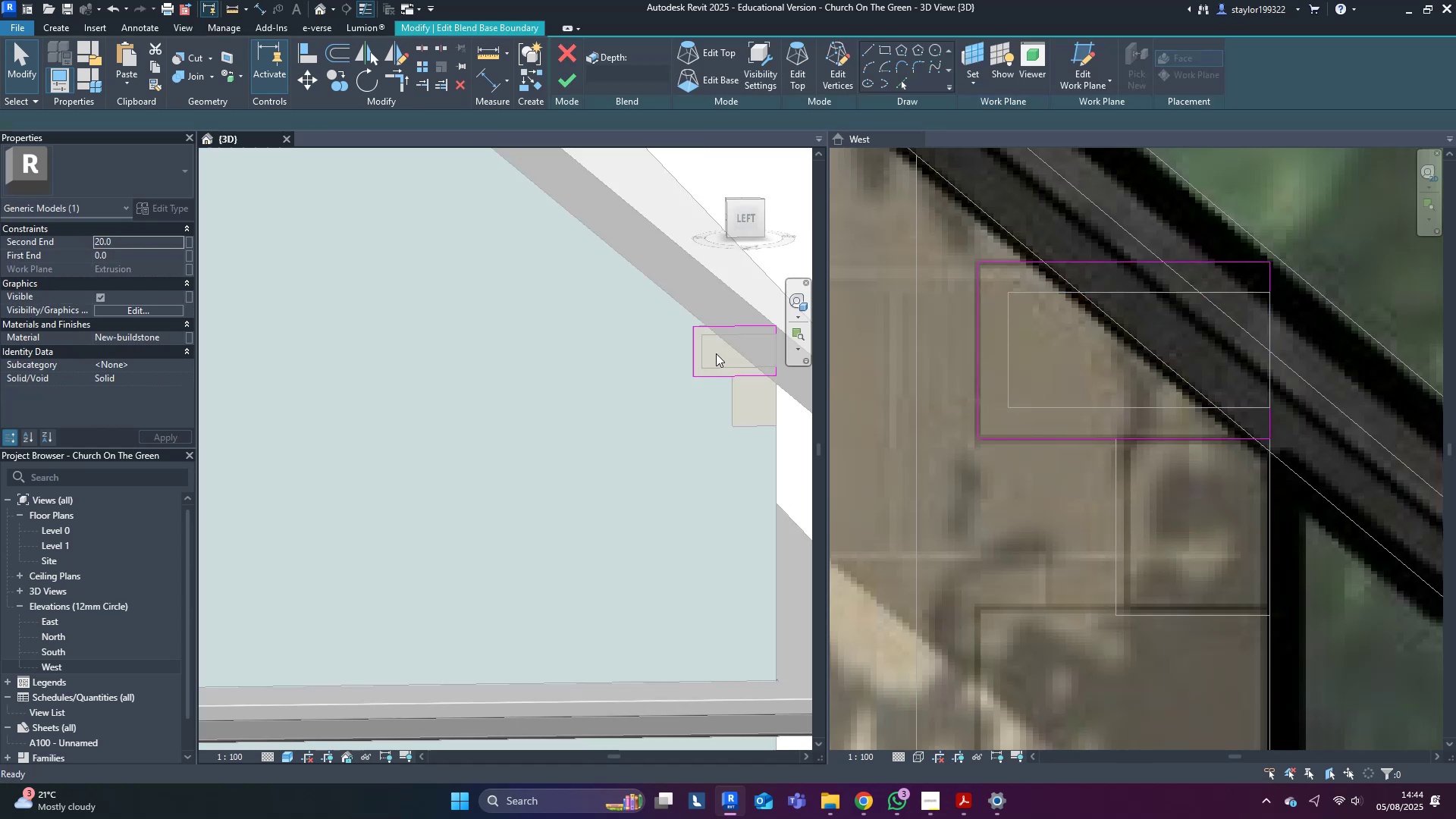 
scroll: coordinate [715, 353], scroll_direction: up, amount: 3.0
 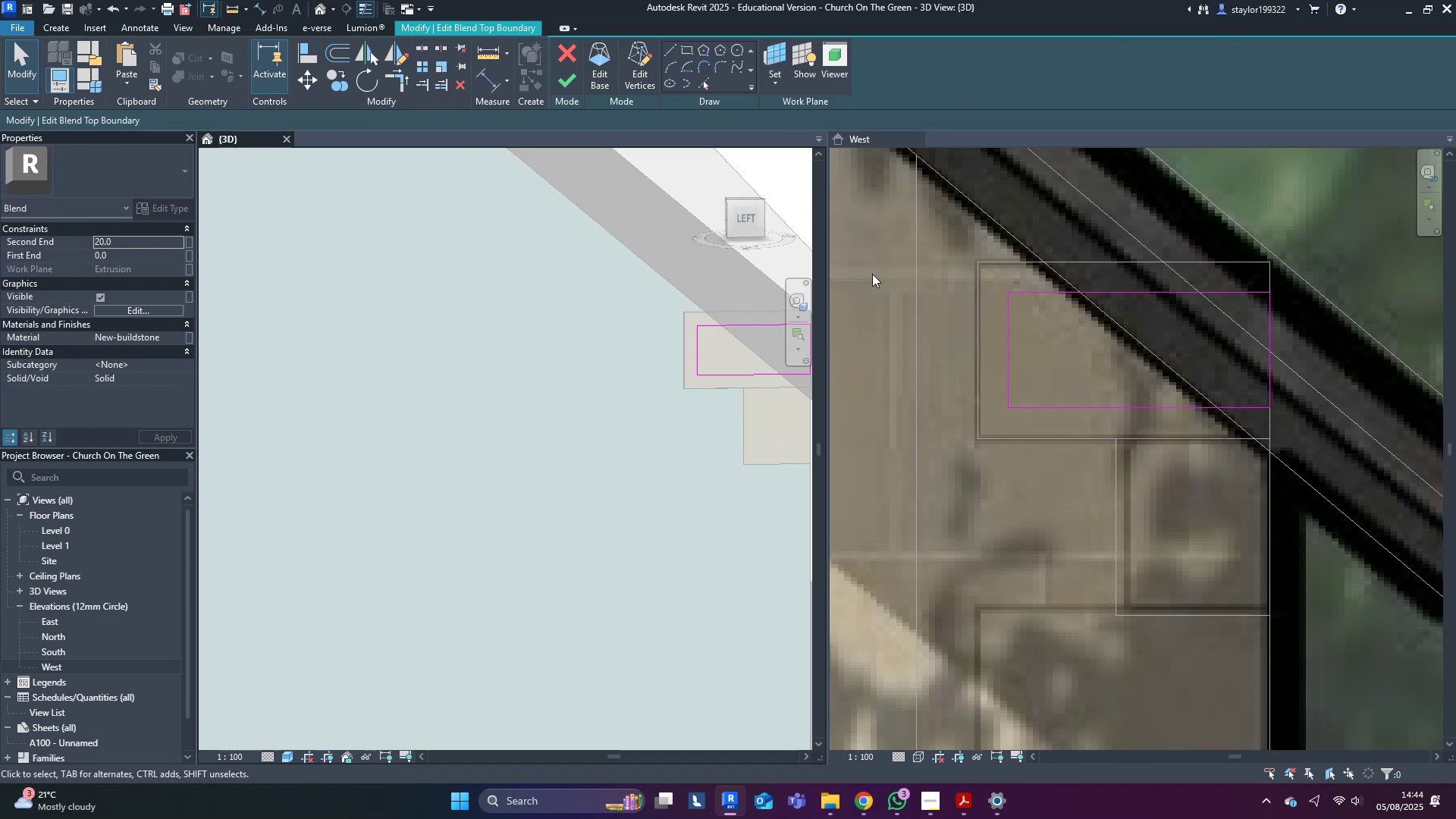 
type(of)
 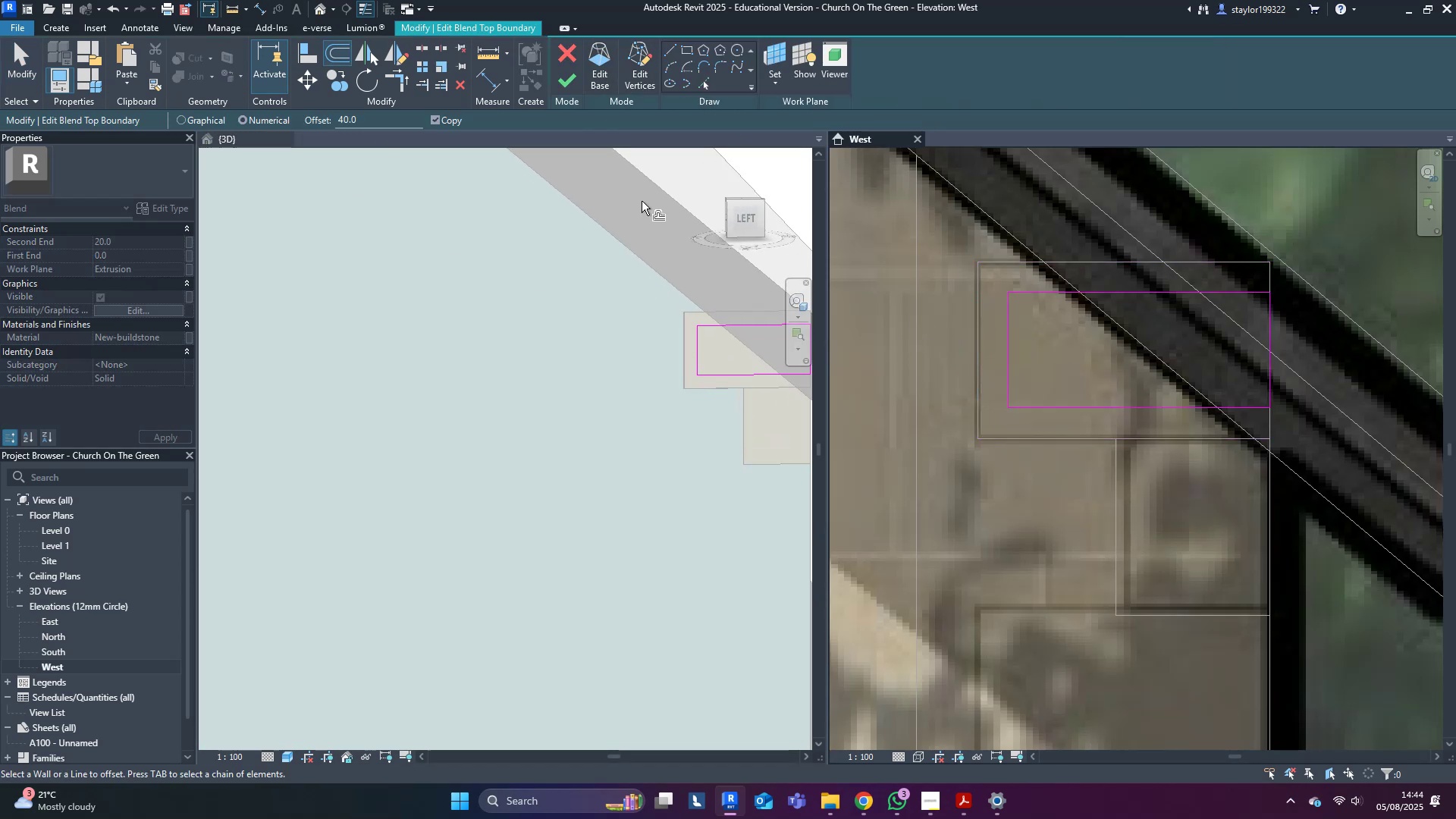 
type(20)
 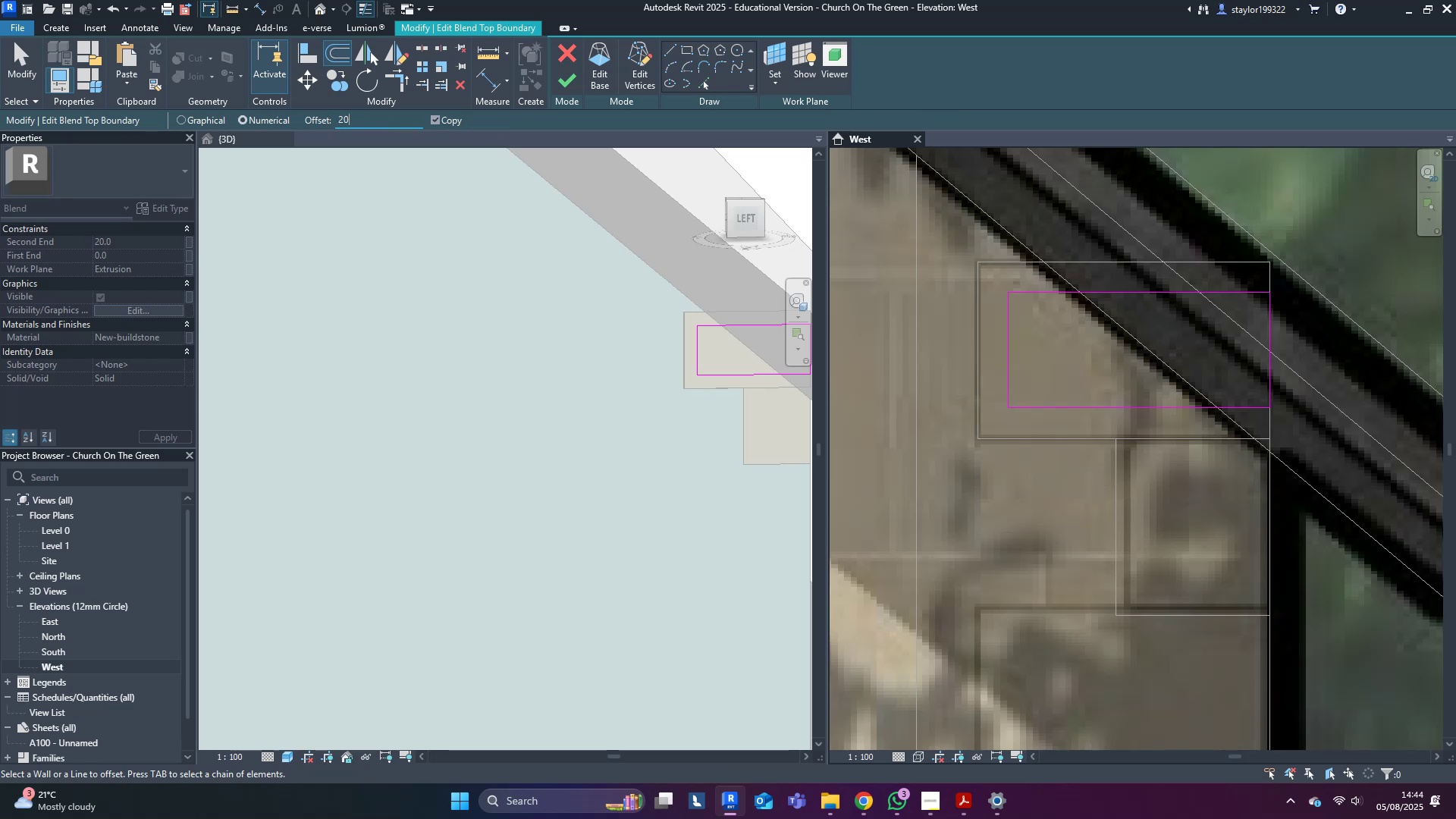 
key(Enter)
 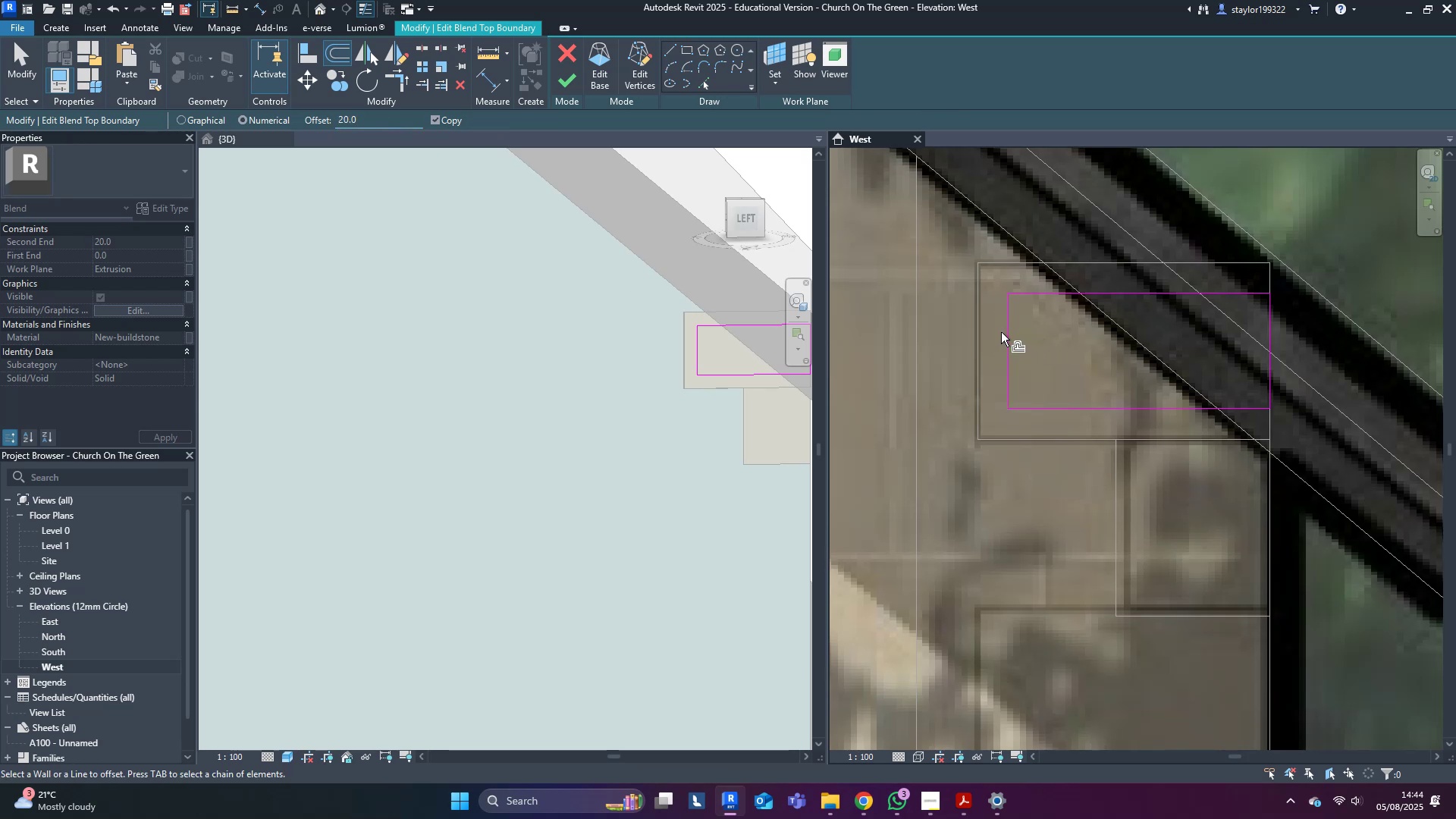 
key(Tab)
 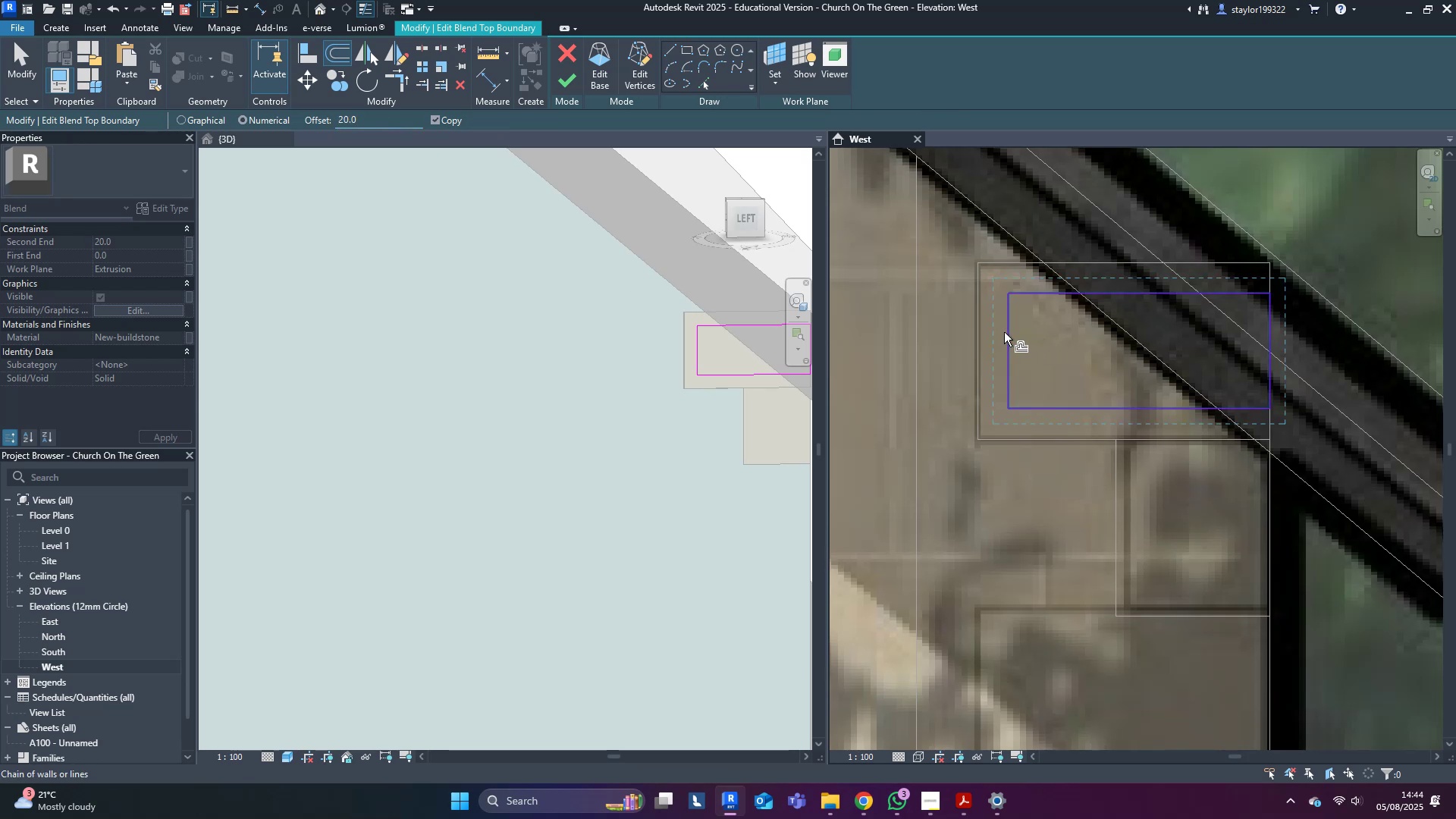 
hold_key(key=ControlLeft, duration=1.52)
left_click([1004, 332])
 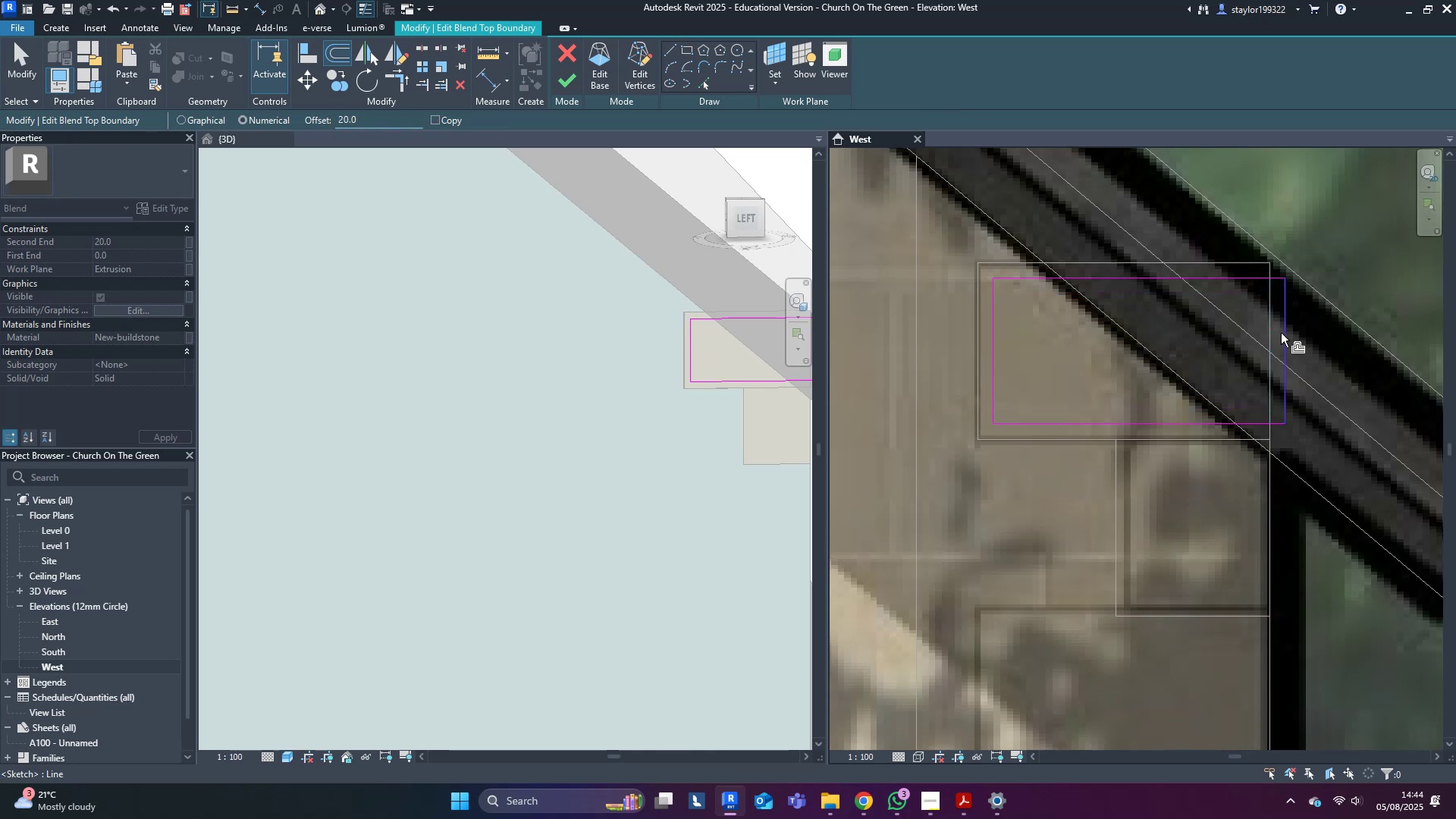 
hold_key(key=ControlLeft, duration=0.75)
left_click([1279, 335])
 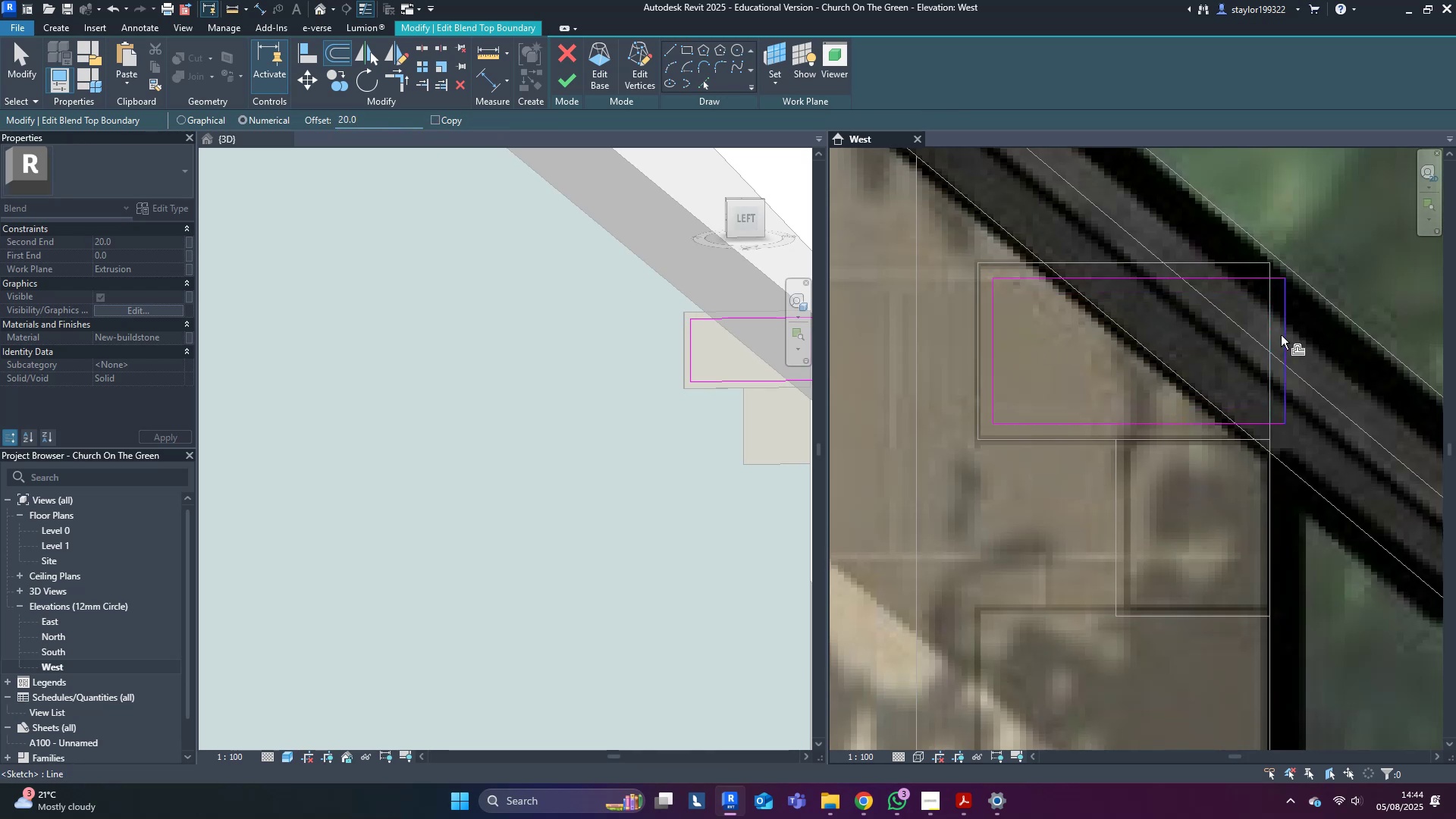 
double_click([1281, 335])
 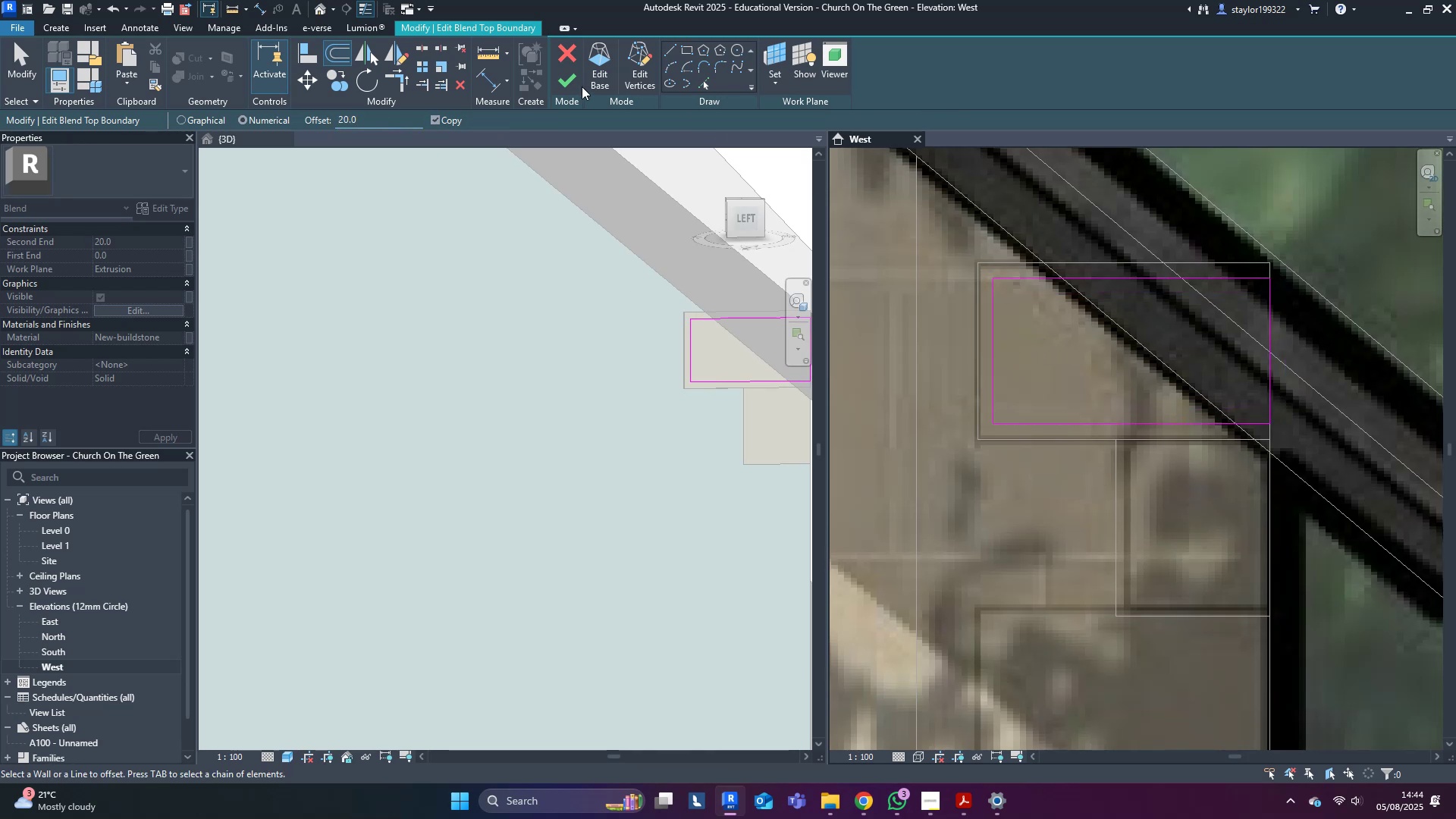 
left_click([565, 82])
 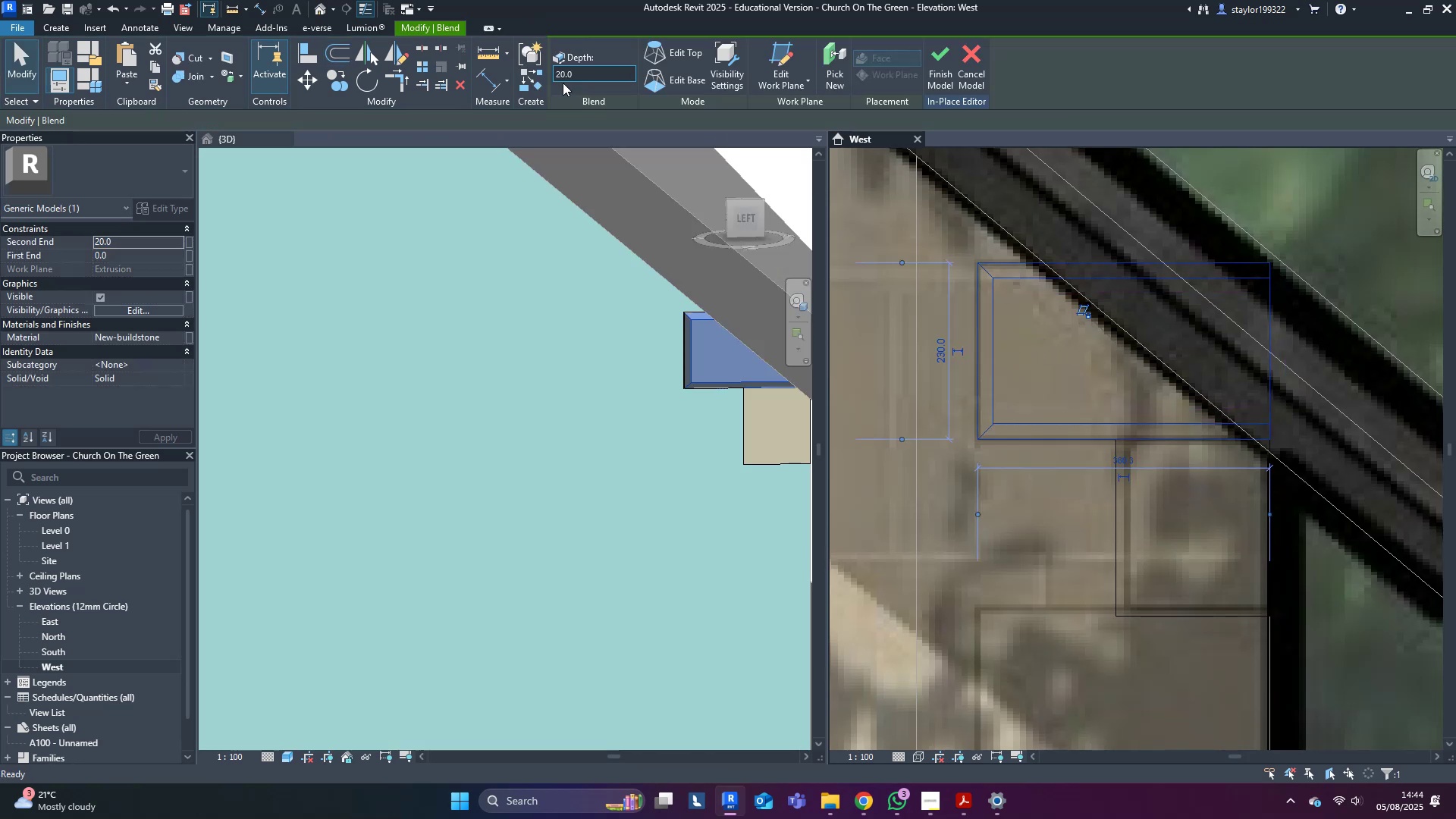 
key(Escape)
 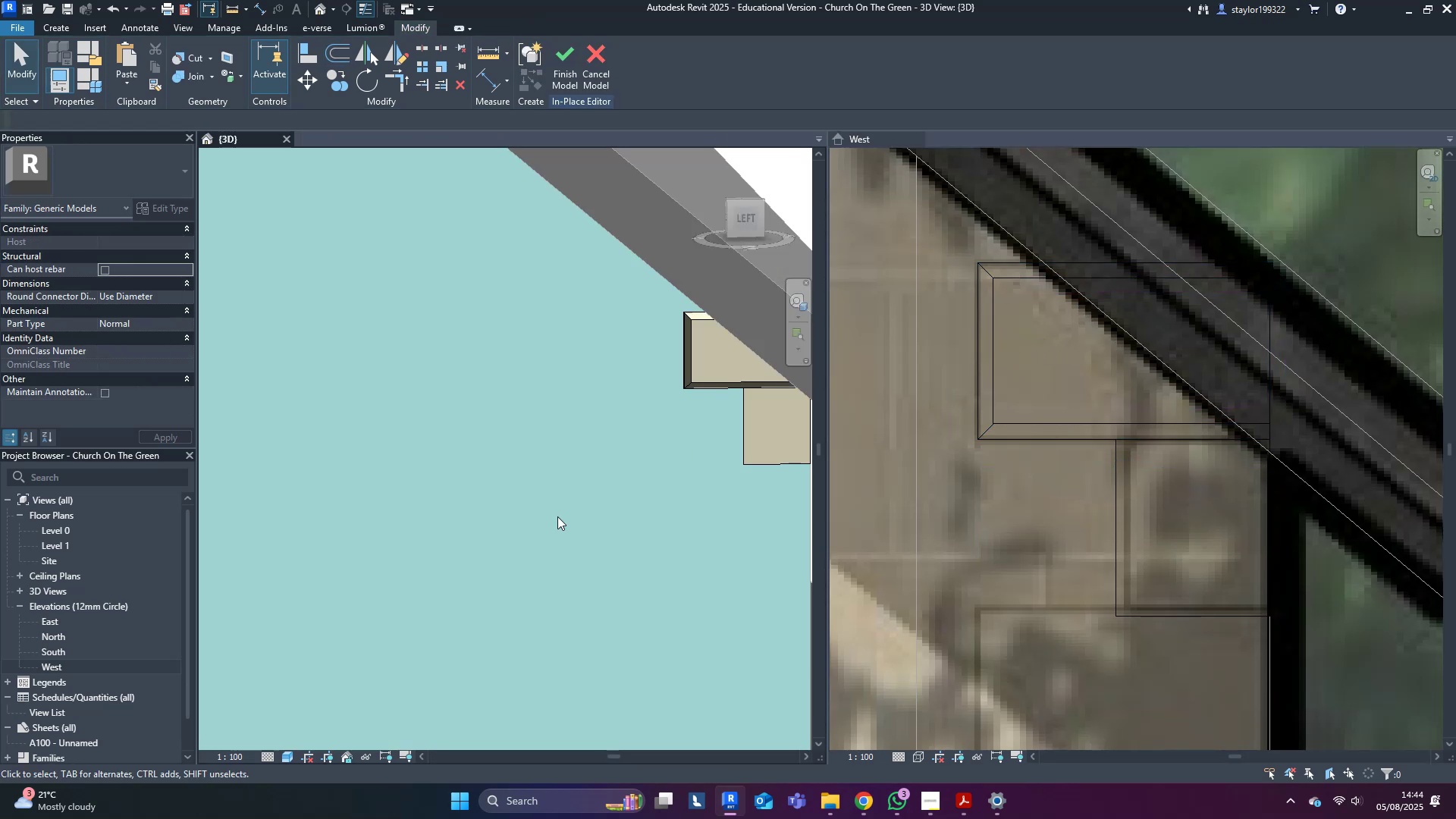 
hold_key(key=ShiftLeft, duration=0.39)
 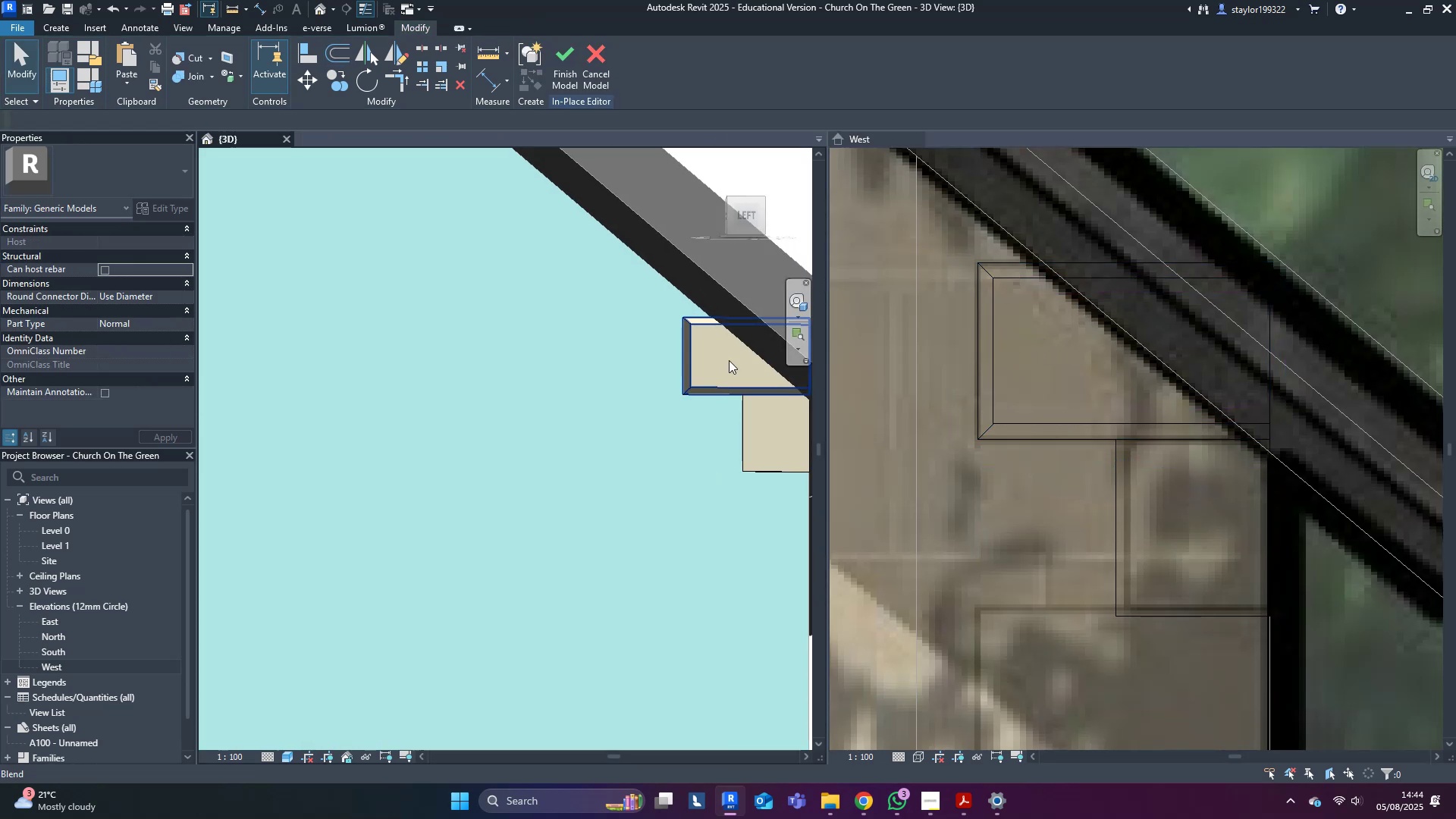 
left_click([729, 354])
 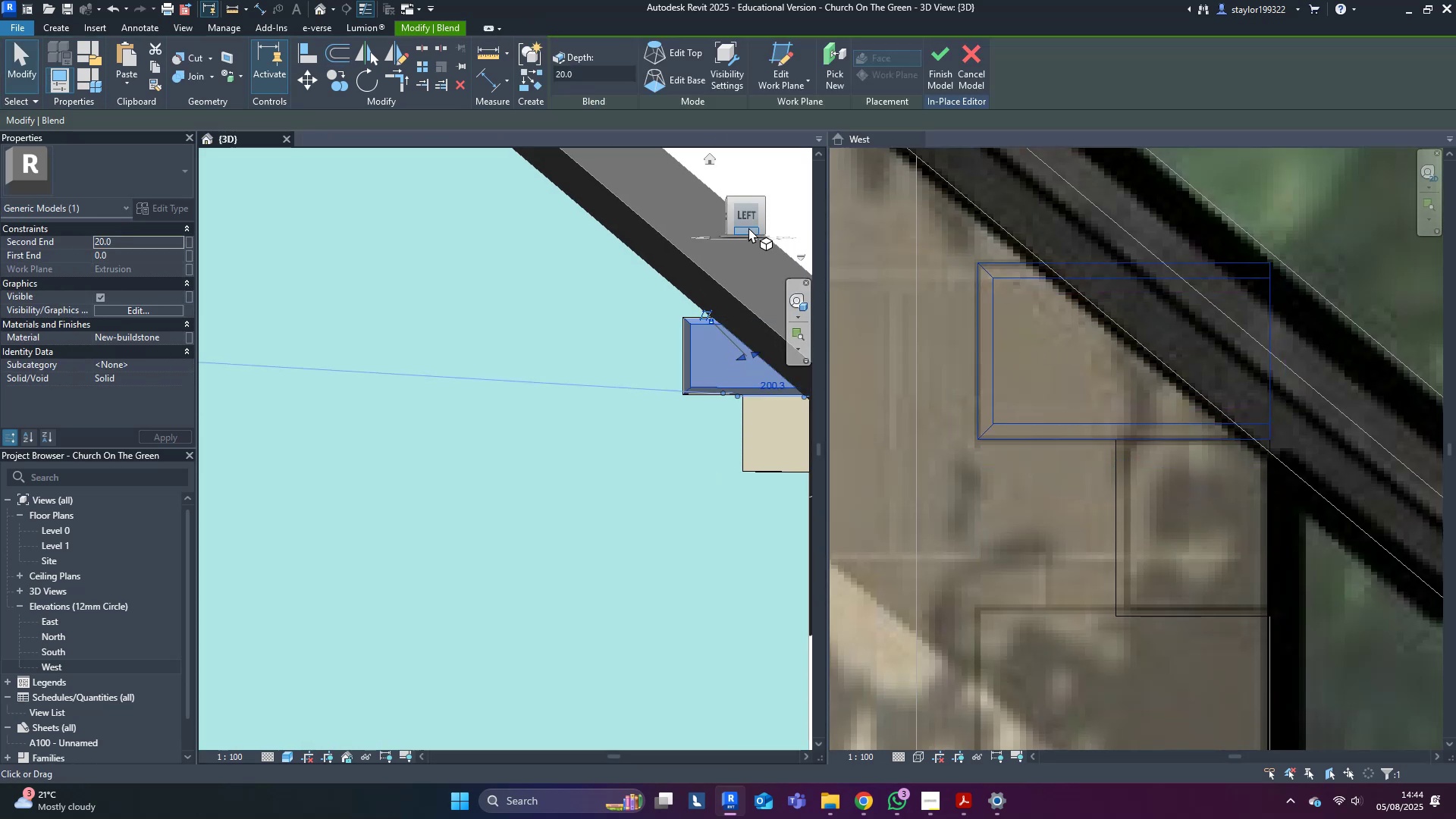 
left_click([748, 222])
 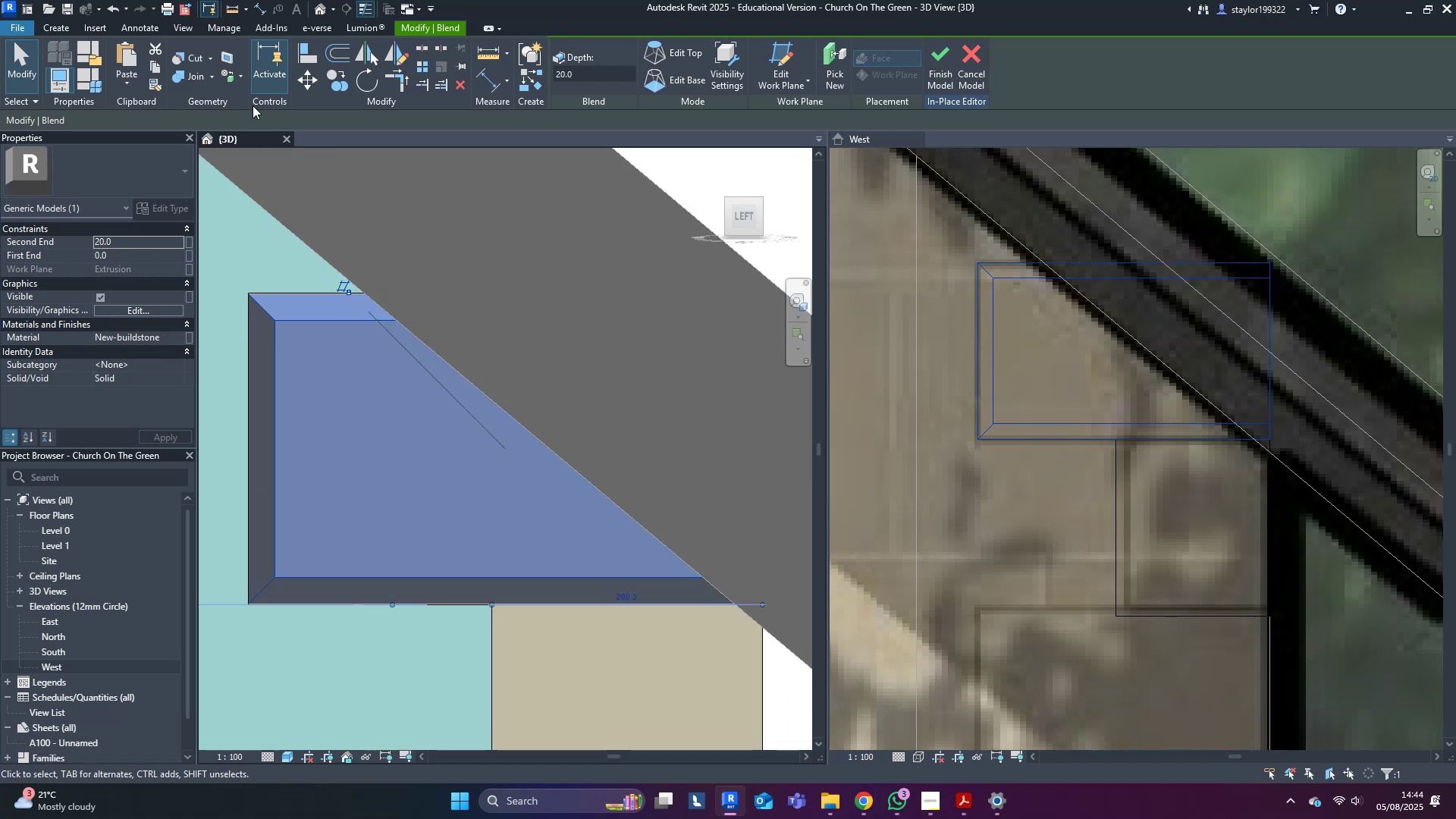 
left_click([301, 81])
 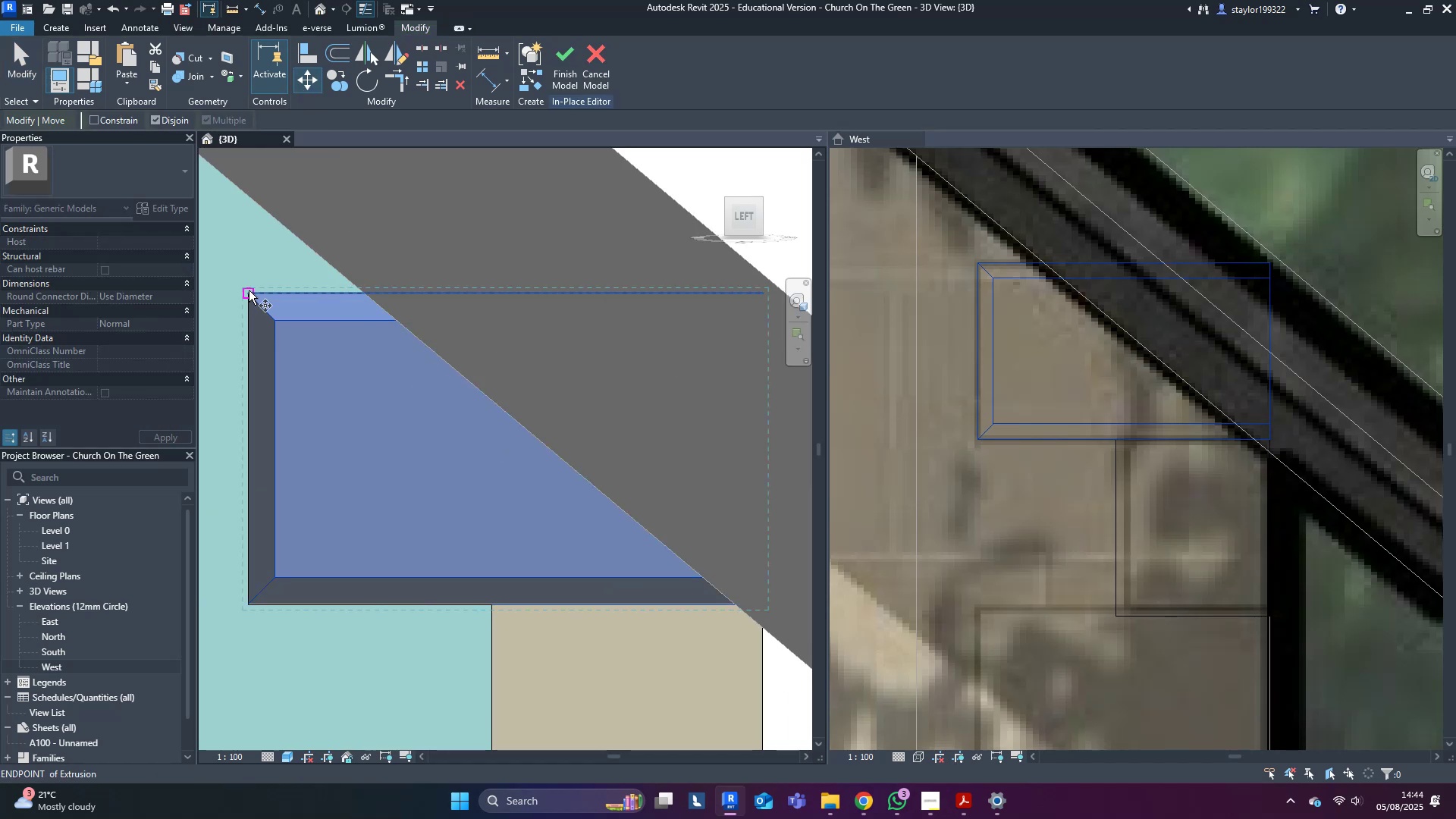 
left_click([249, 290])
 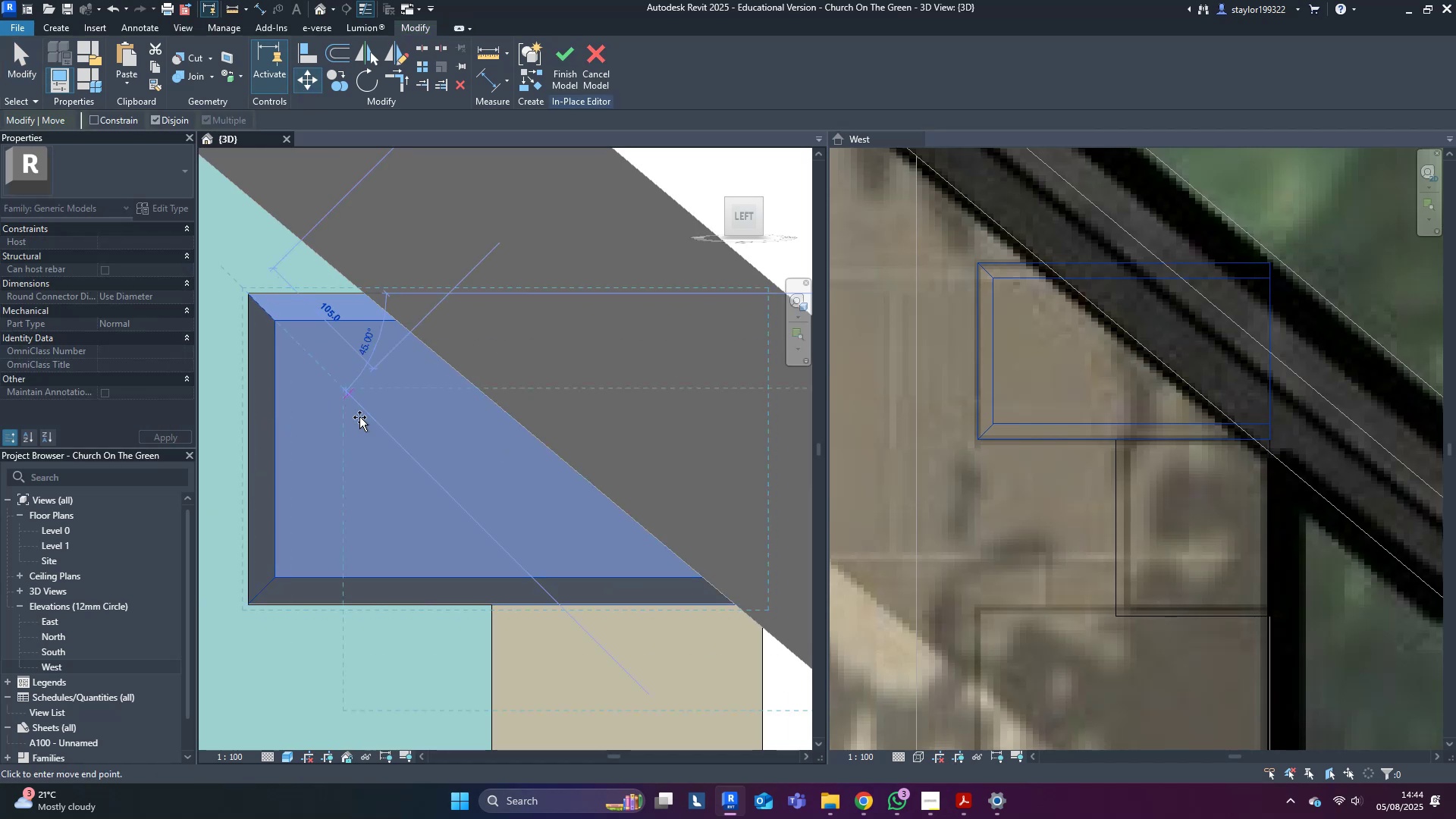 
scroll: coordinate [471, 601], scroll_direction: up, amount: 5.0
 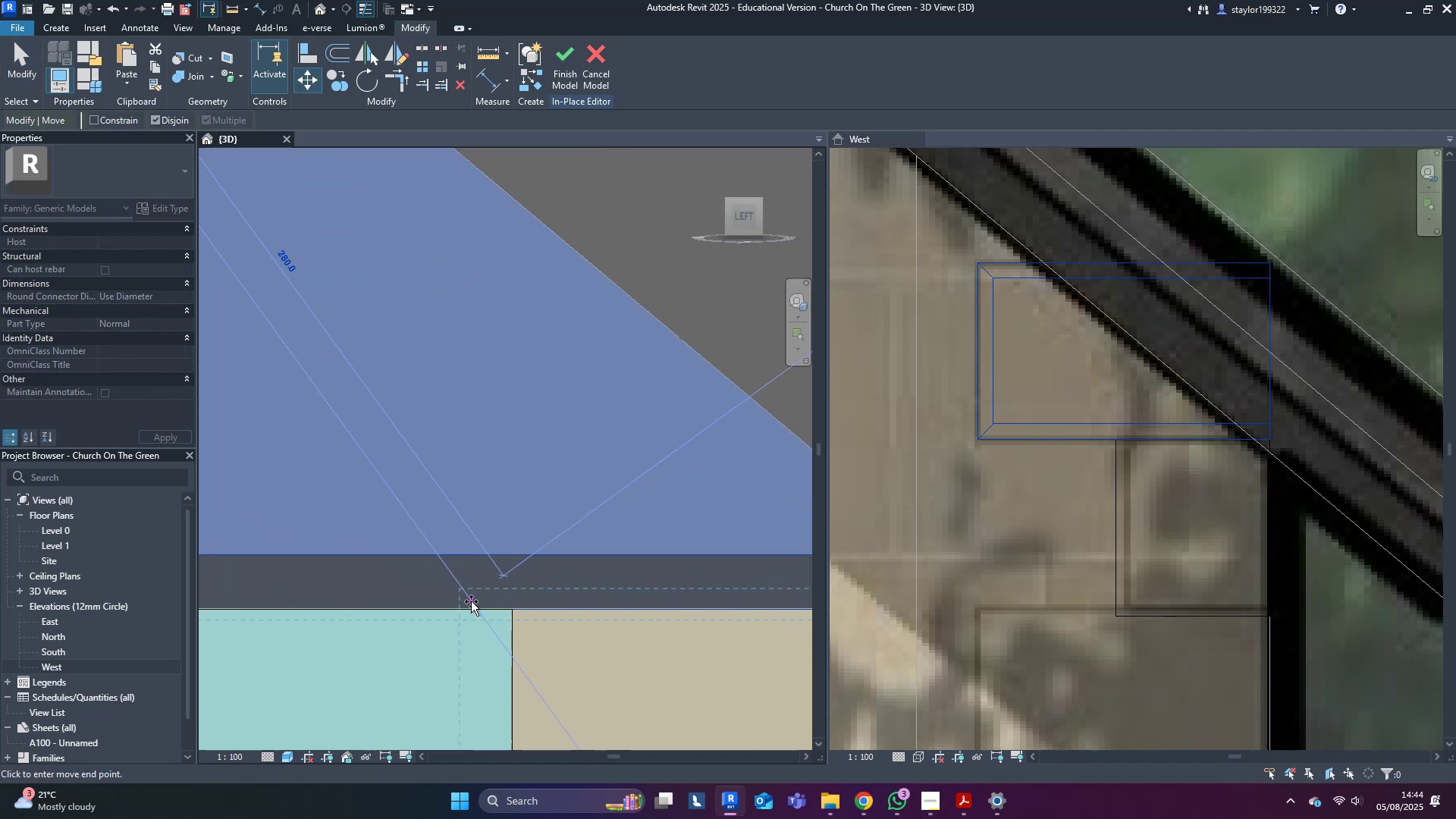 
scroll: coordinate [471, 601], scroll_direction: down, amount: 3.0
 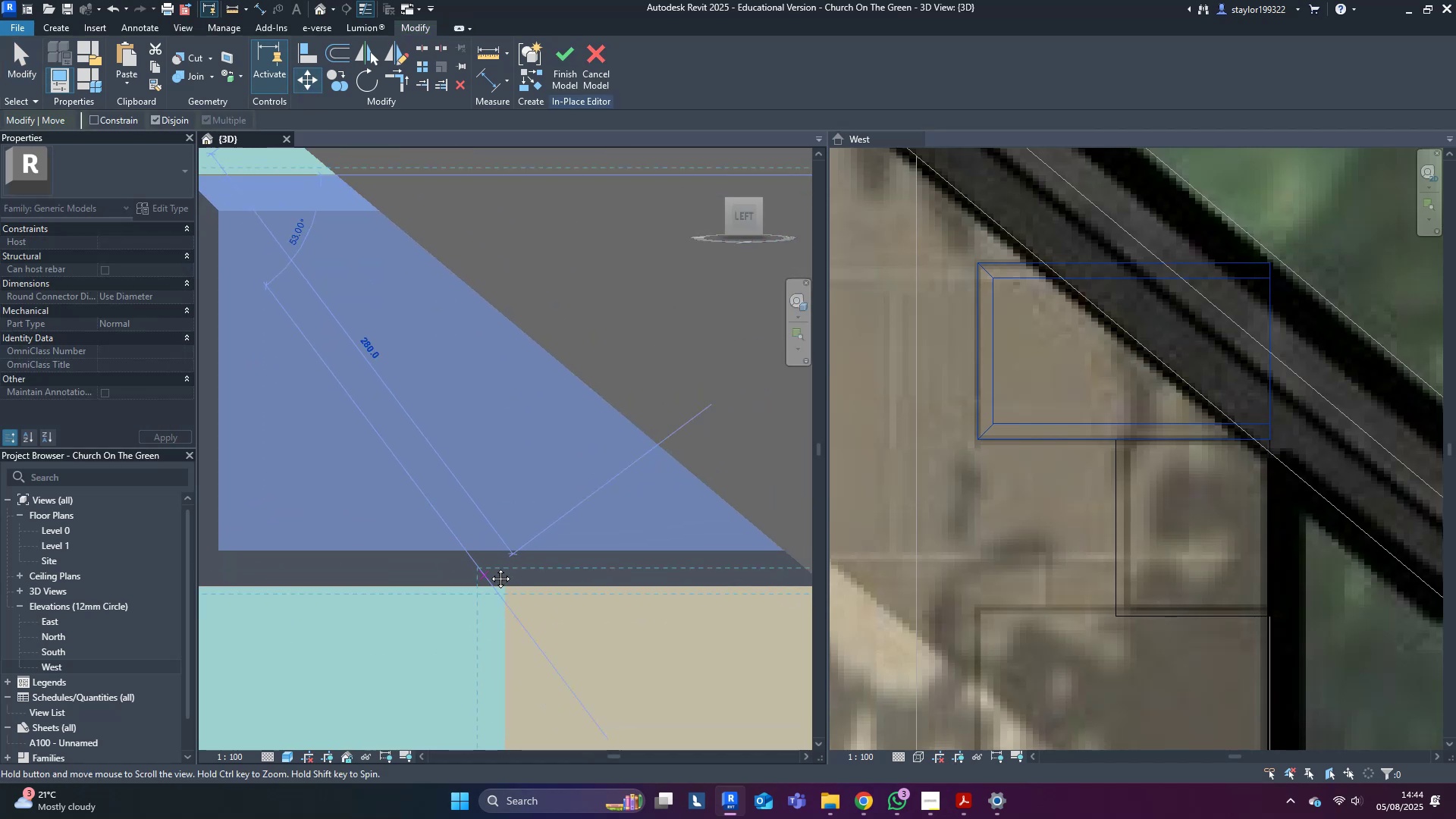 
key(Escape)
type(mv)
 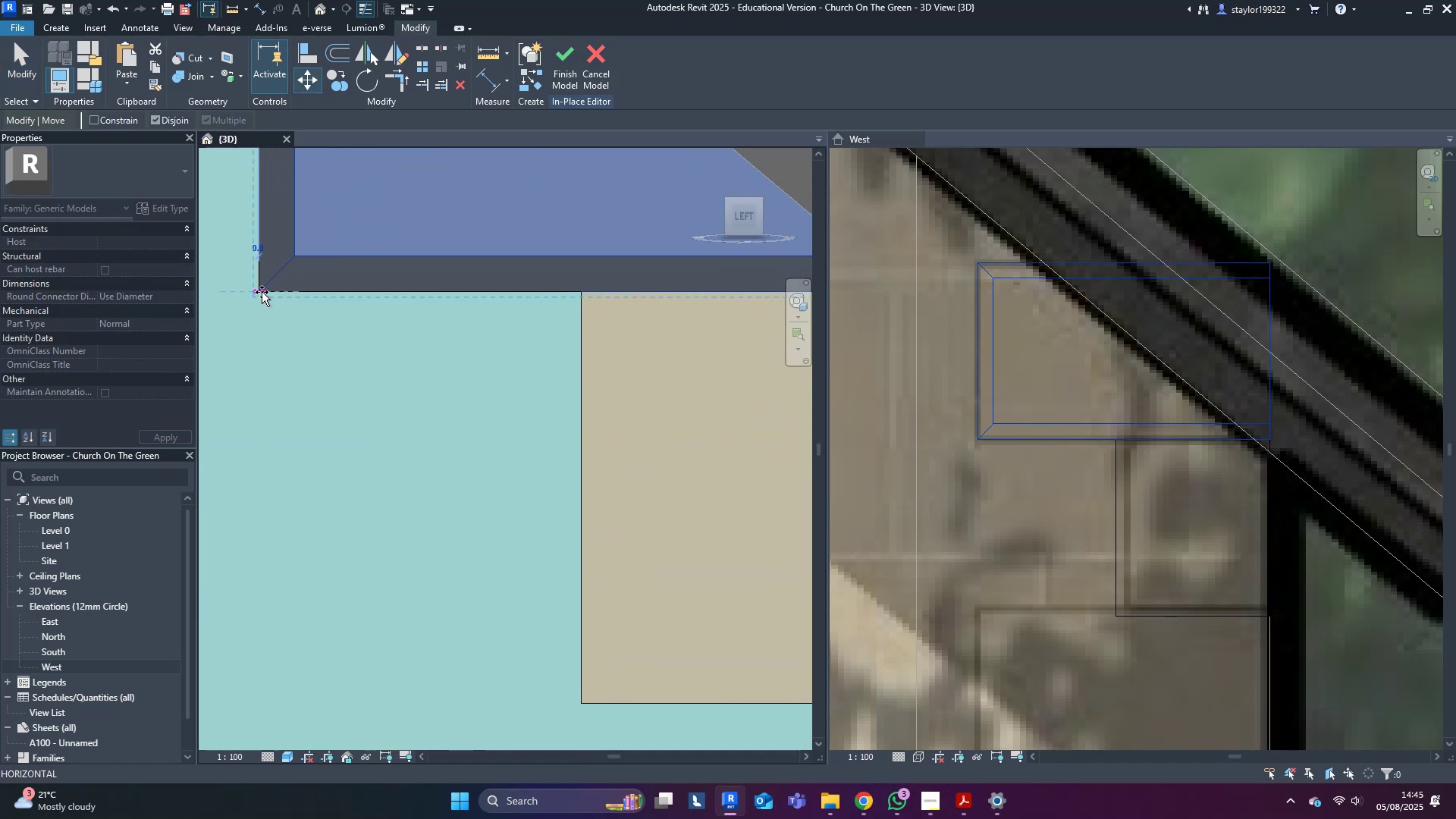 
hold_key(key=ControlLeft, duration=1.0)
left_click([585, 705])
 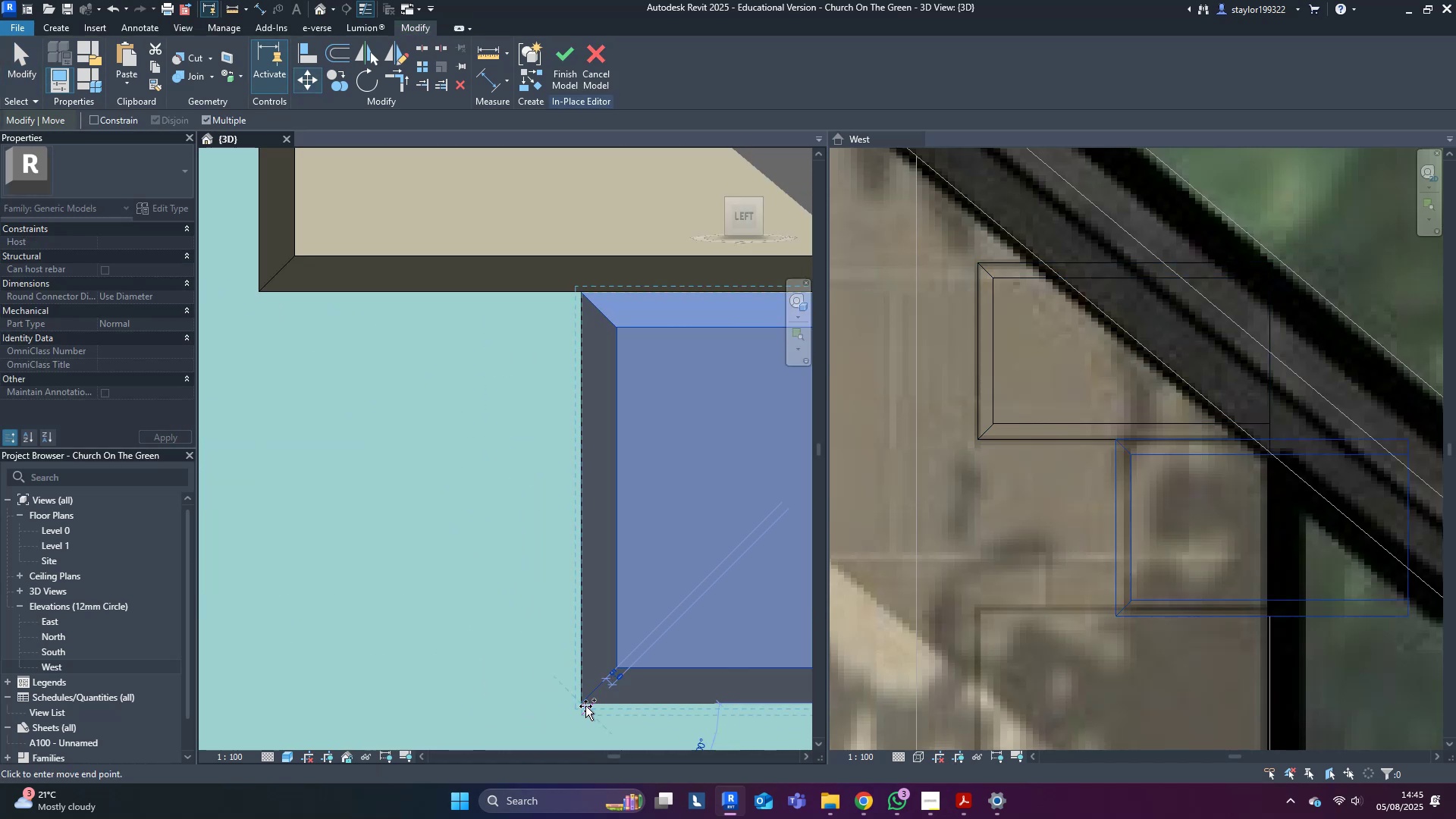 
scroll: coordinate [582, 705], scroll_direction: down, amount: 8.0
 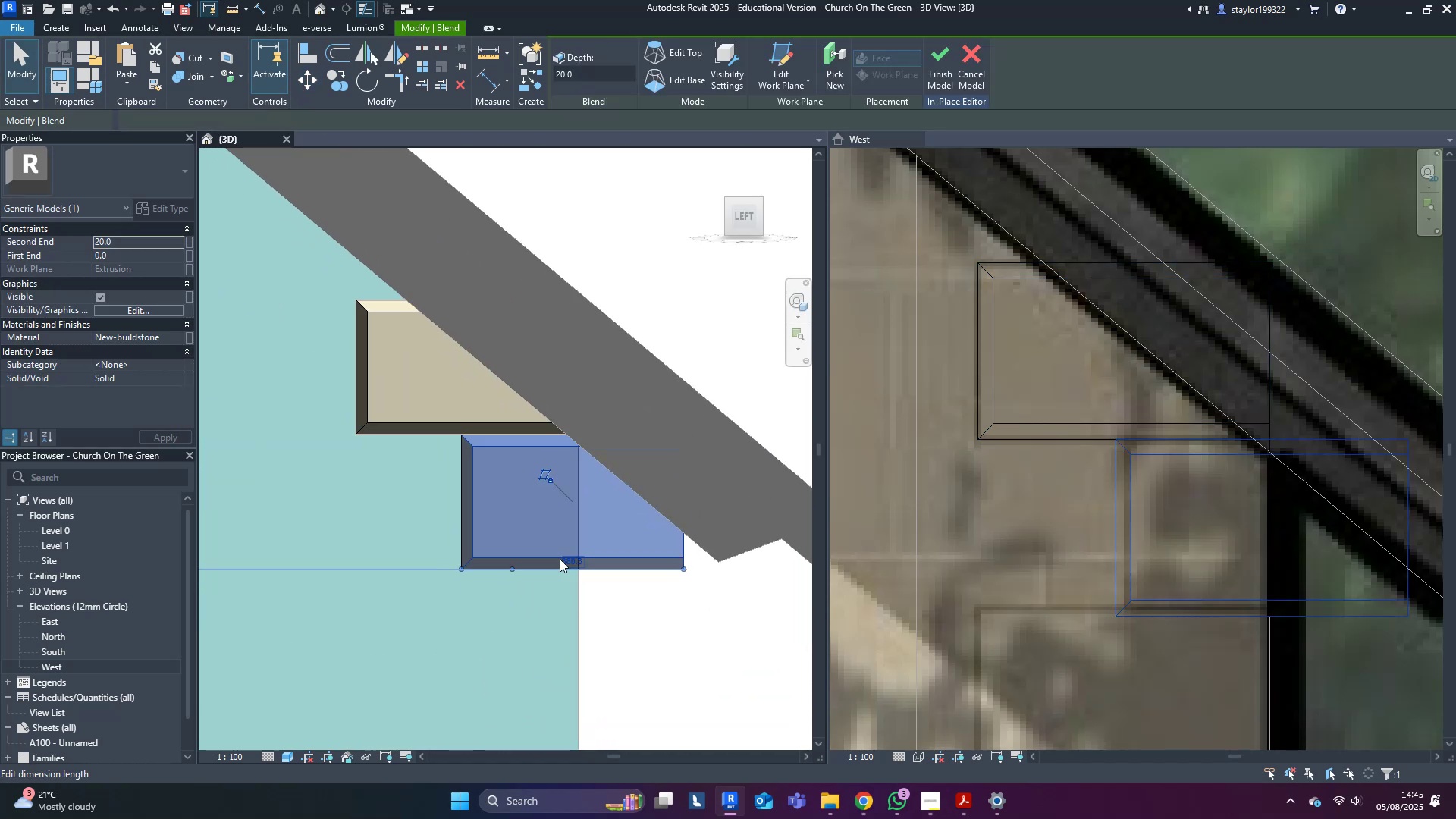 
key(Escape)
 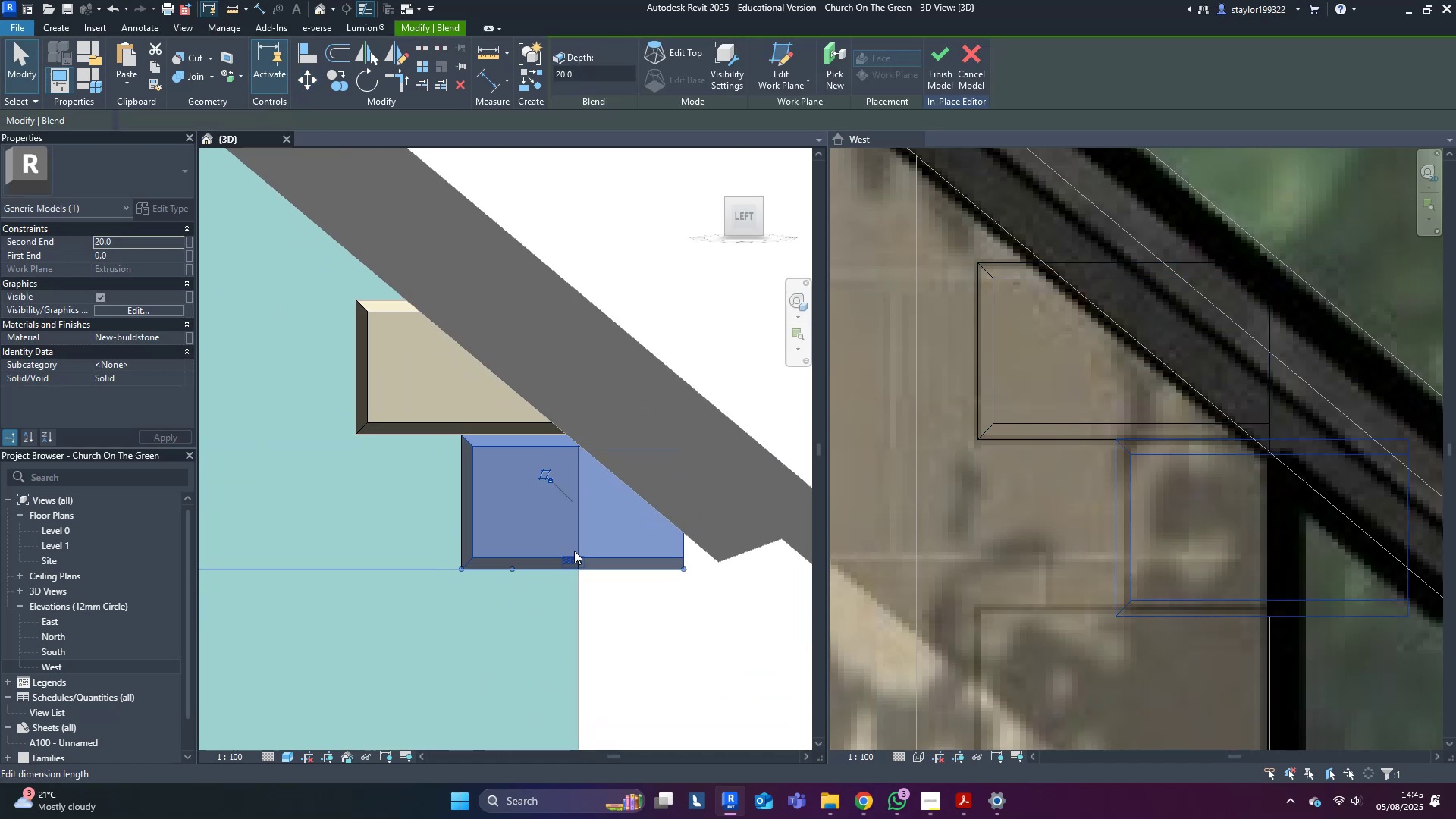 
left_click([594, 535])
 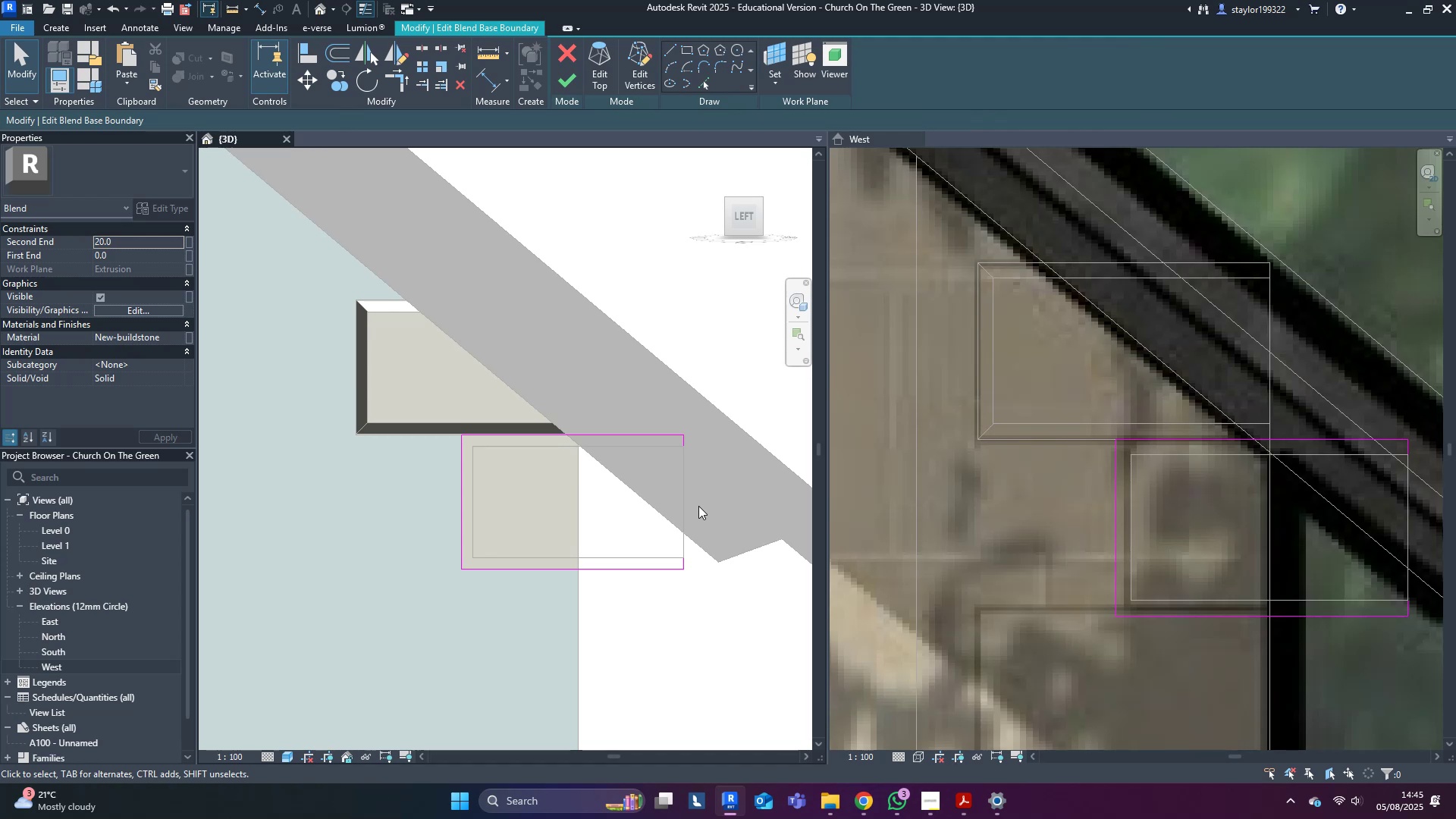 
left_click_drag(start_coordinate=[686, 494], to_coordinate=[580, 486])
 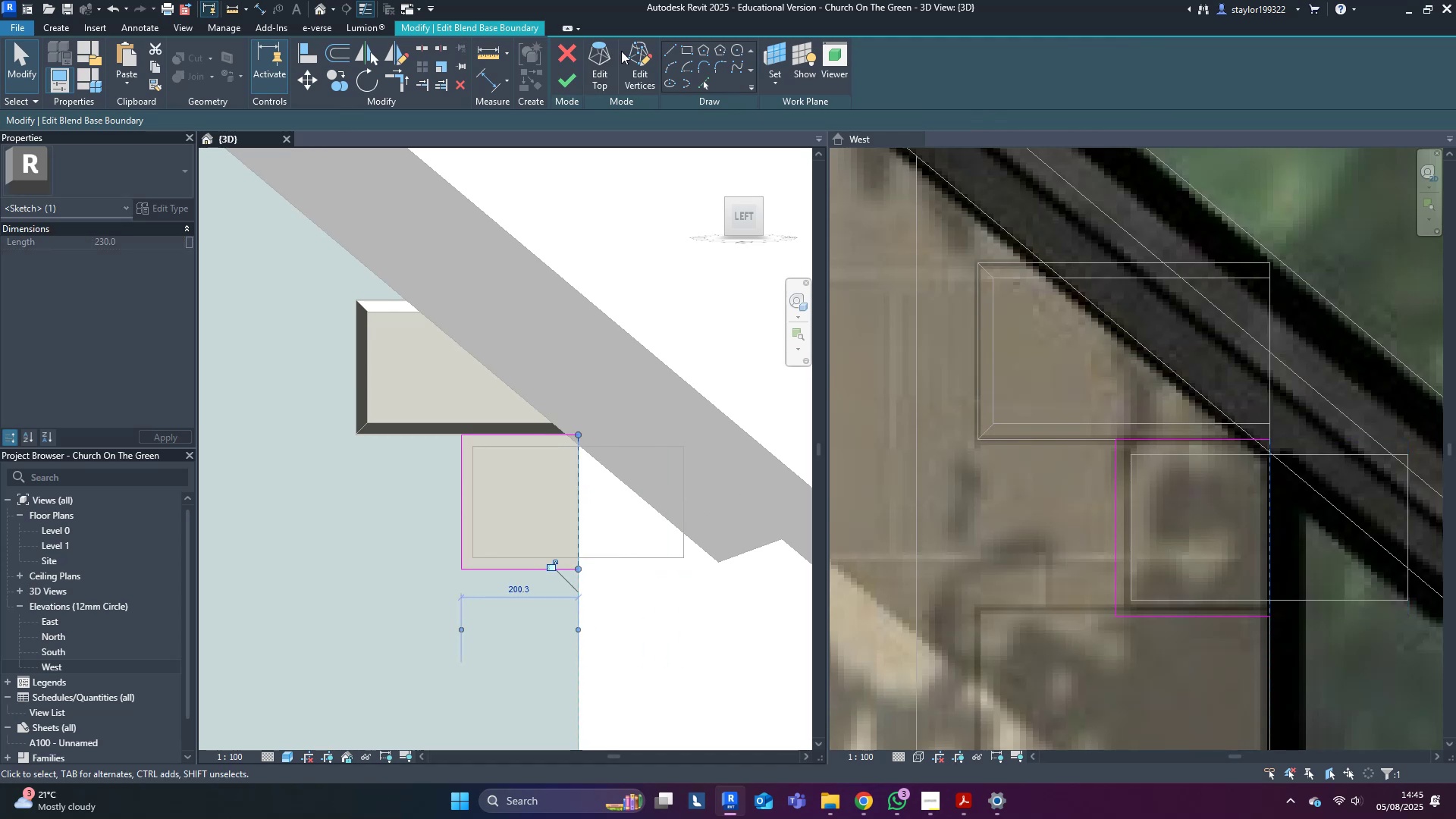 
left_click([610, 58])
 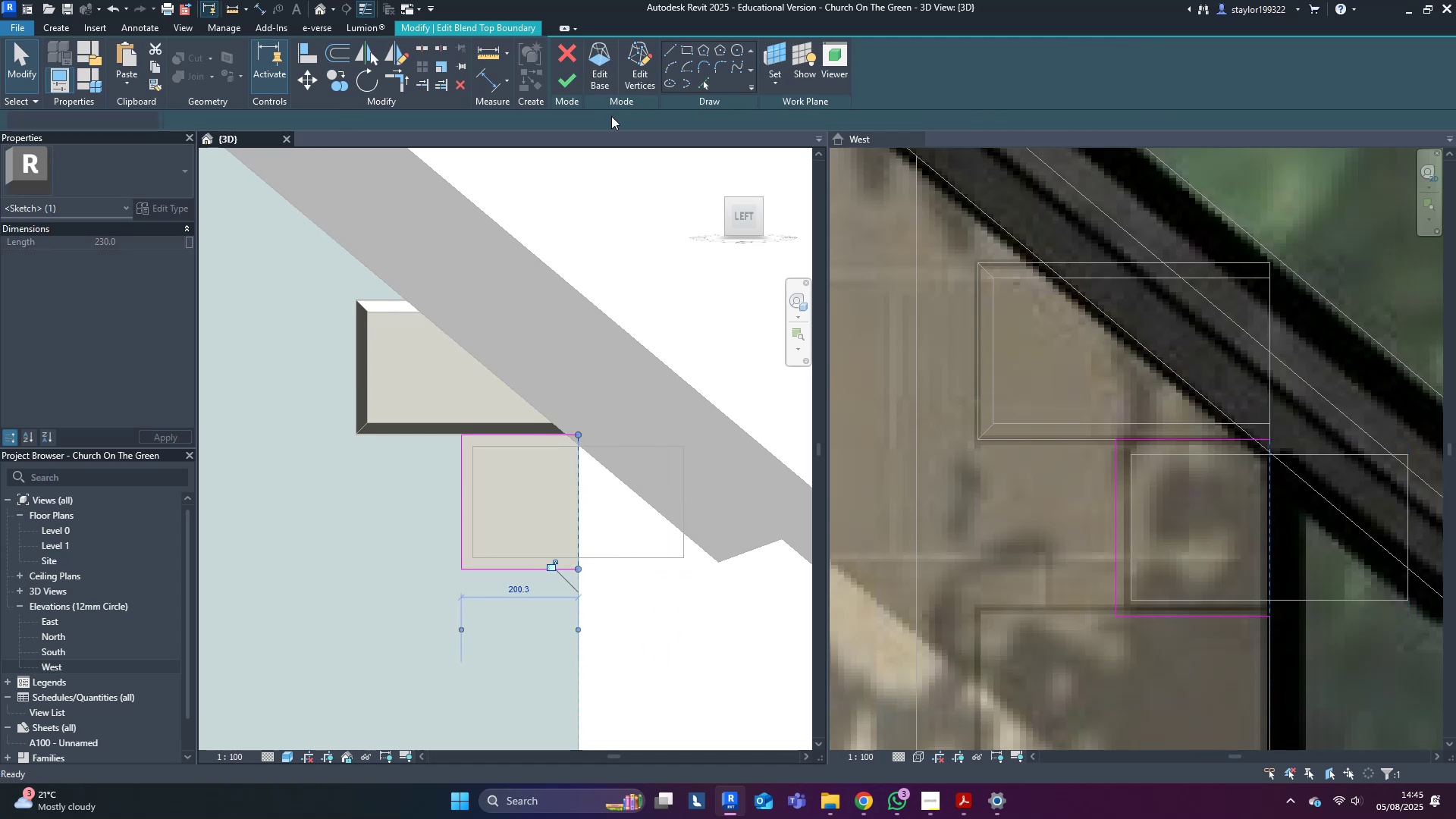 
scroll: coordinate [716, 510], scroll_direction: up, amount: 4.0
 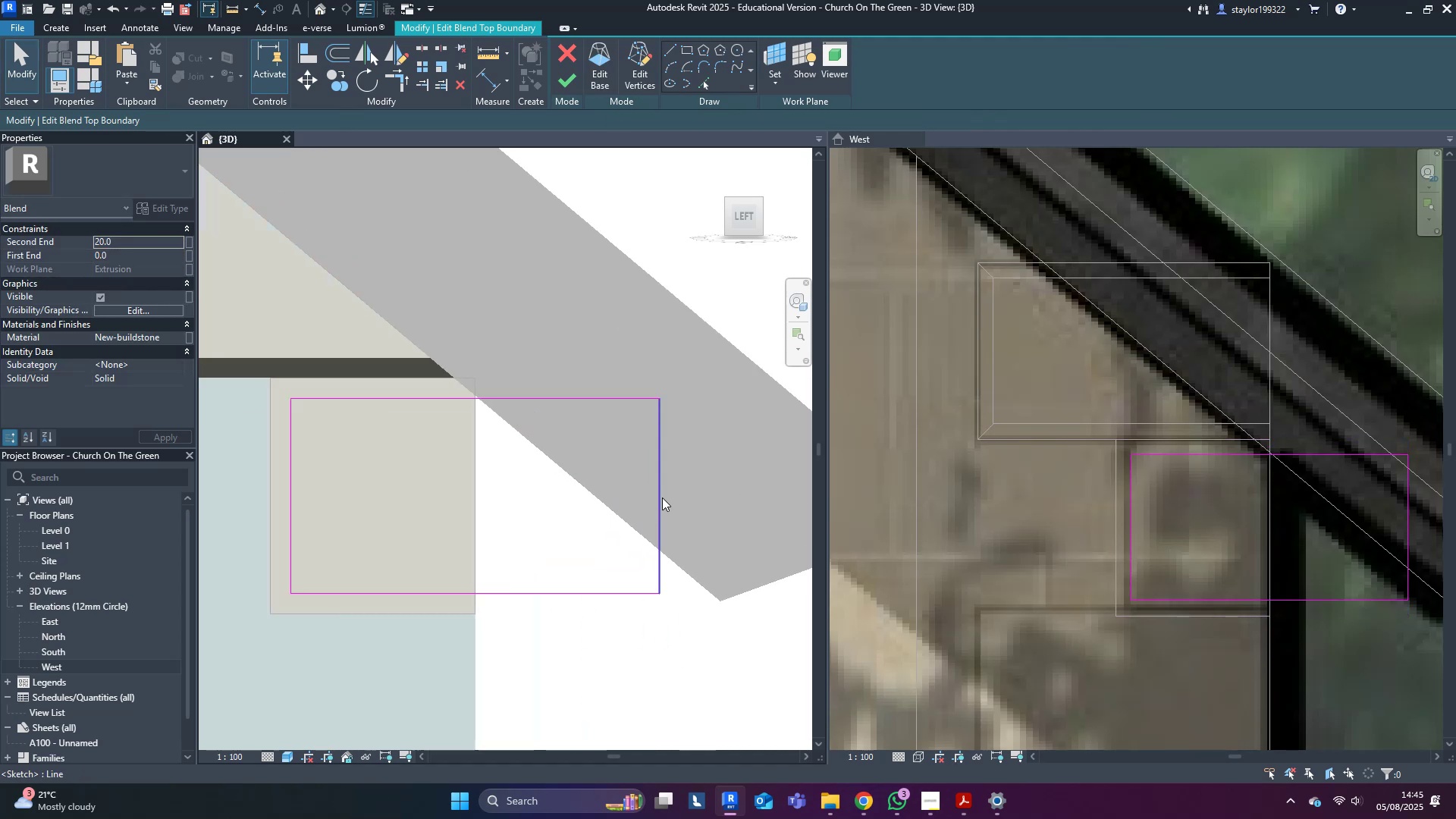 
left_click_drag(start_coordinate=[662, 496], to_coordinate=[478, 473])
 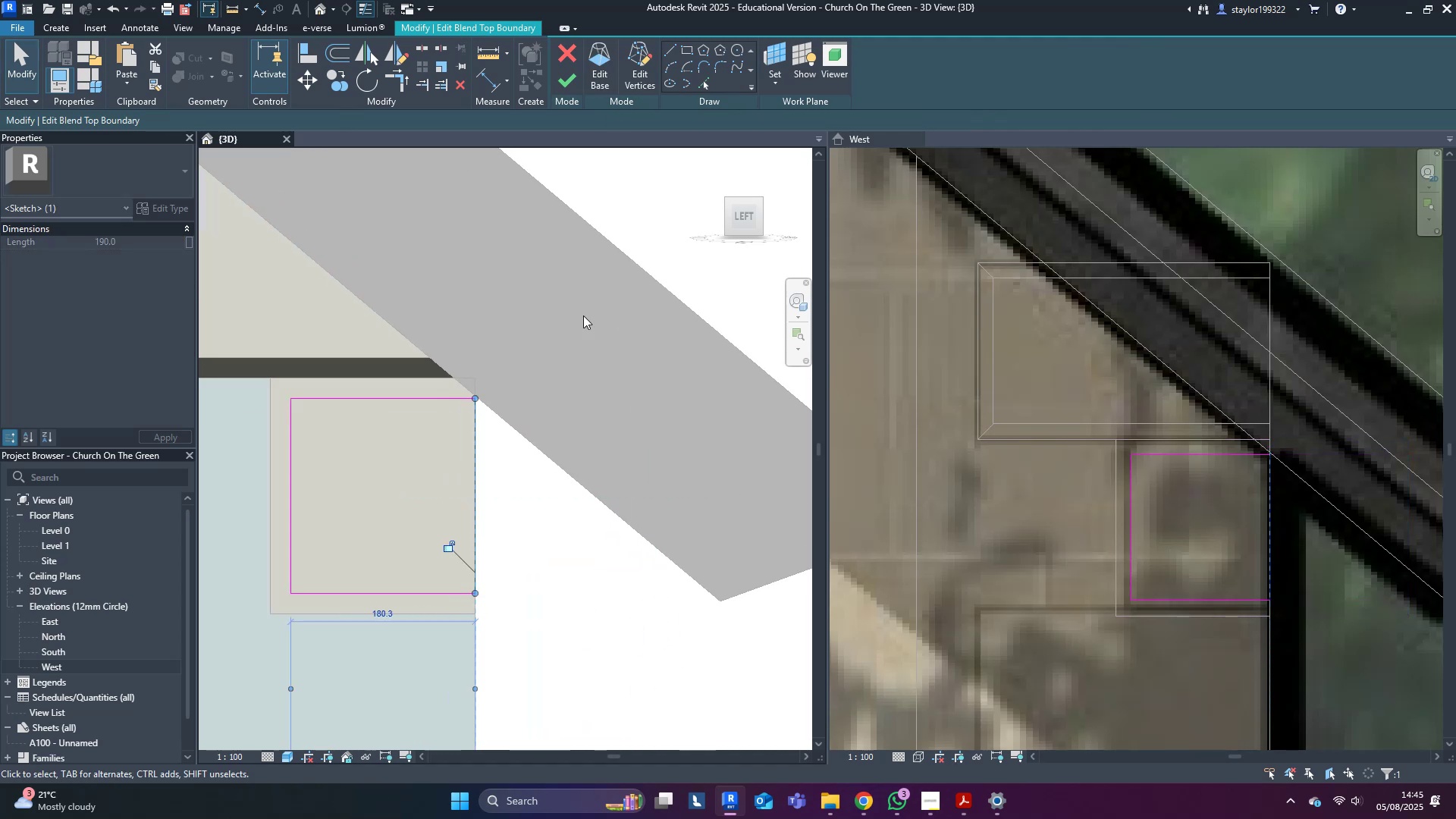 
left_click([613, 265])
 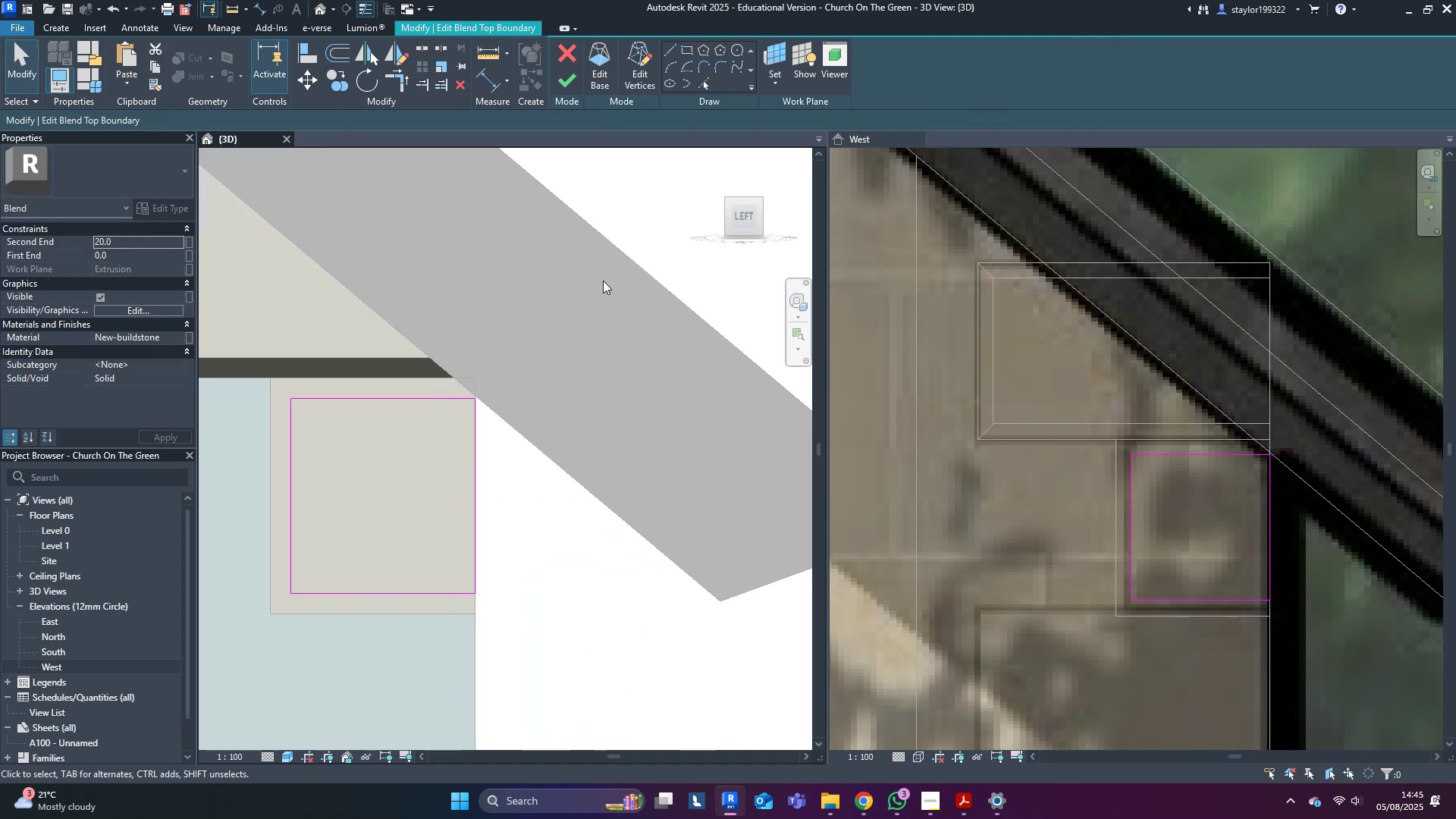 
scroll: coordinate [562, 347], scroll_direction: down, amount: 4.0
 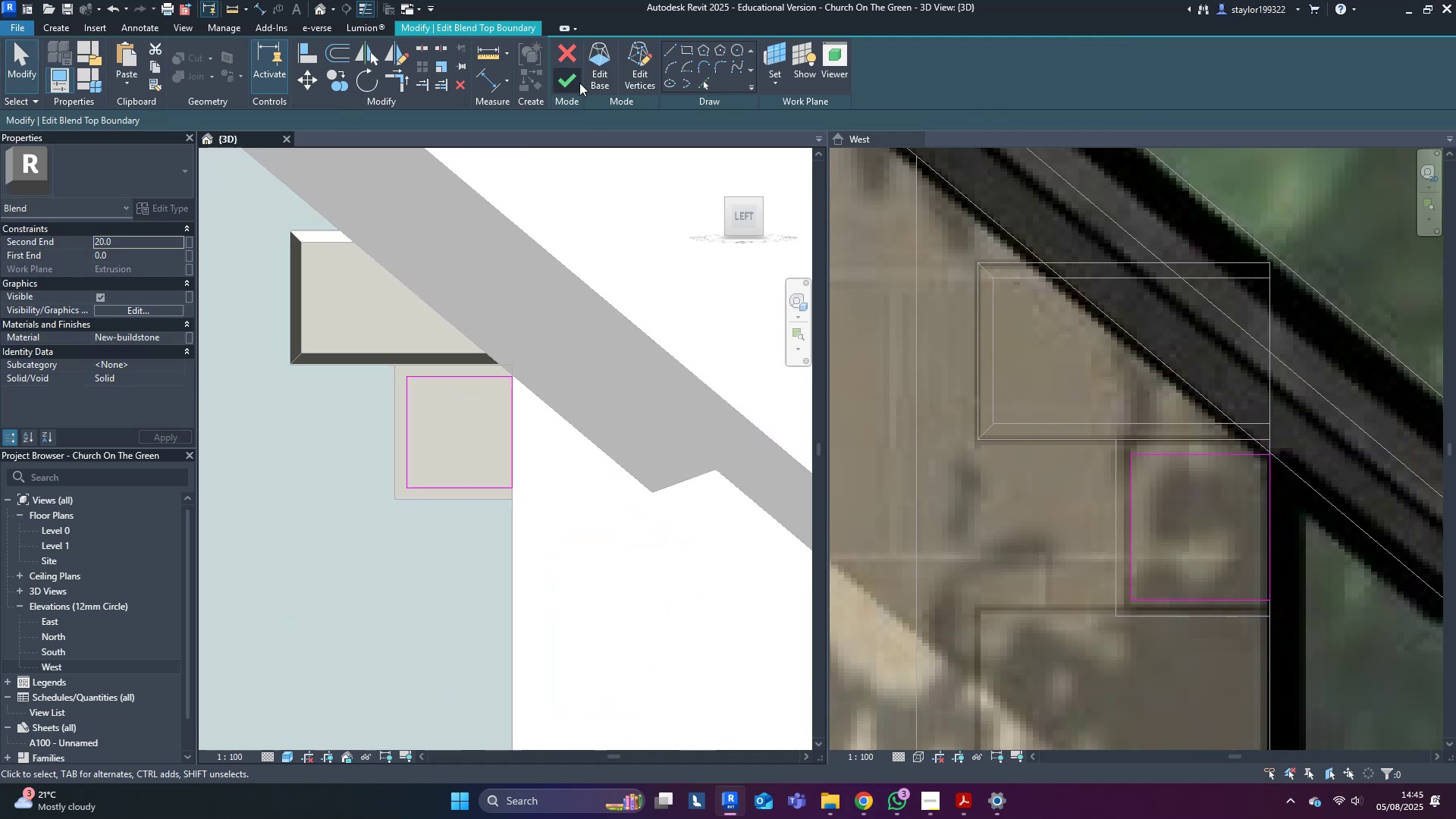 
left_click([560, 83])
 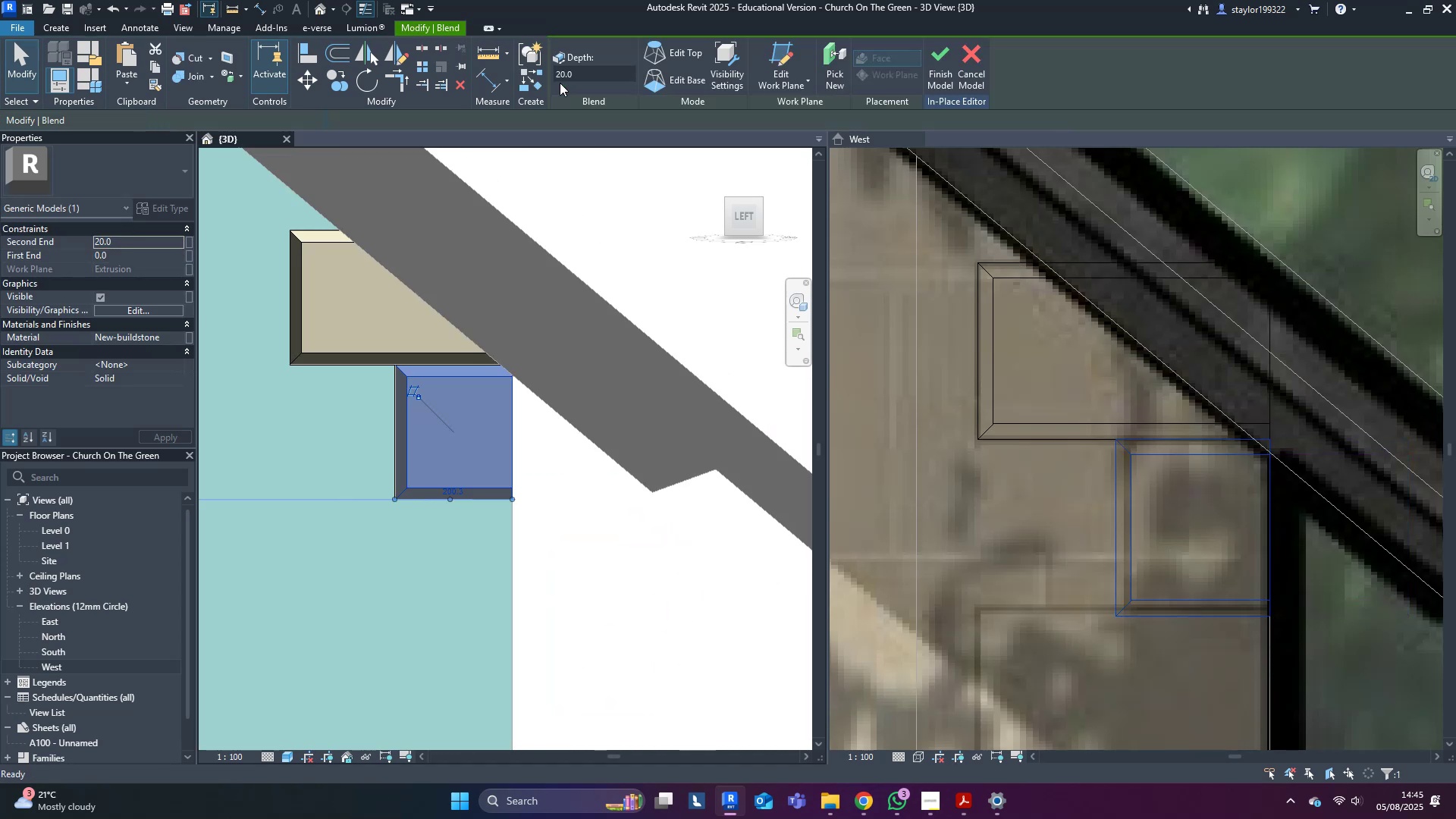 
type(sd)
key(Escape)
 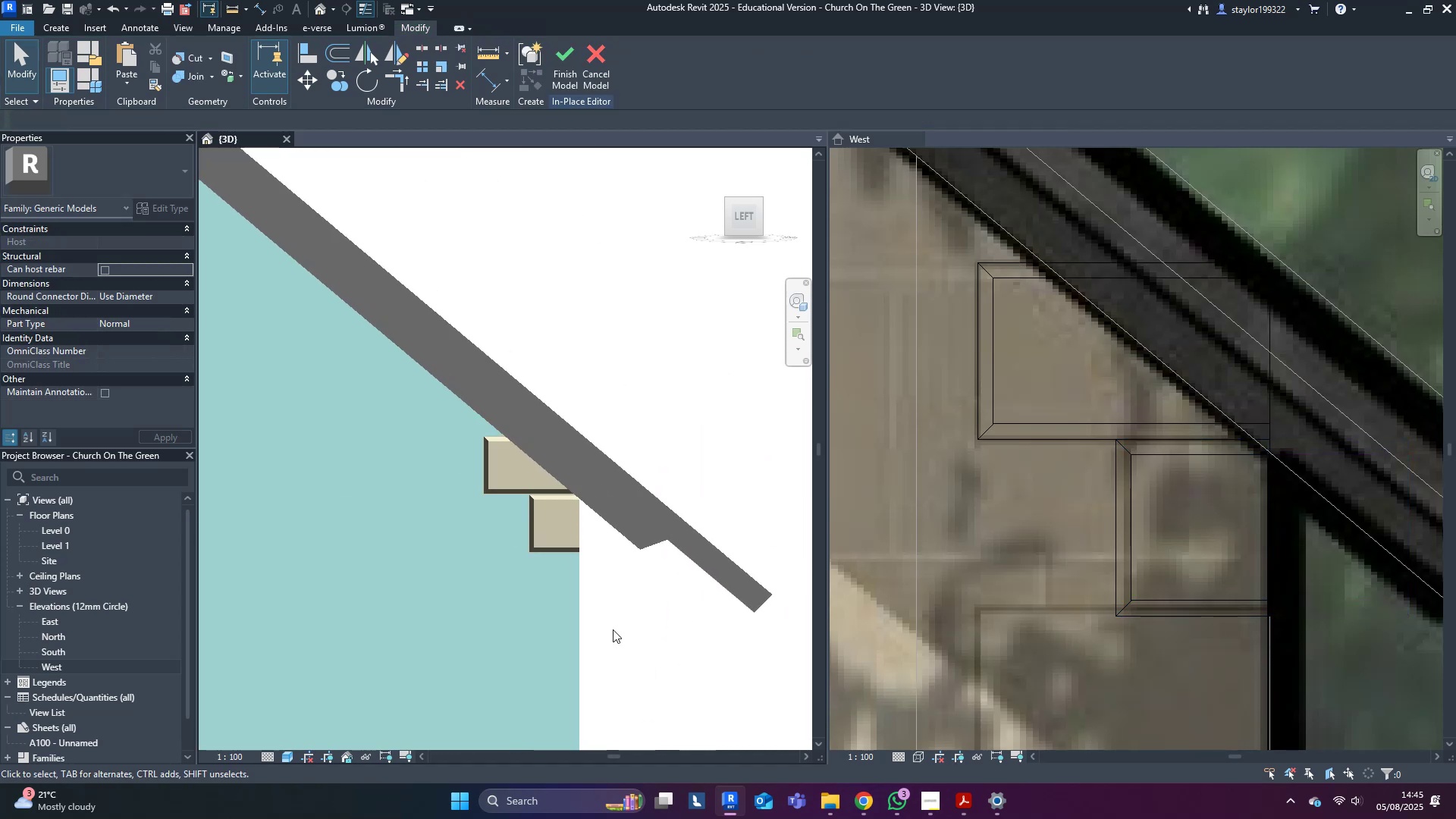 
scroll: coordinate [633, 588], scroll_direction: down, amount: 5.0
 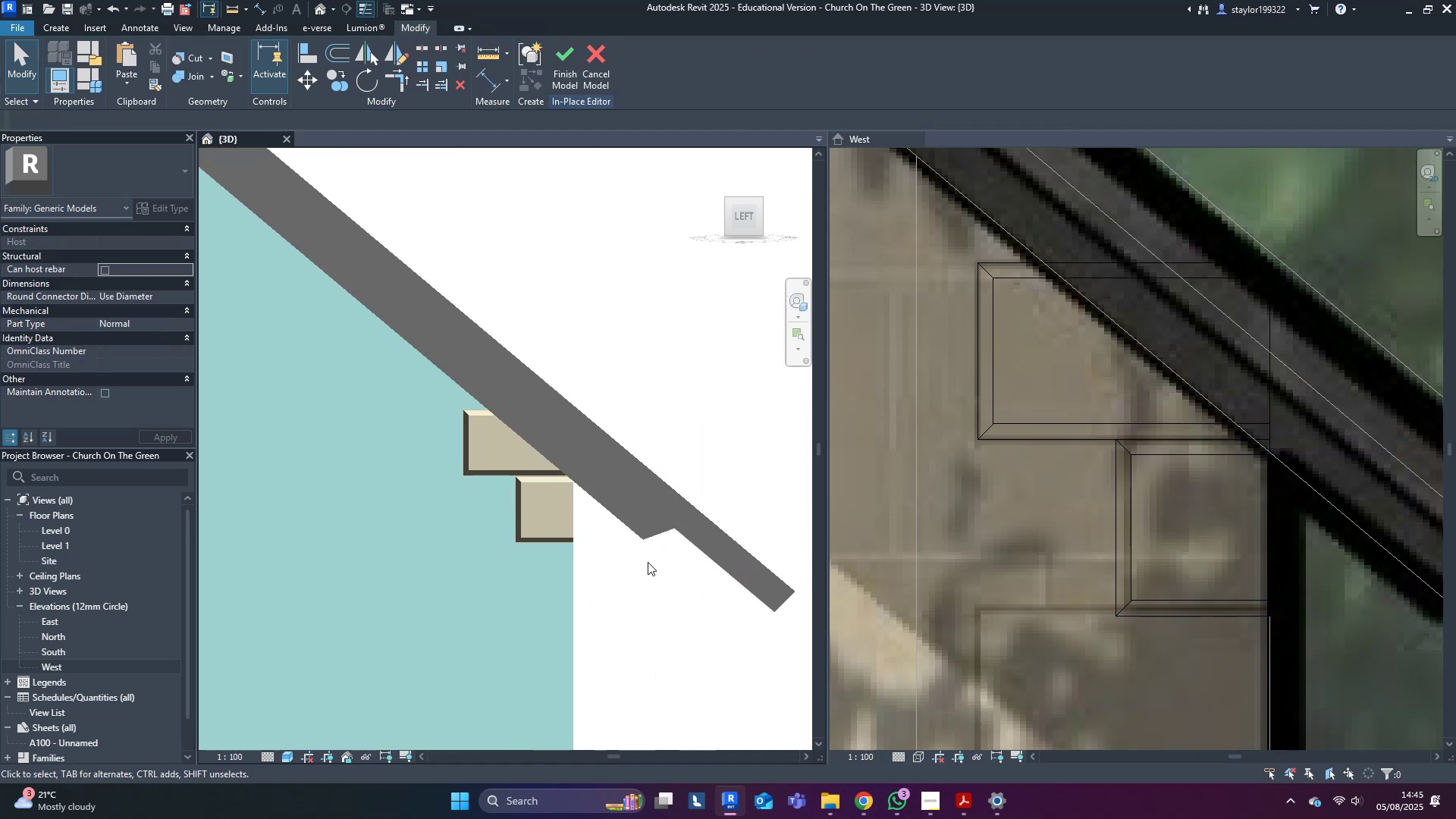 
left_click([648, 560])
 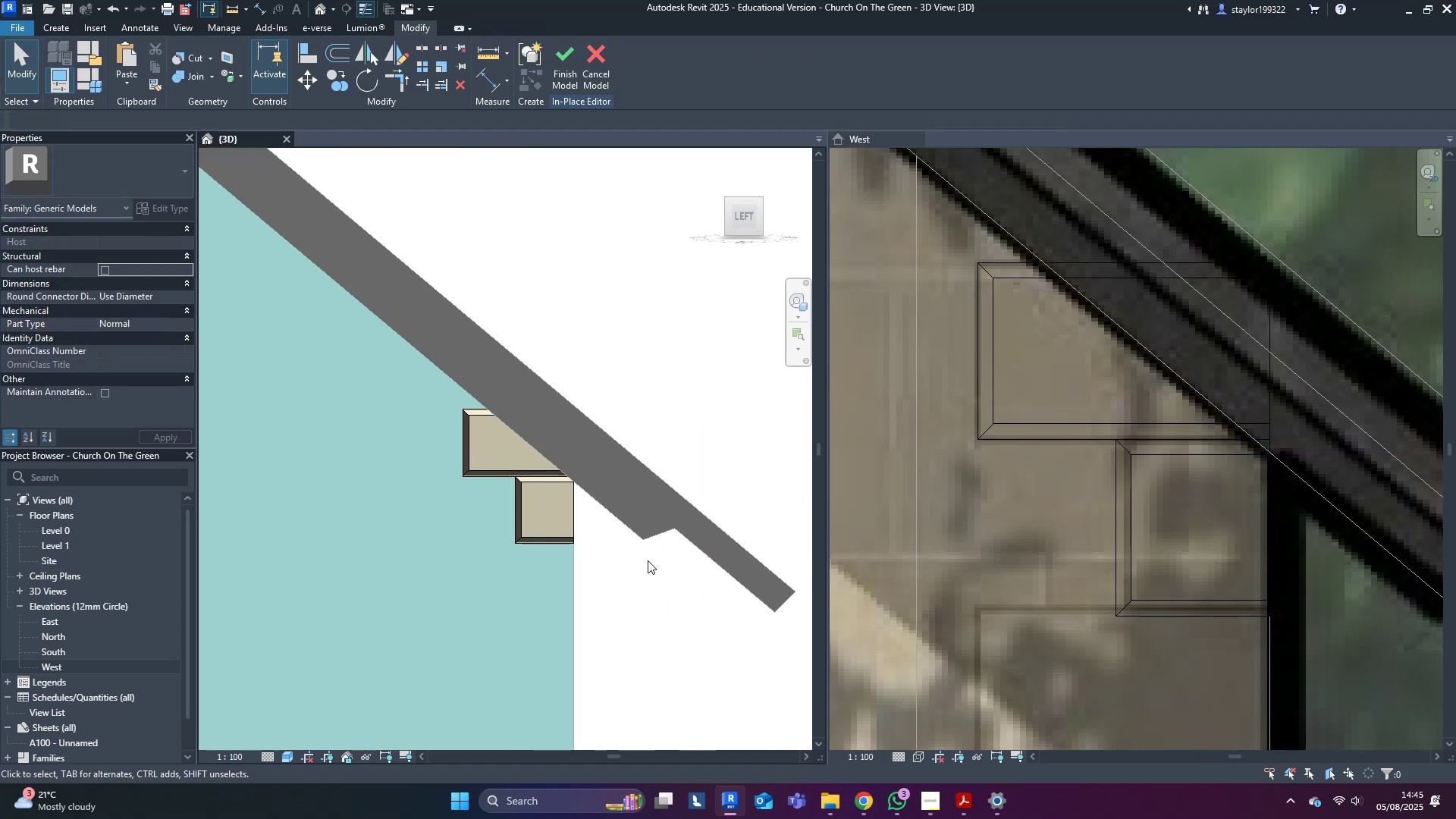 
scroll: coordinate [626, 610], scroll_direction: down, amount: 10.0
 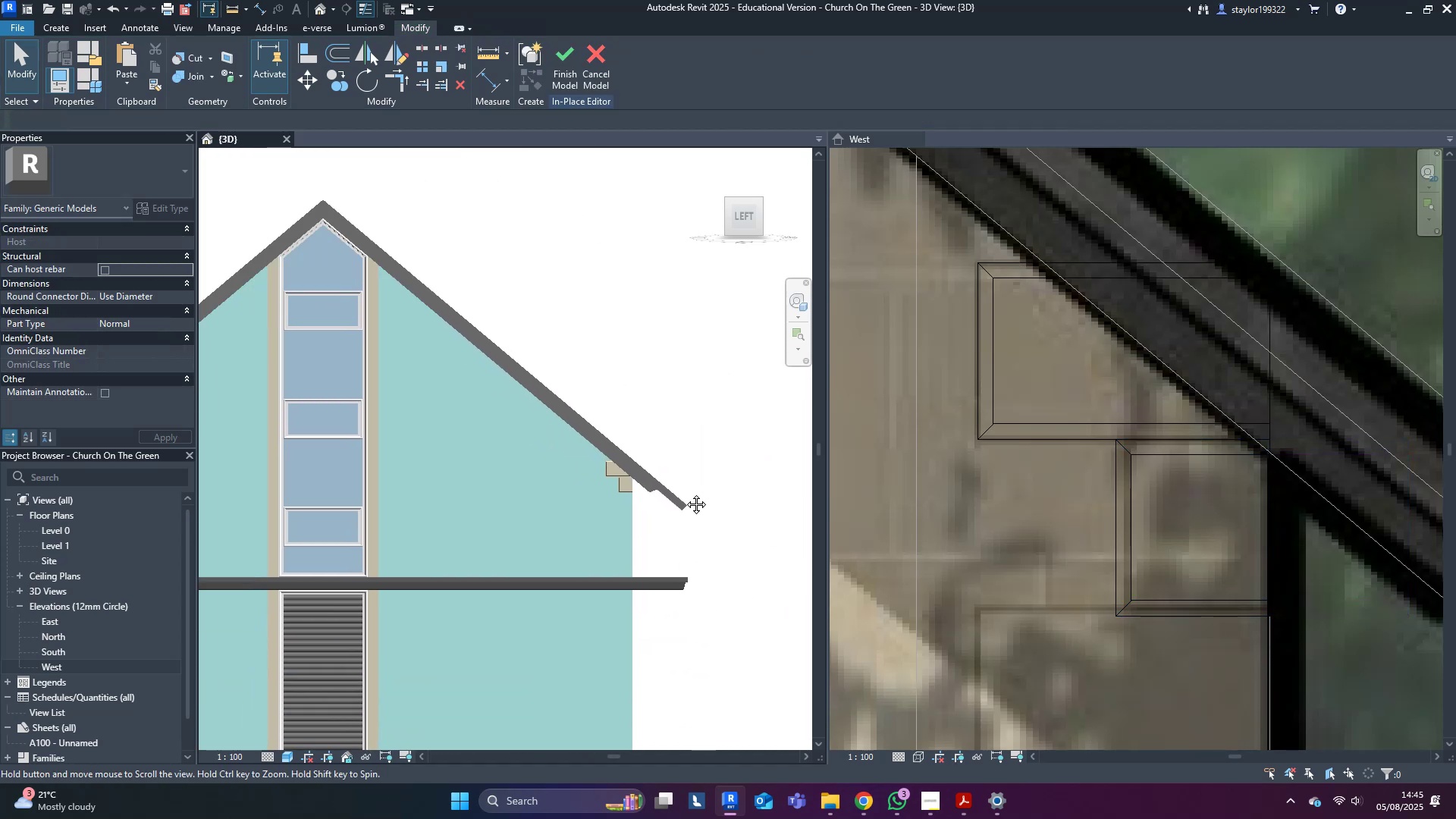 
scroll: coordinate [672, 493], scroll_direction: up, amount: 2.0
 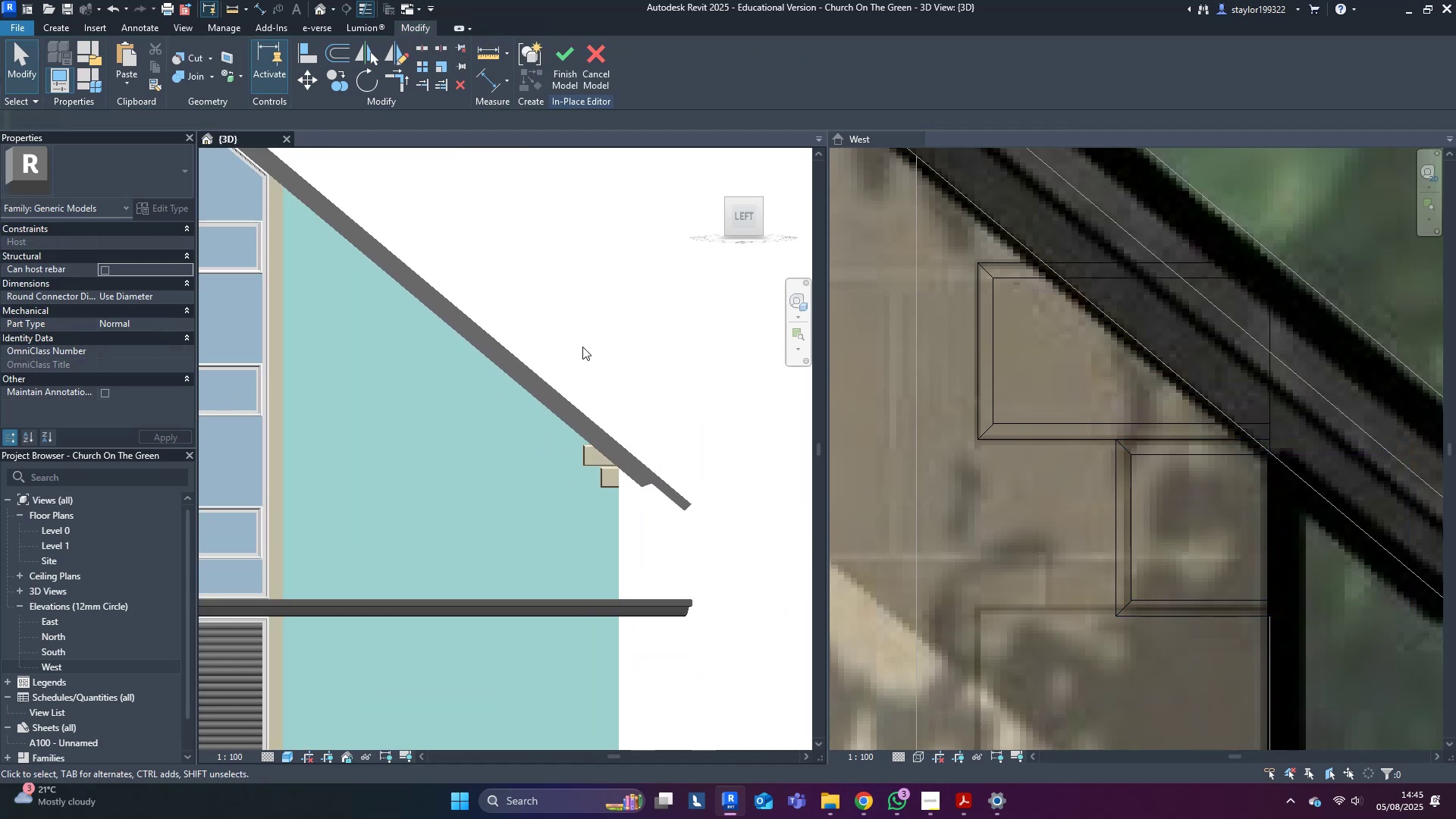 
left_click_drag(start_coordinate=[541, 323], to_coordinate=[661, 536])
 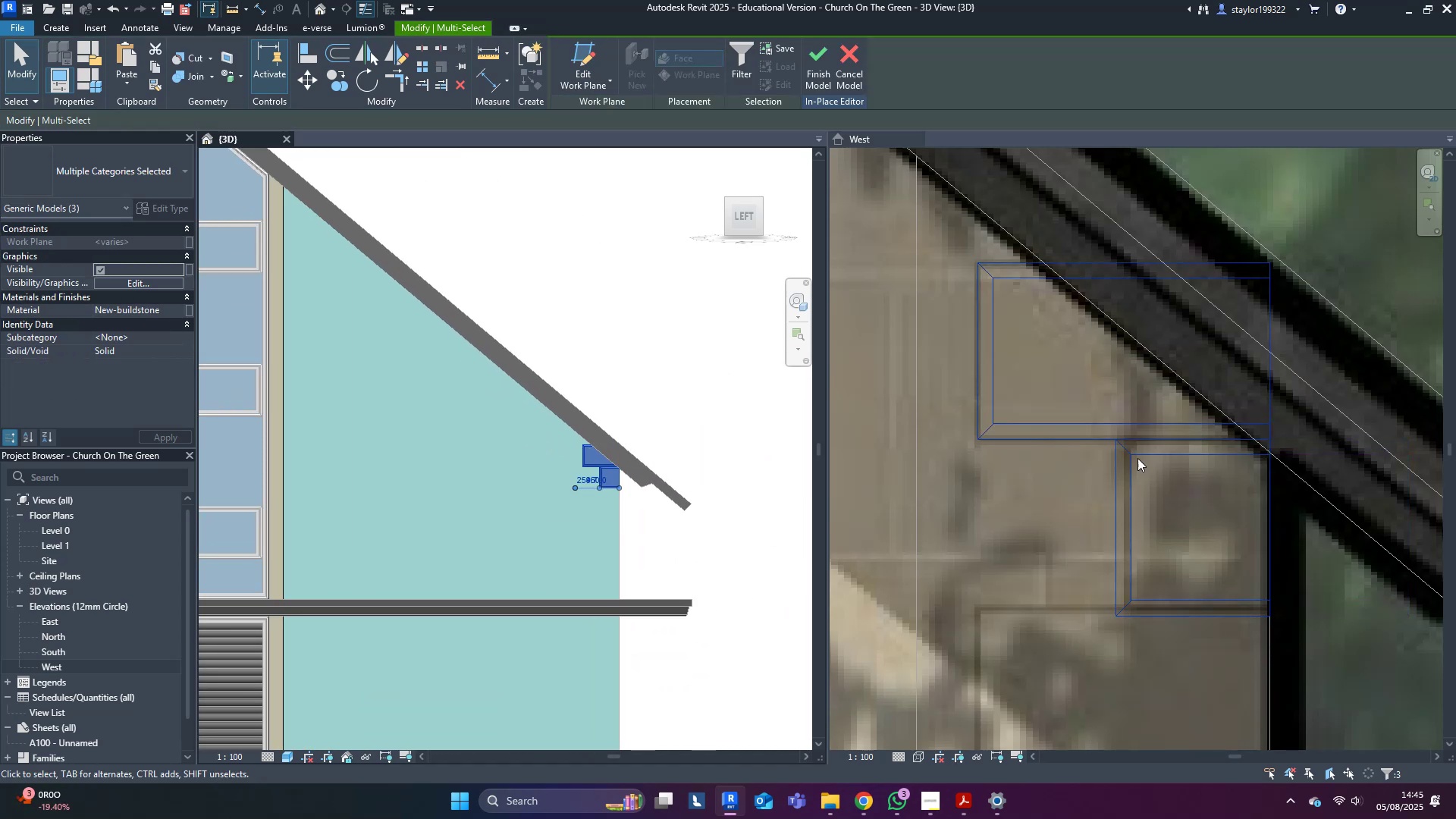 
middle_click([1147, 459])
 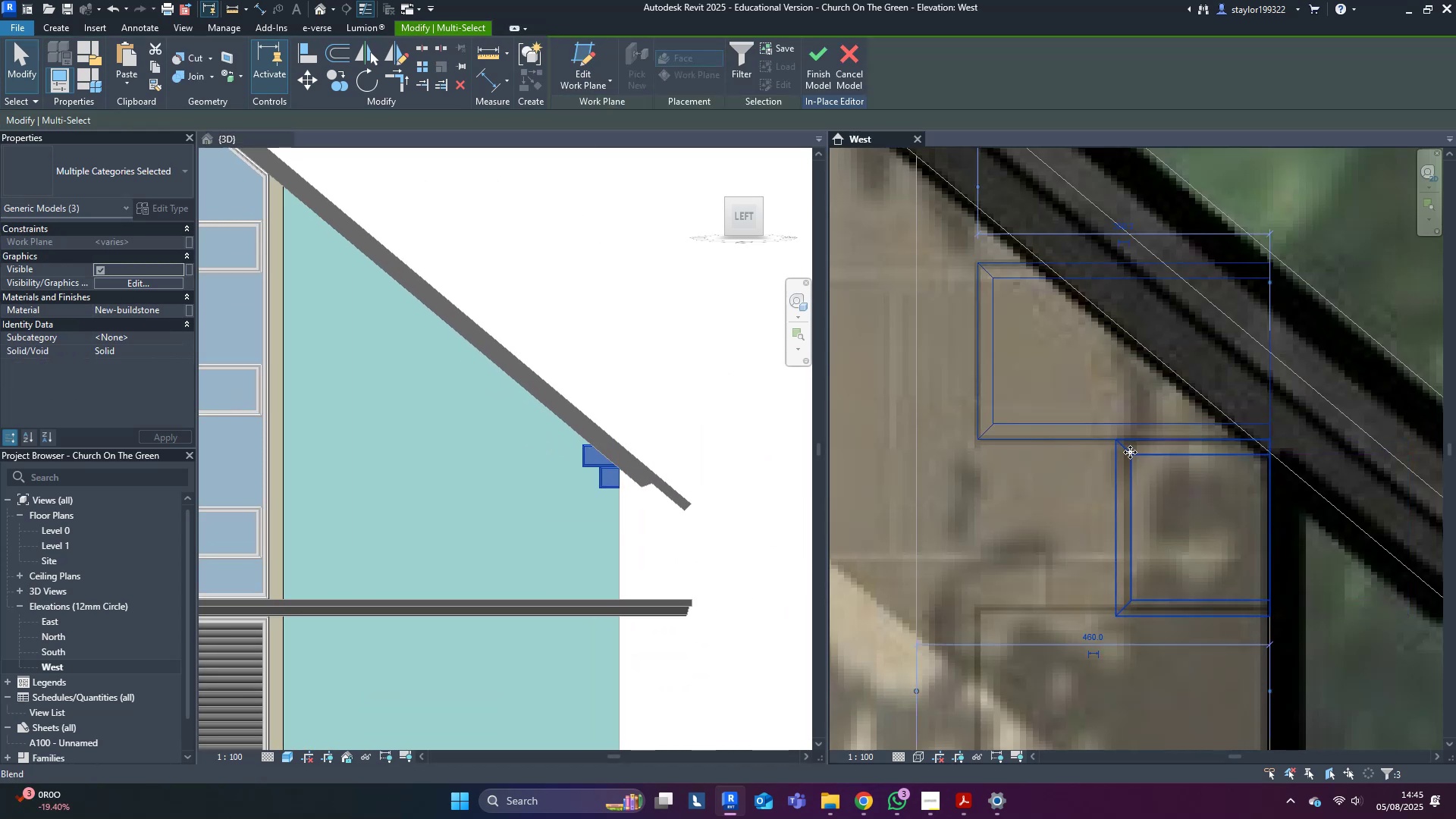 
scroll: coordinate [560, 347], scroll_direction: none, amount: 0.0
 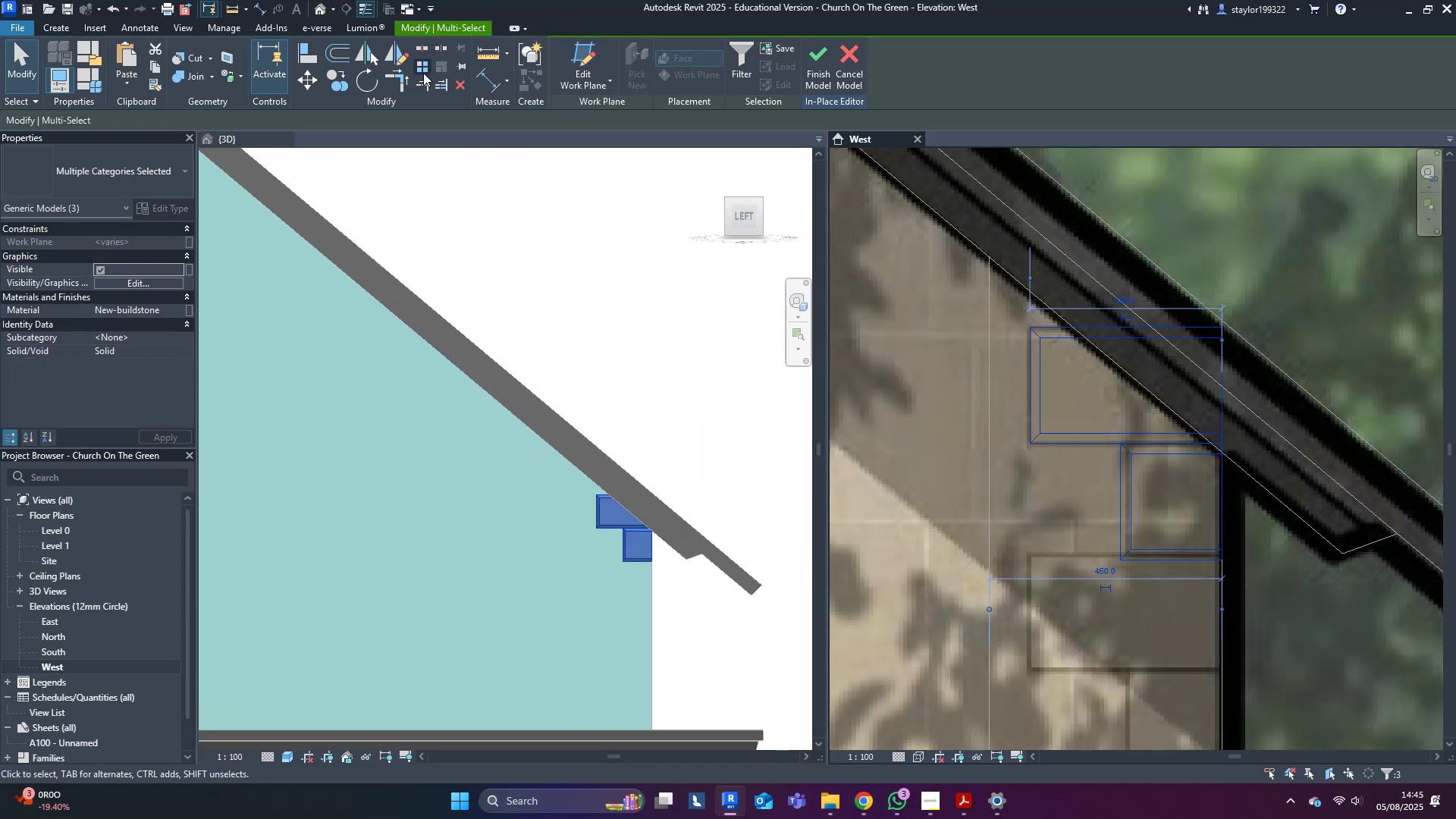 
left_click([421, 61])
 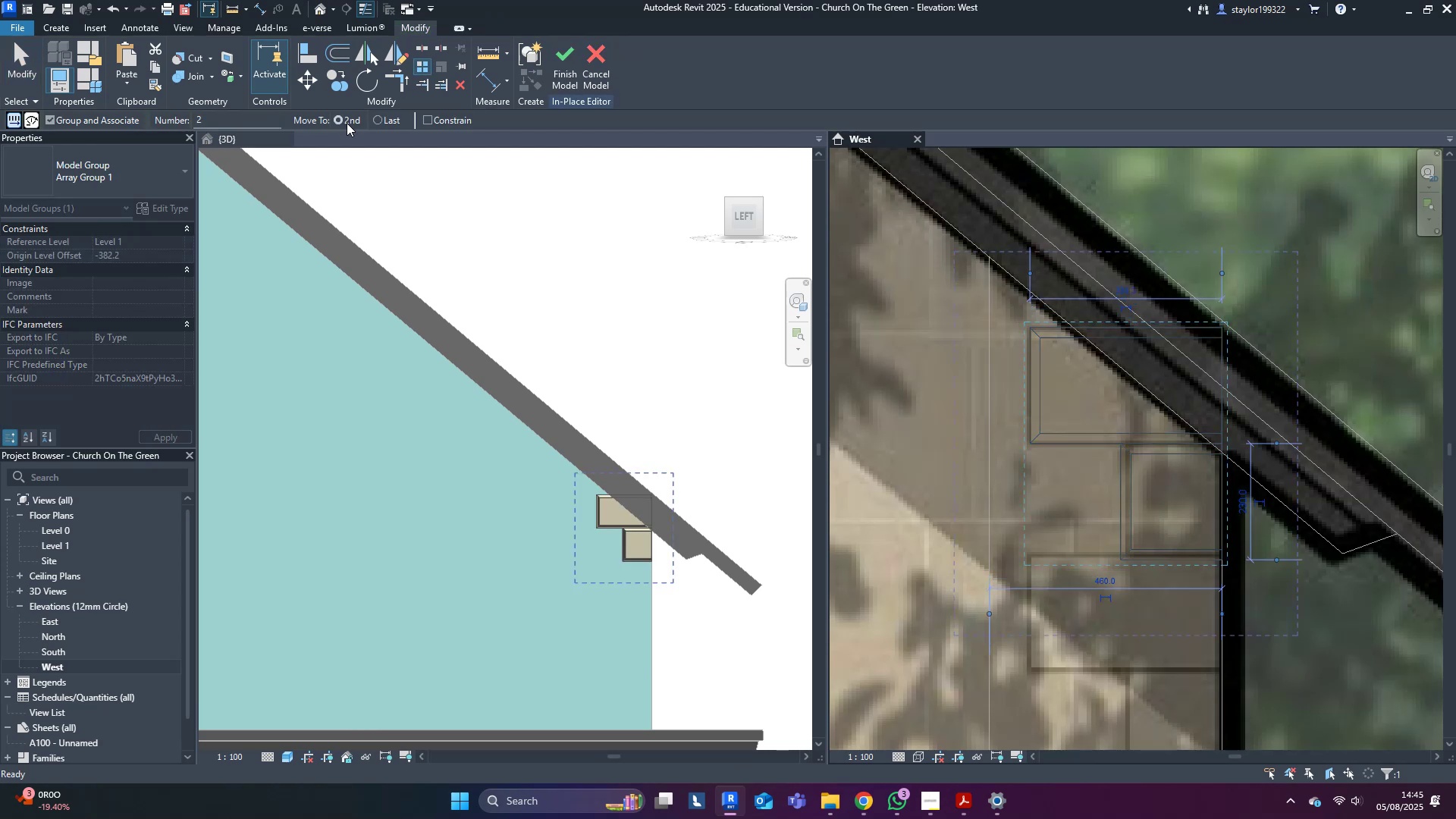 
scroll: coordinate [537, 466], scroll_direction: up, amount: 10.0
 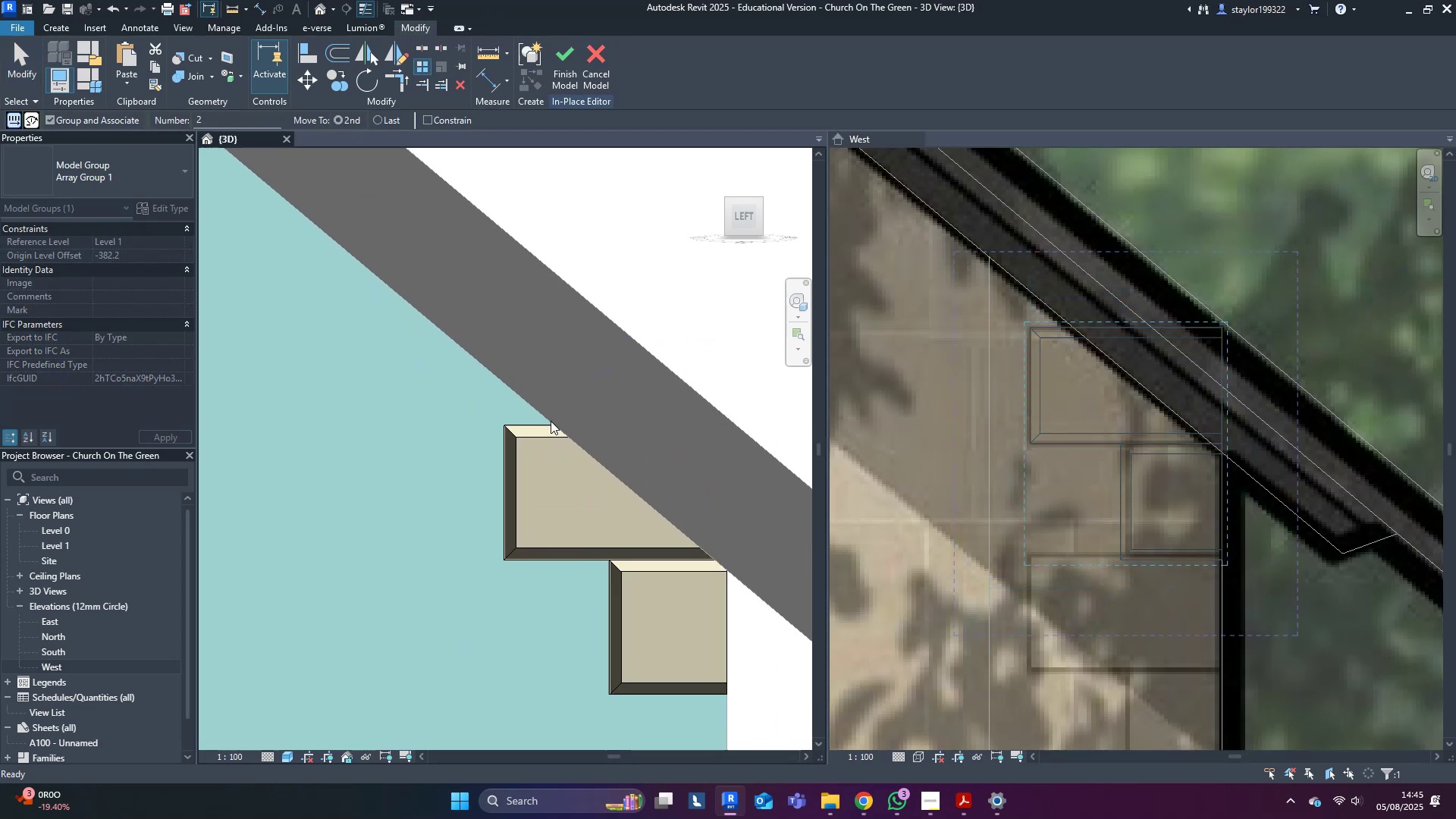 
key(Escape)
key(Escape)
type(pk)
 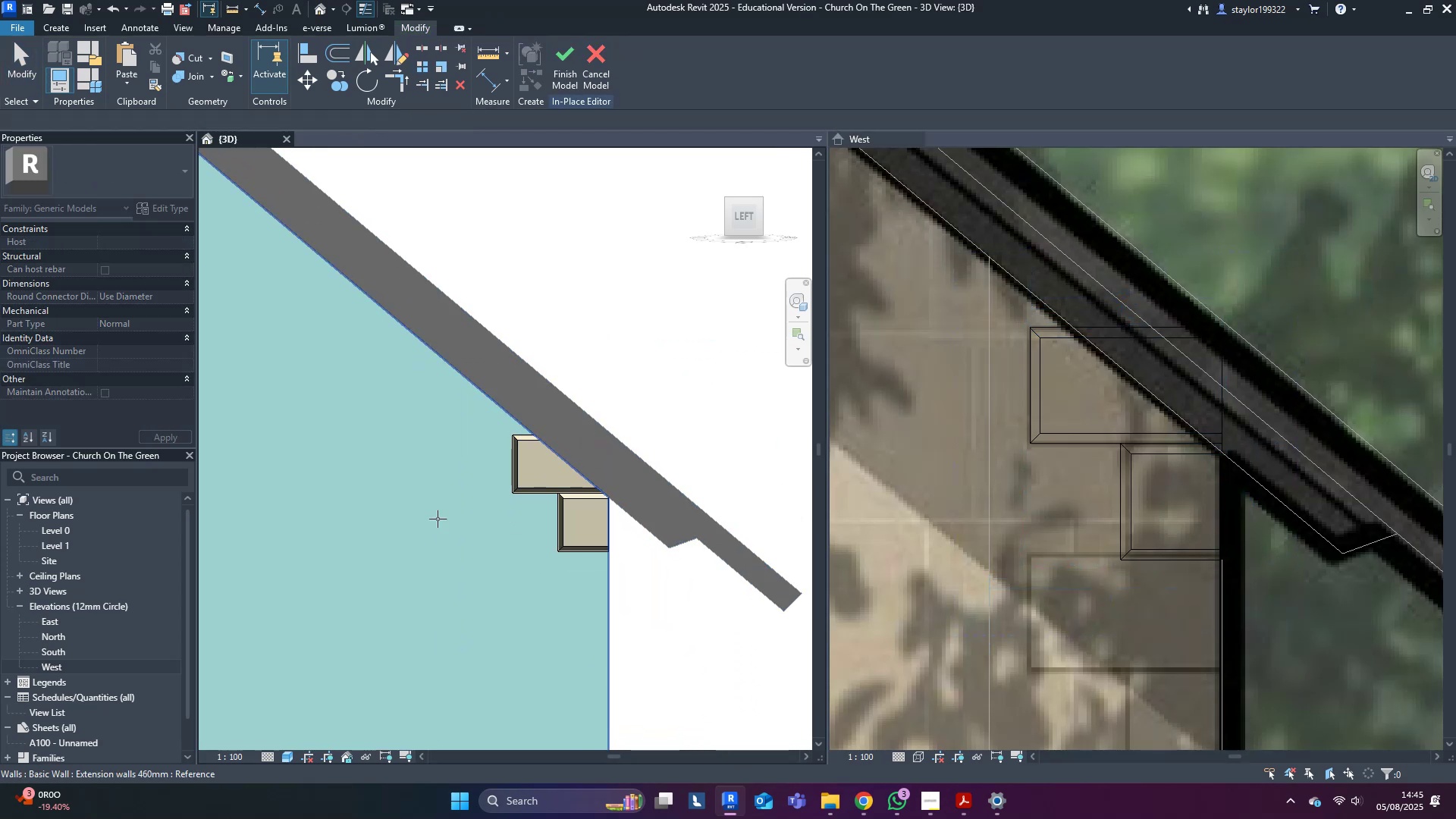 
scroll: coordinate [427, 522], scroll_direction: down, amount: 11.0
 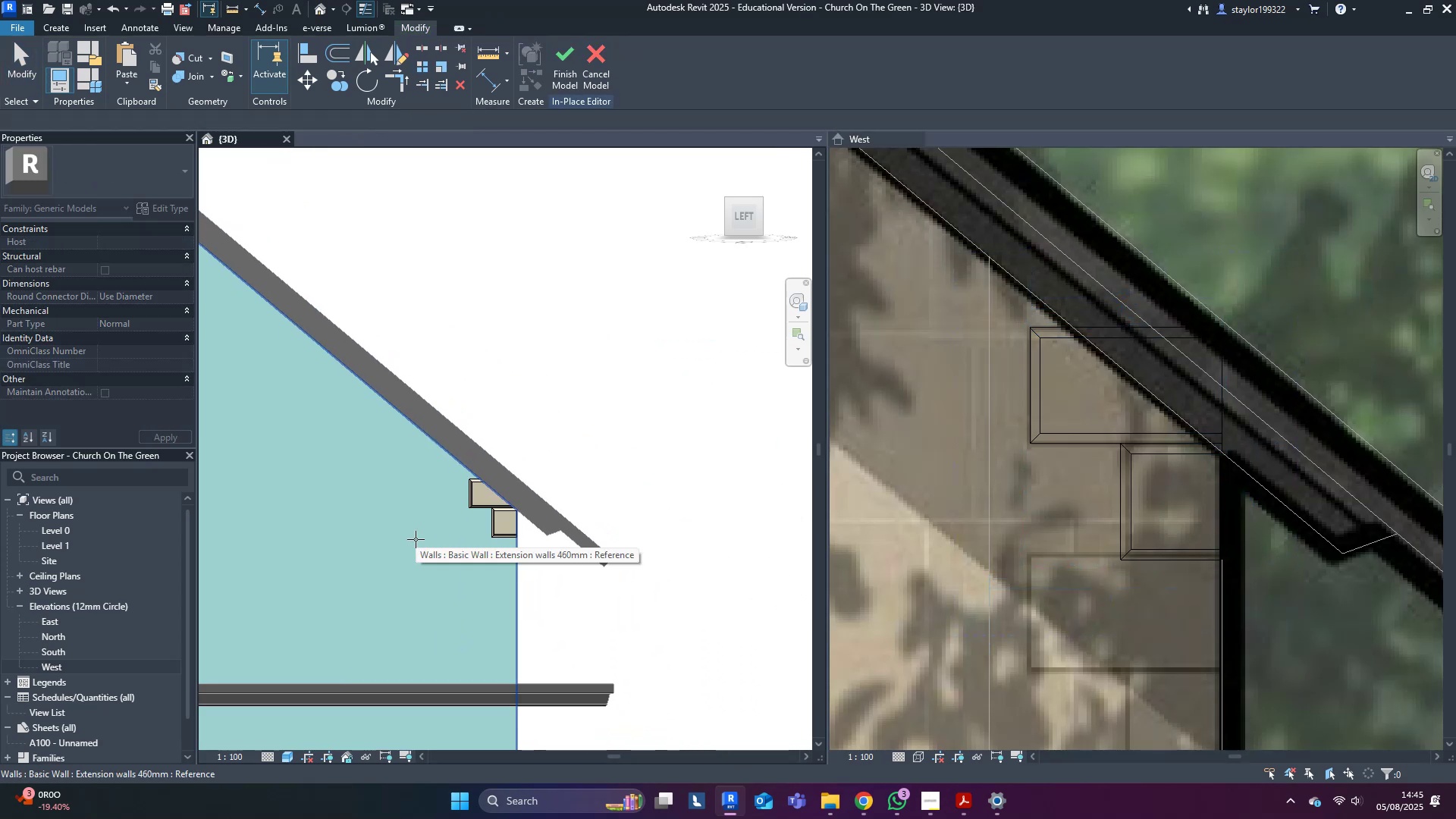 
left_click([416, 539])
 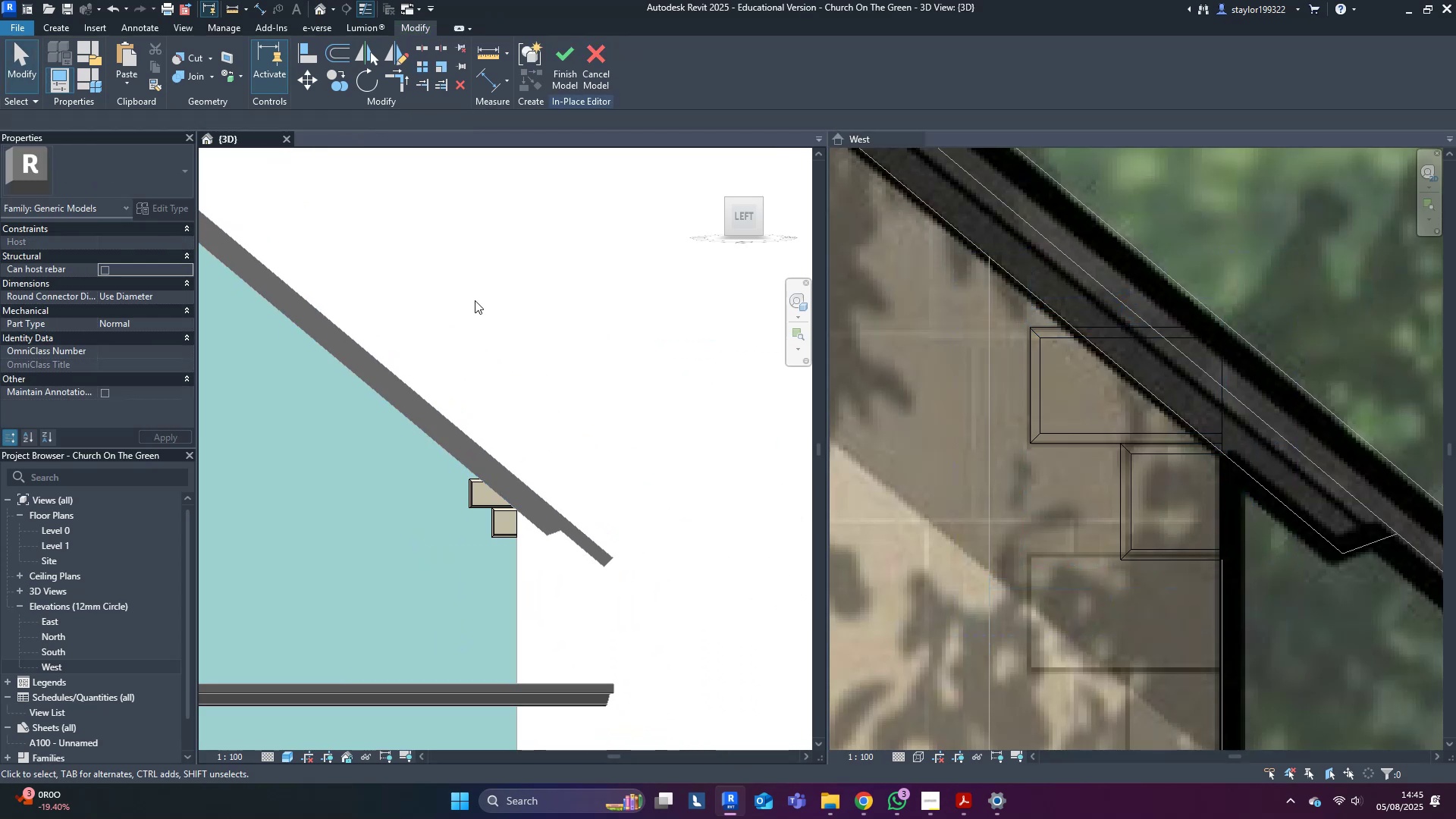 
left_click_drag(start_coordinate=[433, 286], to_coordinate=[629, 621])
 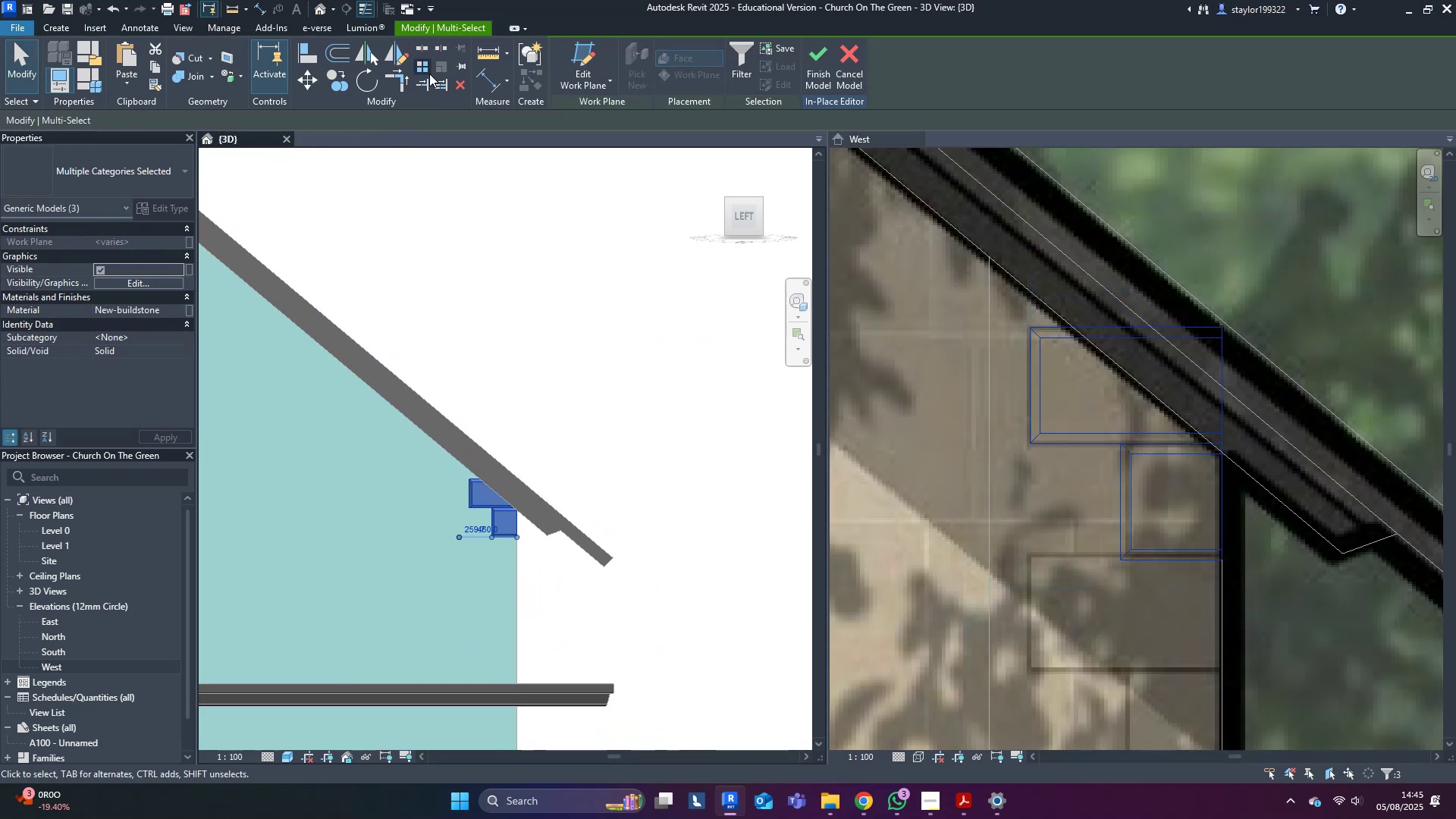 
left_click([429, 63])
 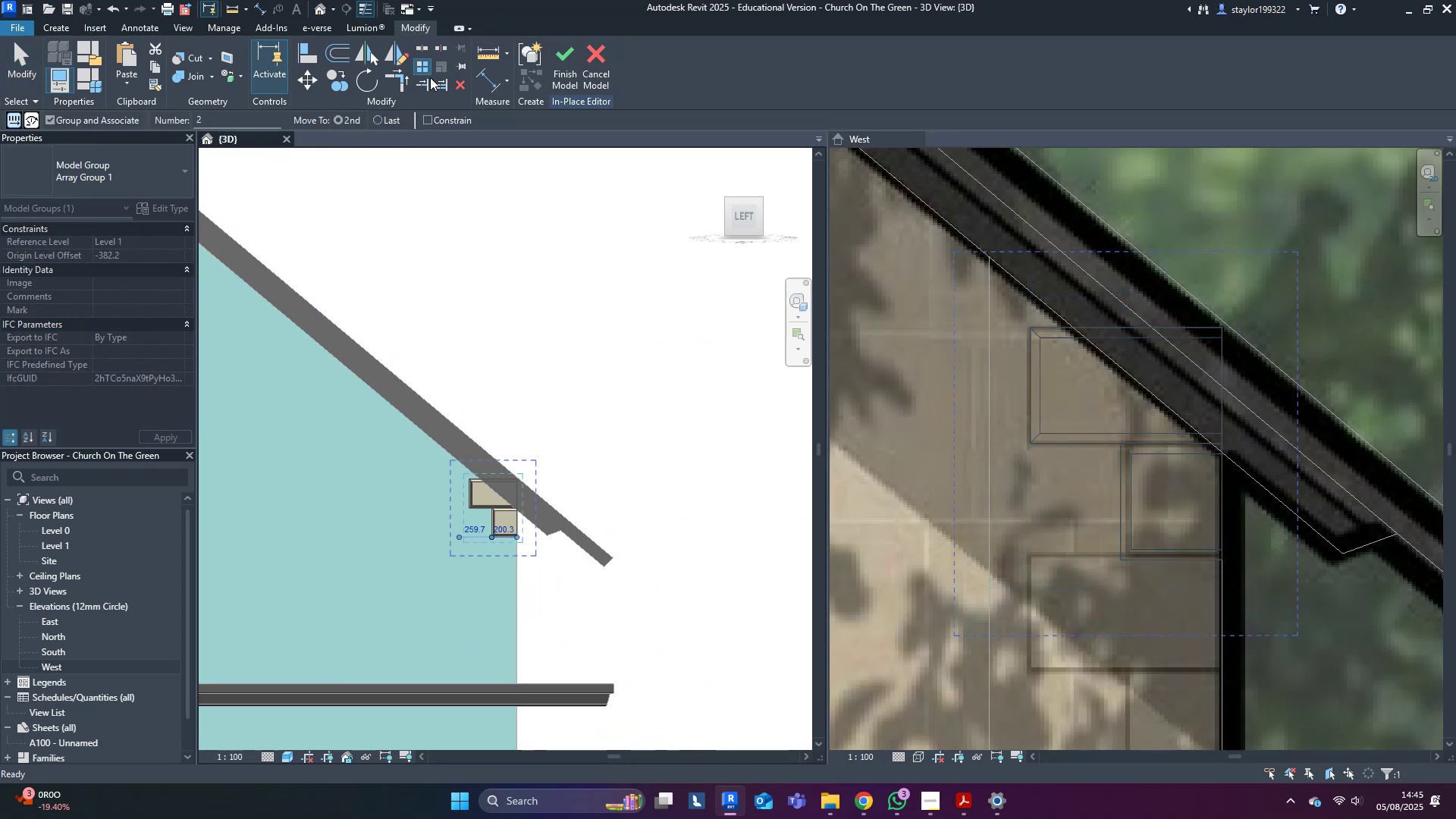 
scroll: coordinate [419, 385], scroll_direction: up, amount: 15.0
 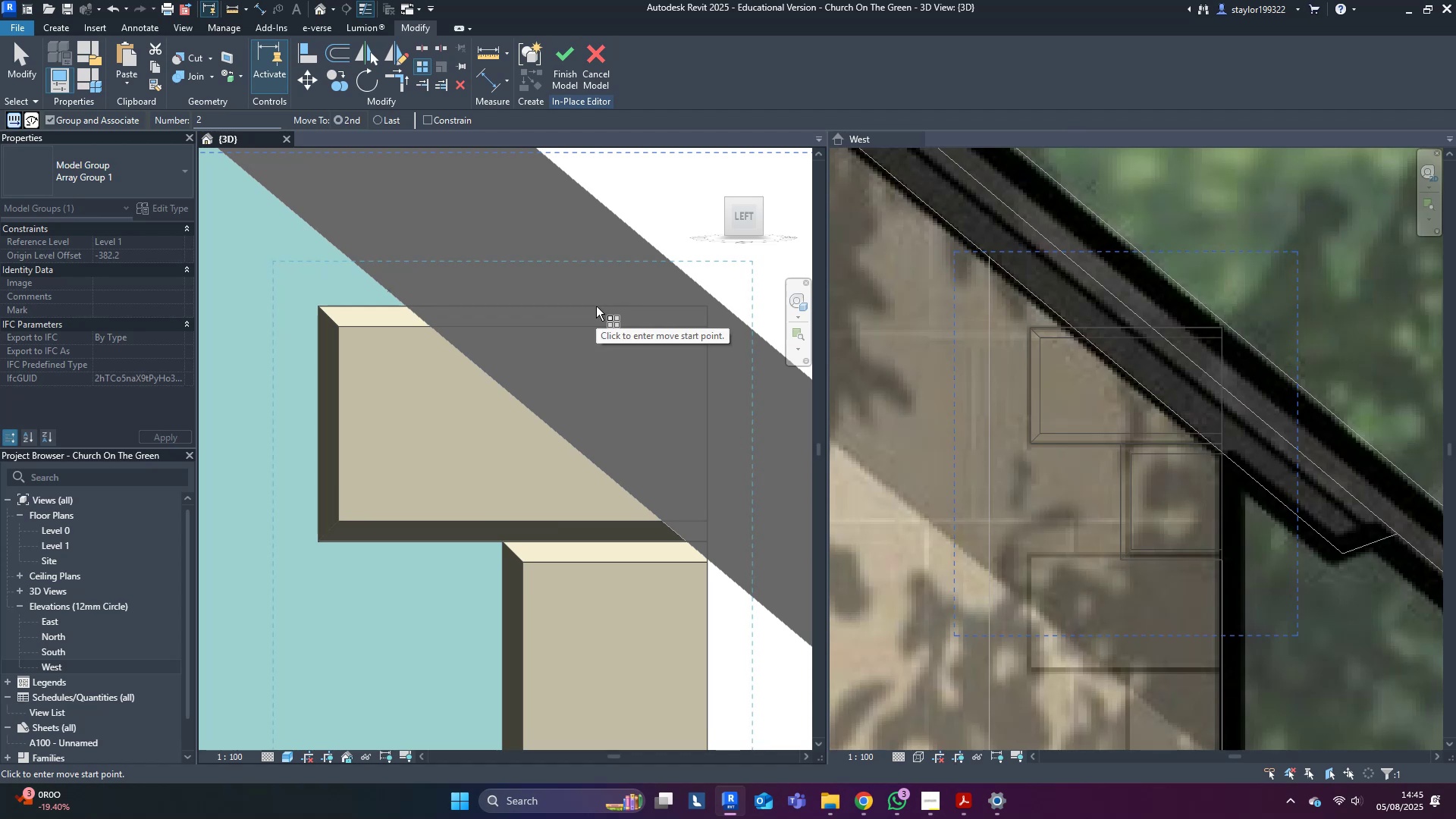 
left_click([596, 305])
 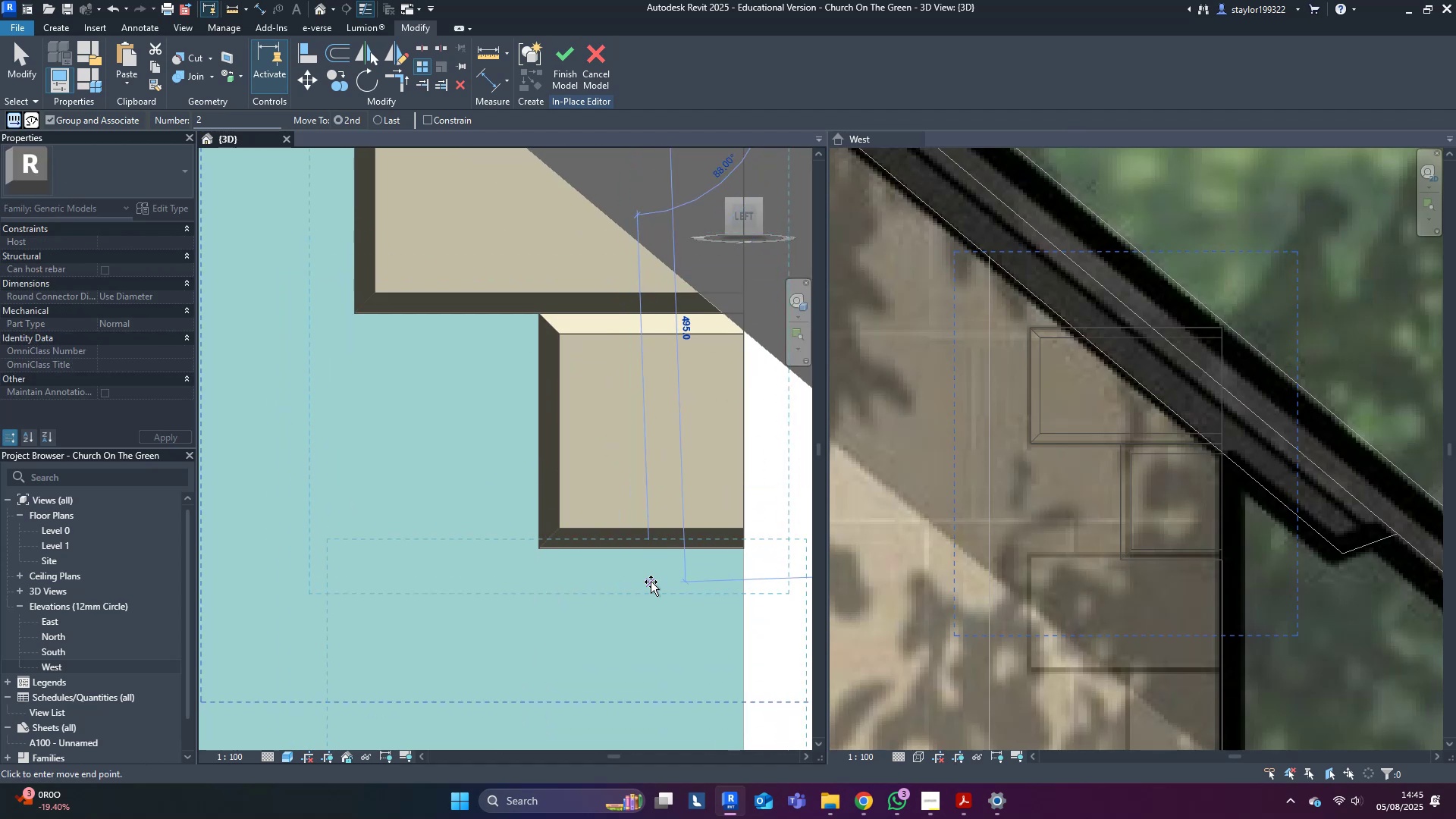 
scroll: coordinate [634, 580], scroll_direction: up, amount: 4.0
 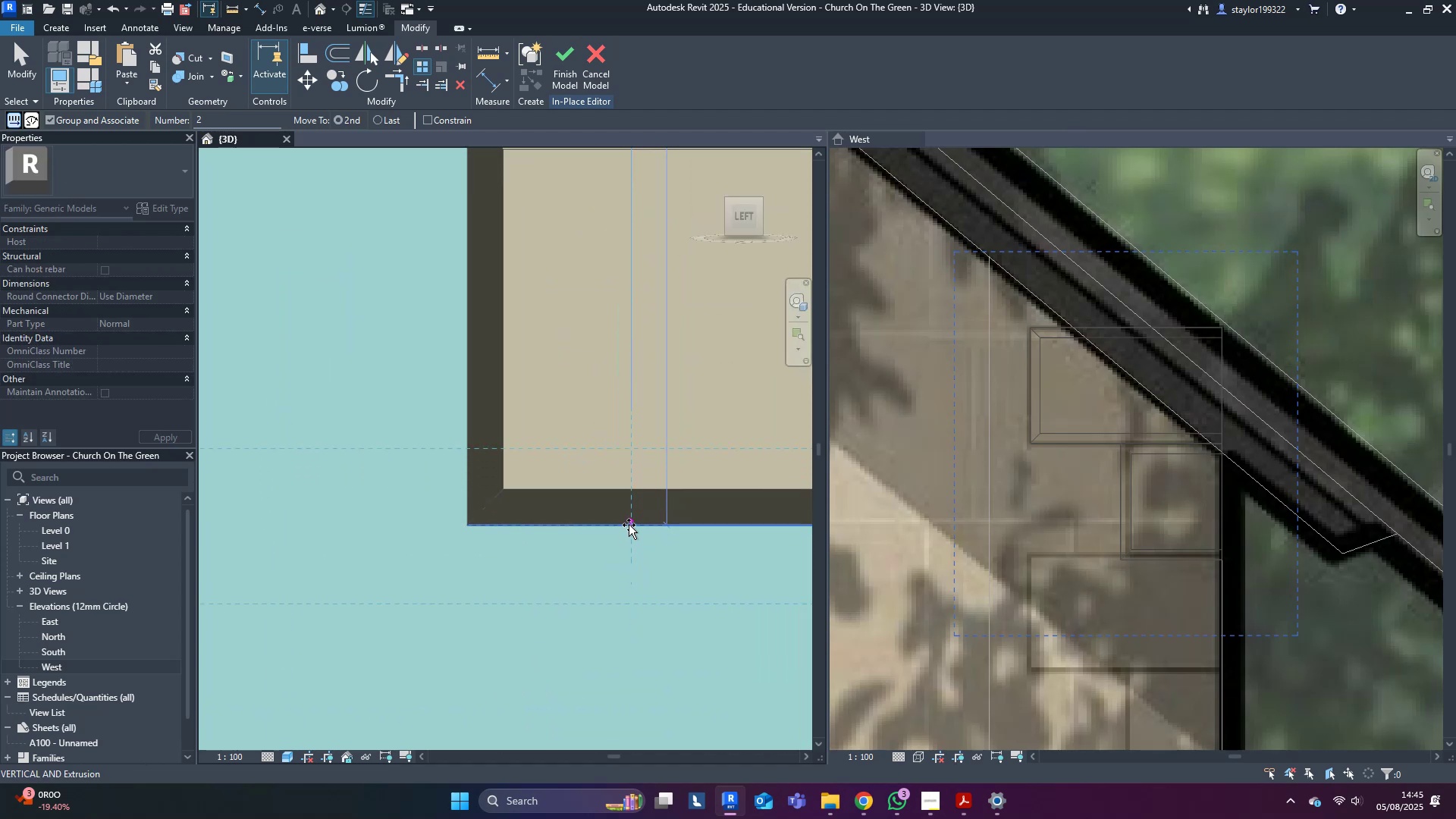 
left_click([629, 525])
 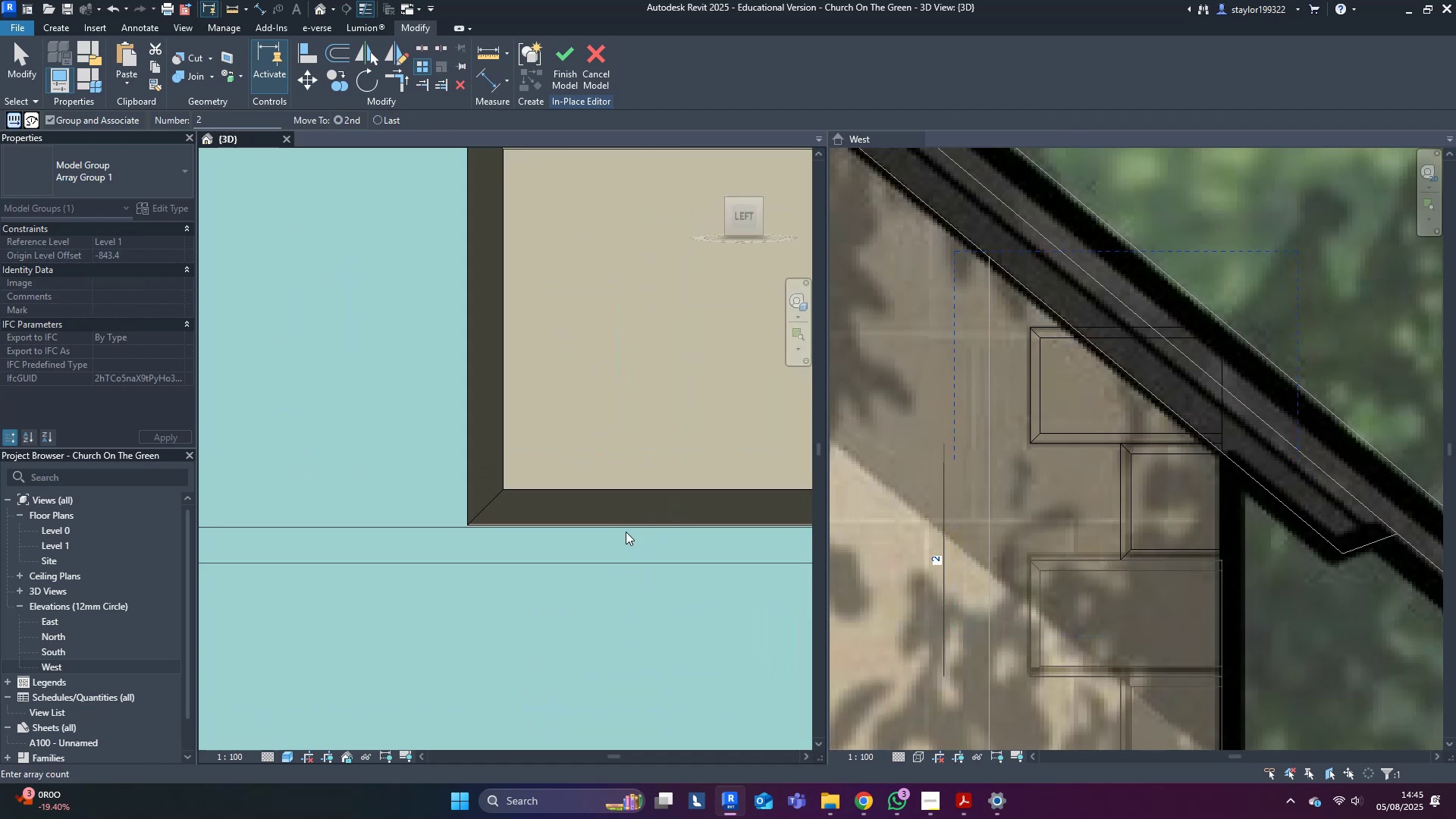 
scroll: coordinate [592, 592], scroll_direction: down, amount: 8.0
 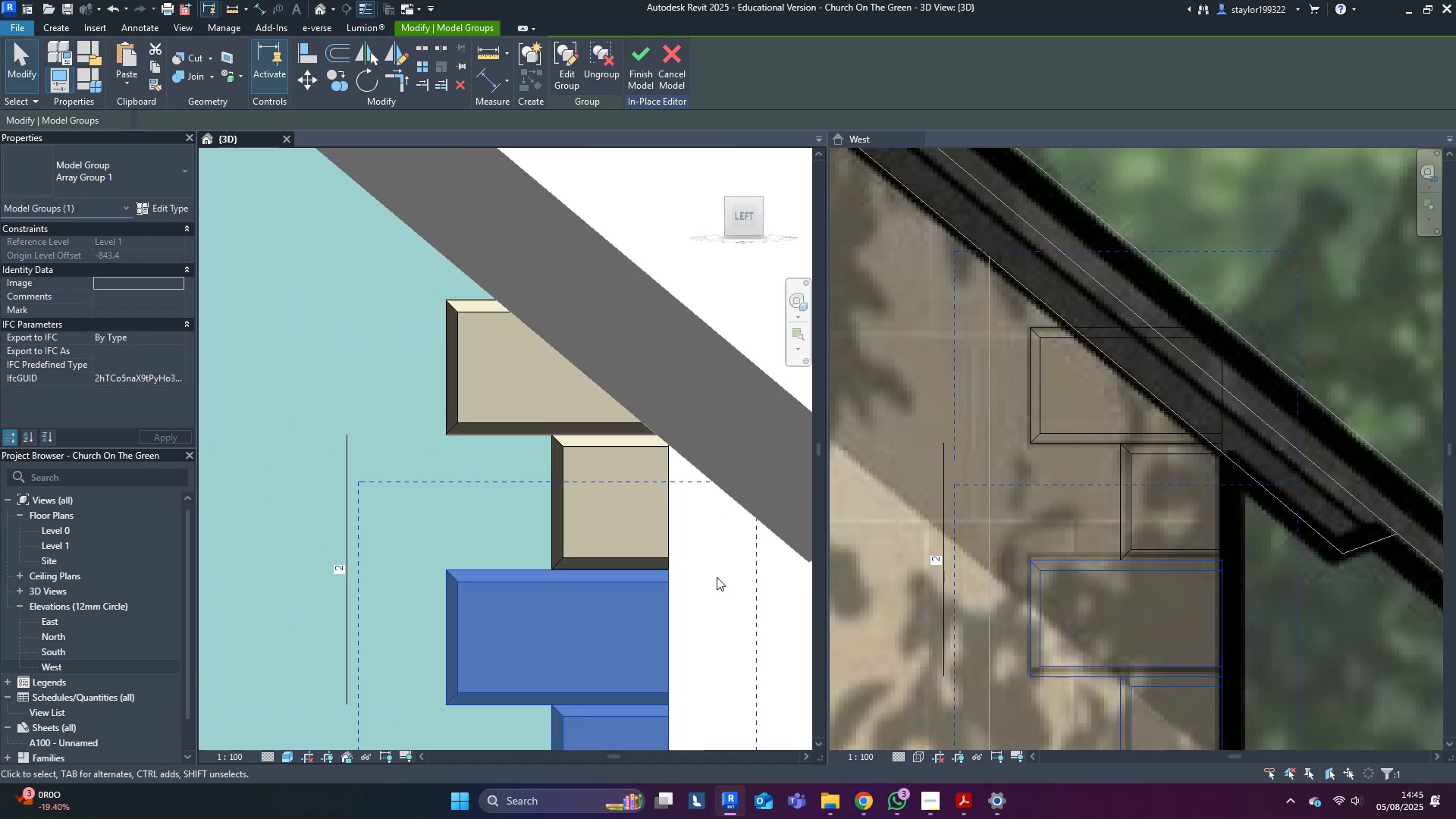 
scroll: coordinate [689, 545], scroll_direction: up, amount: 20.0
 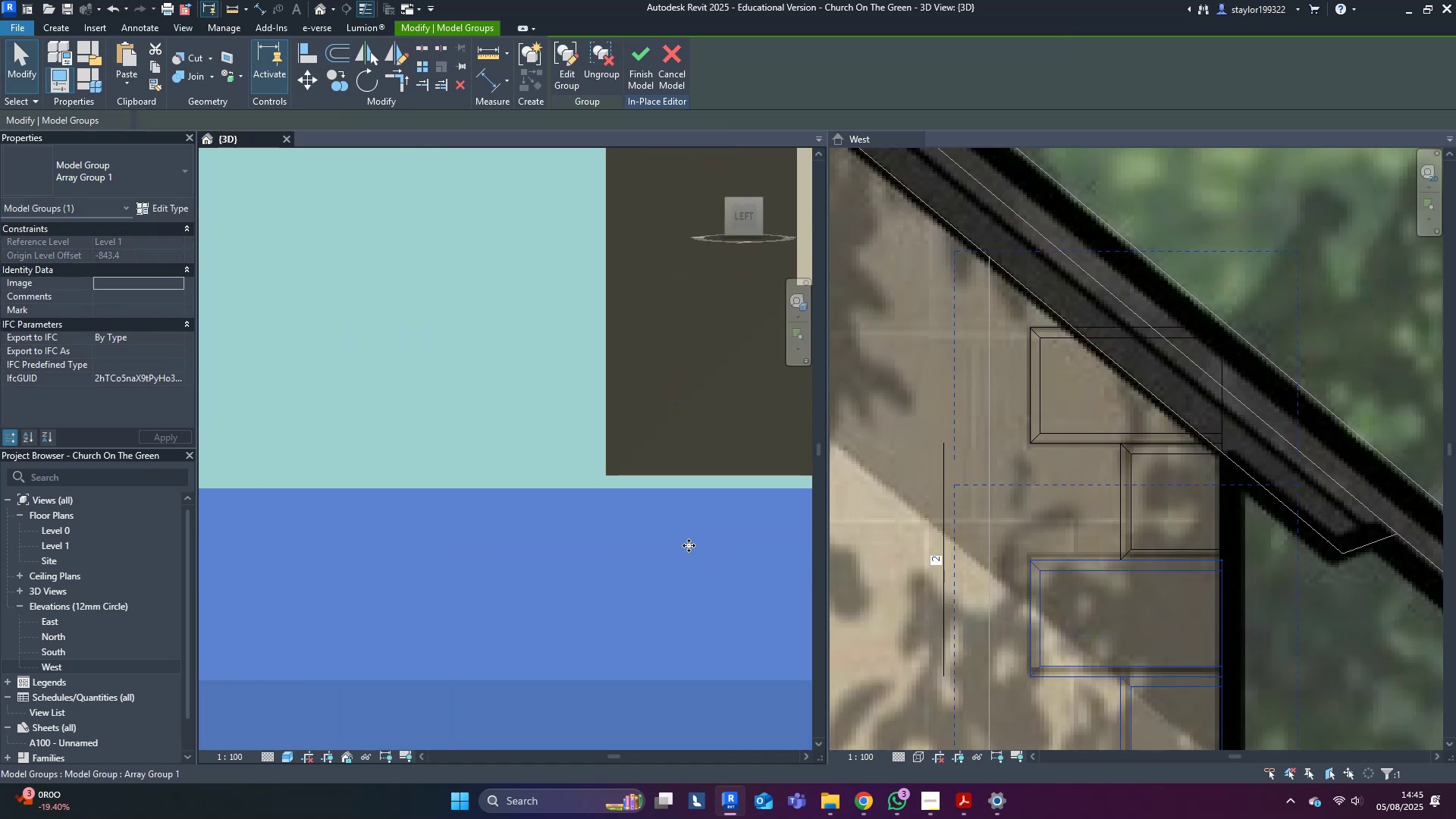 
type(mv)
 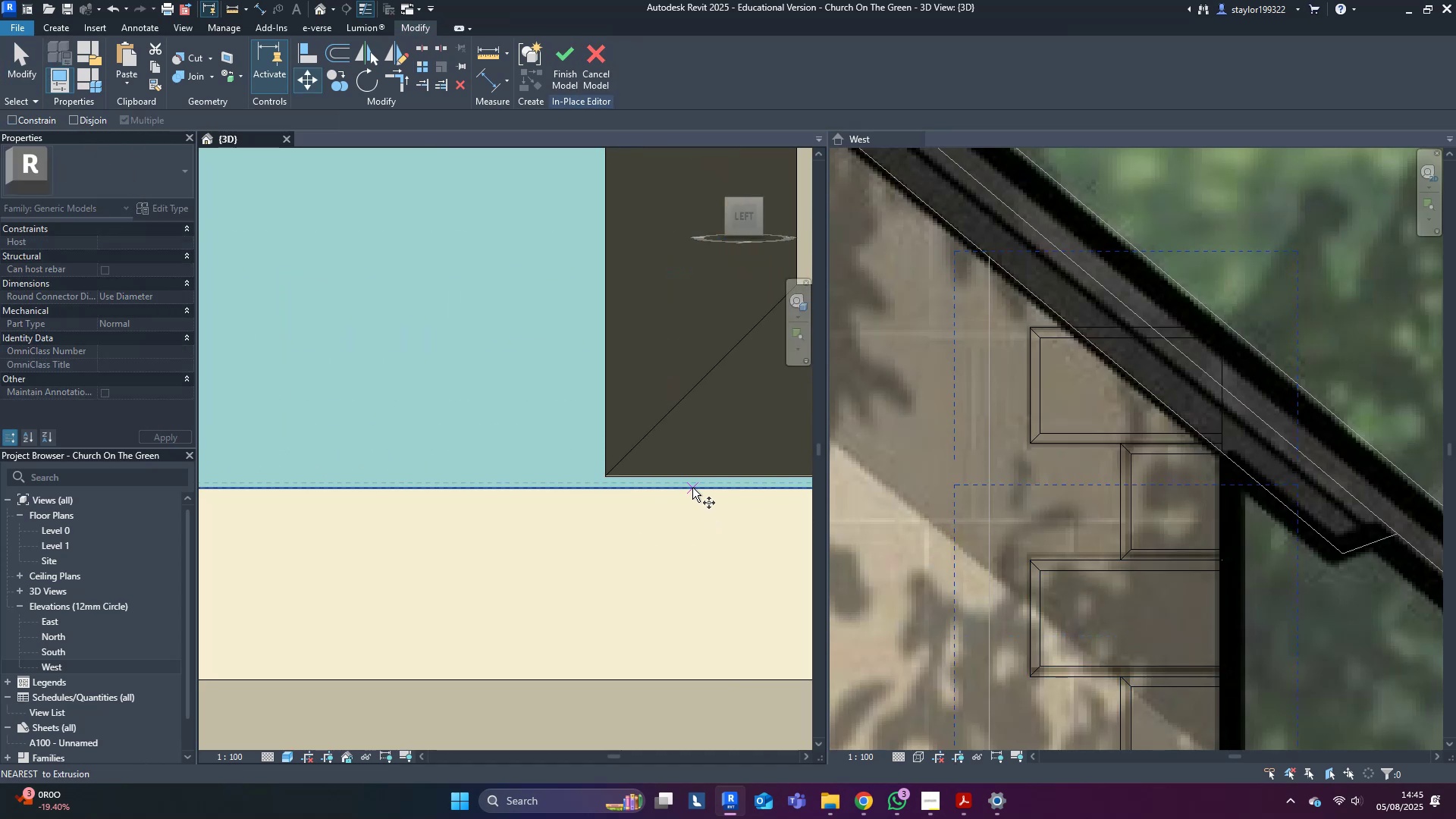 
left_click([692, 475])
 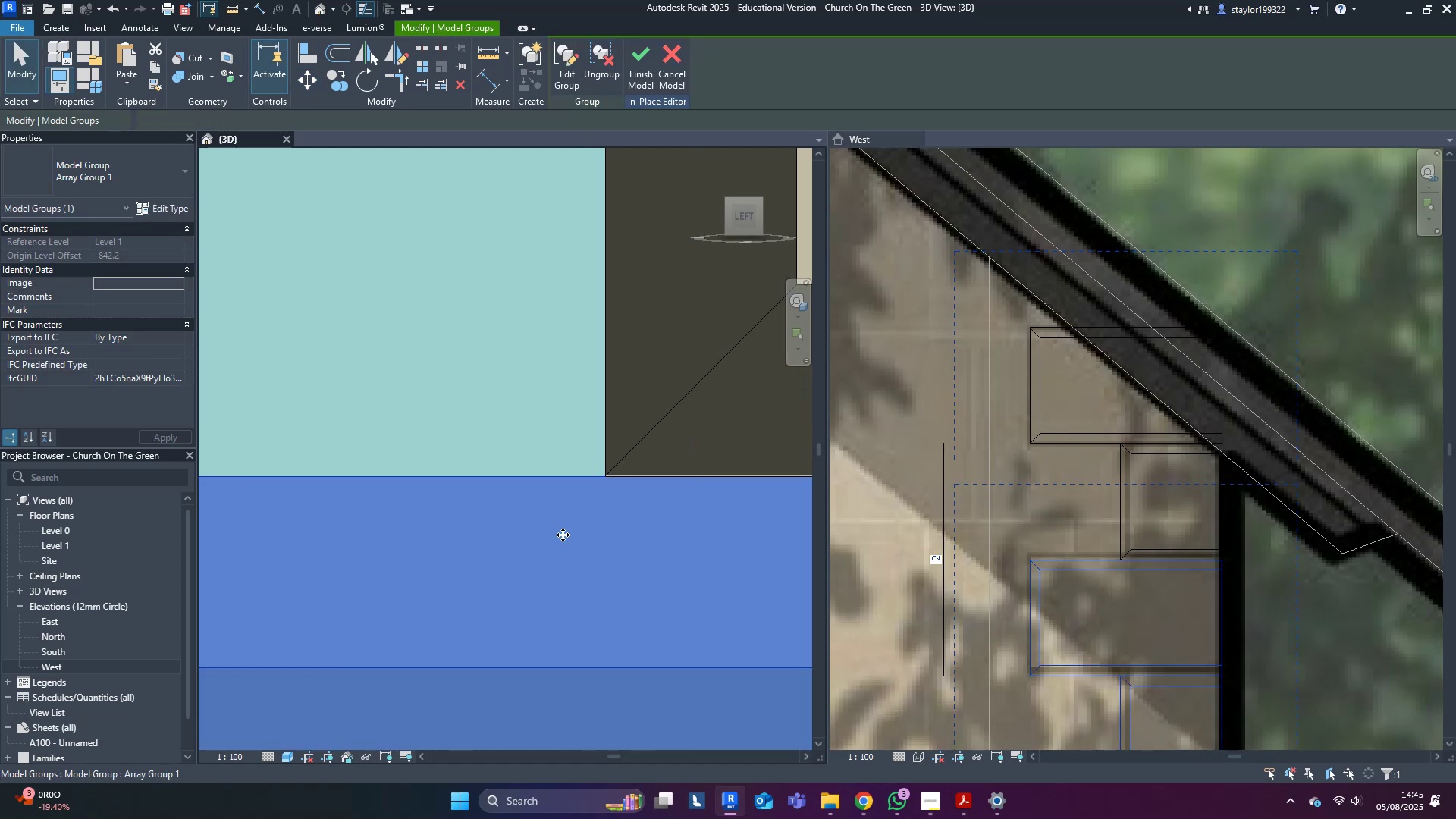 
scroll: coordinate [604, 474], scroll_direction: down, amount: 38.0
 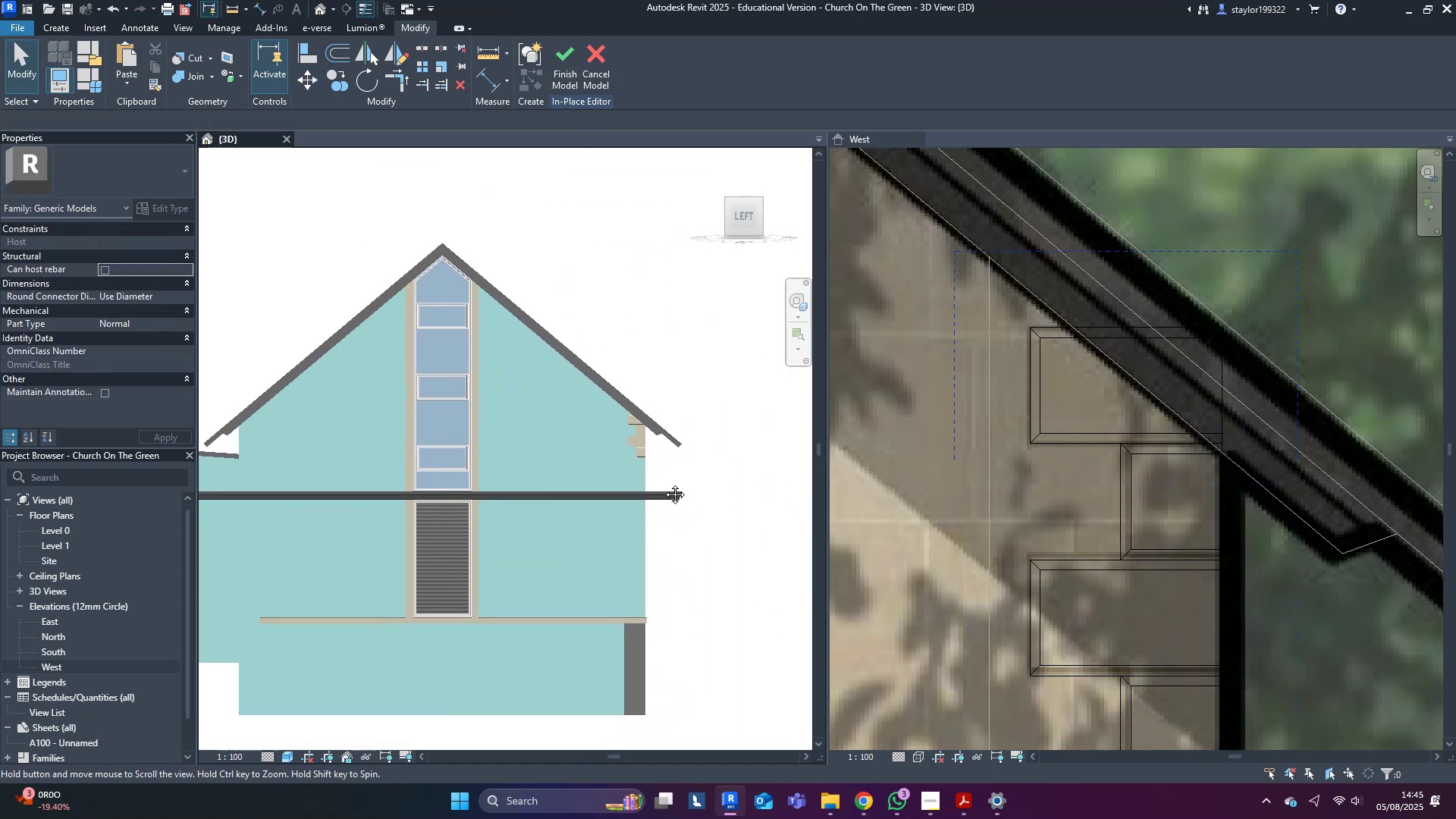 
key(Escape)
 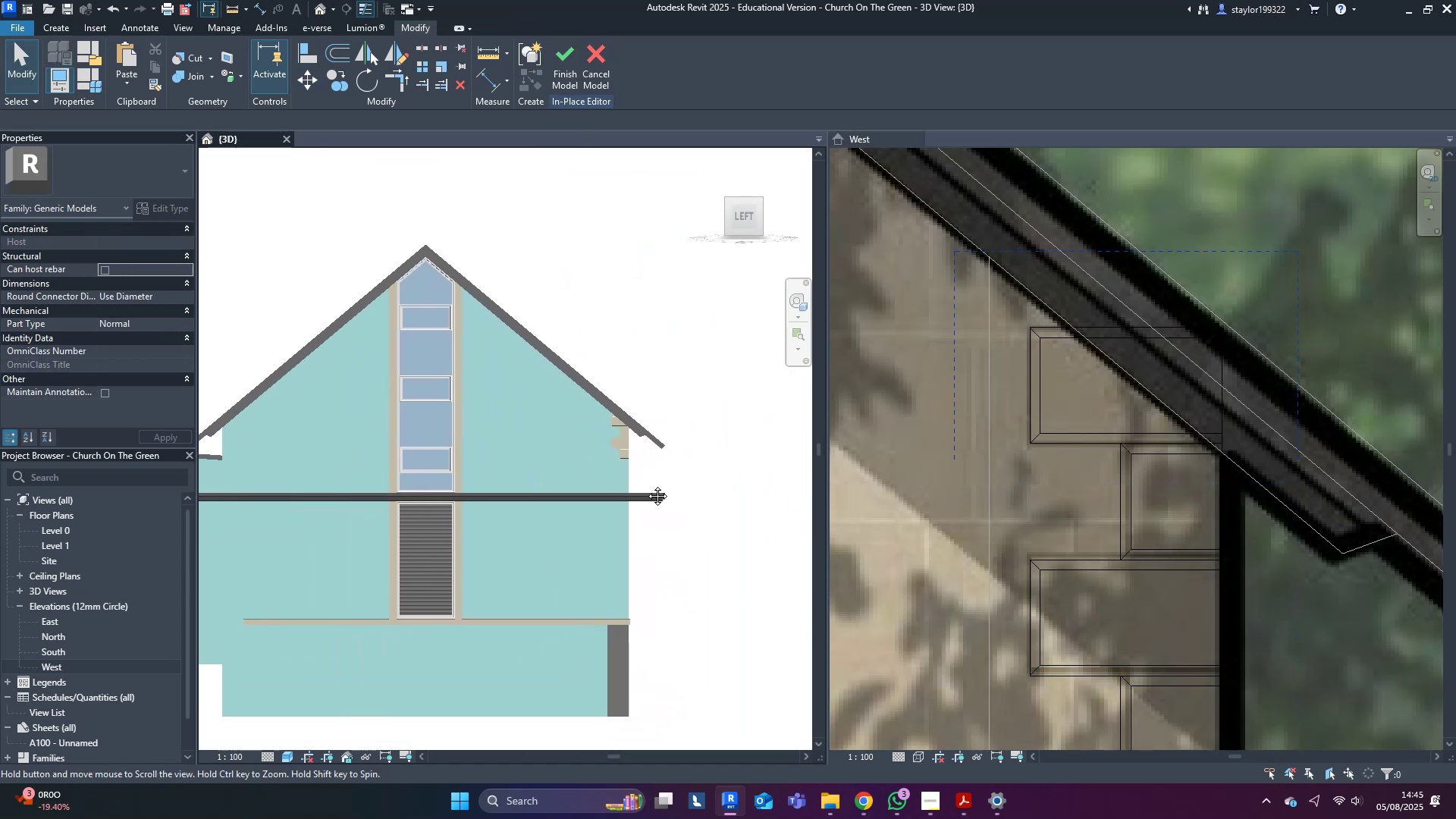 
left_click([623, 462])
 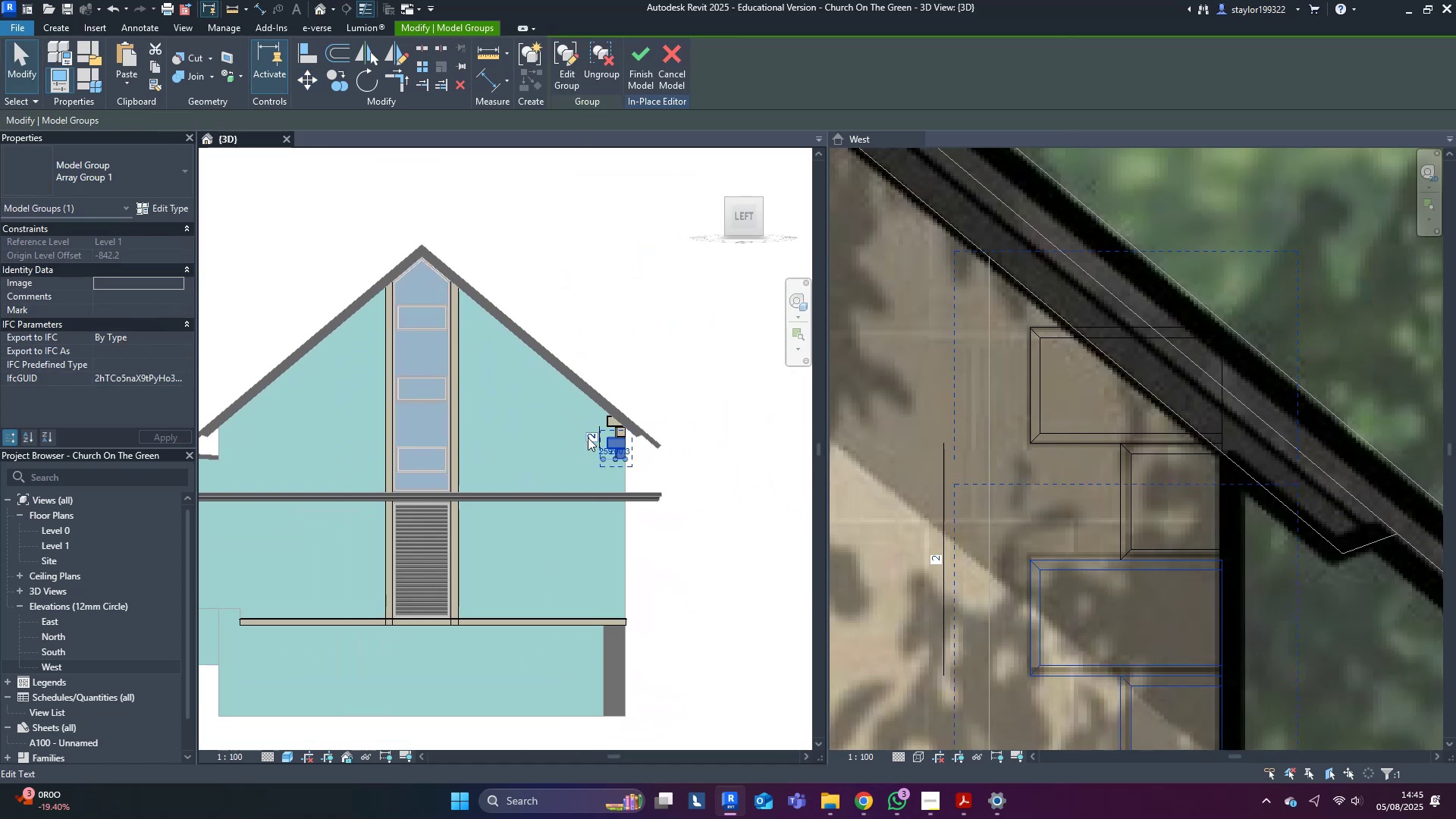 
left_click([592, 436])
 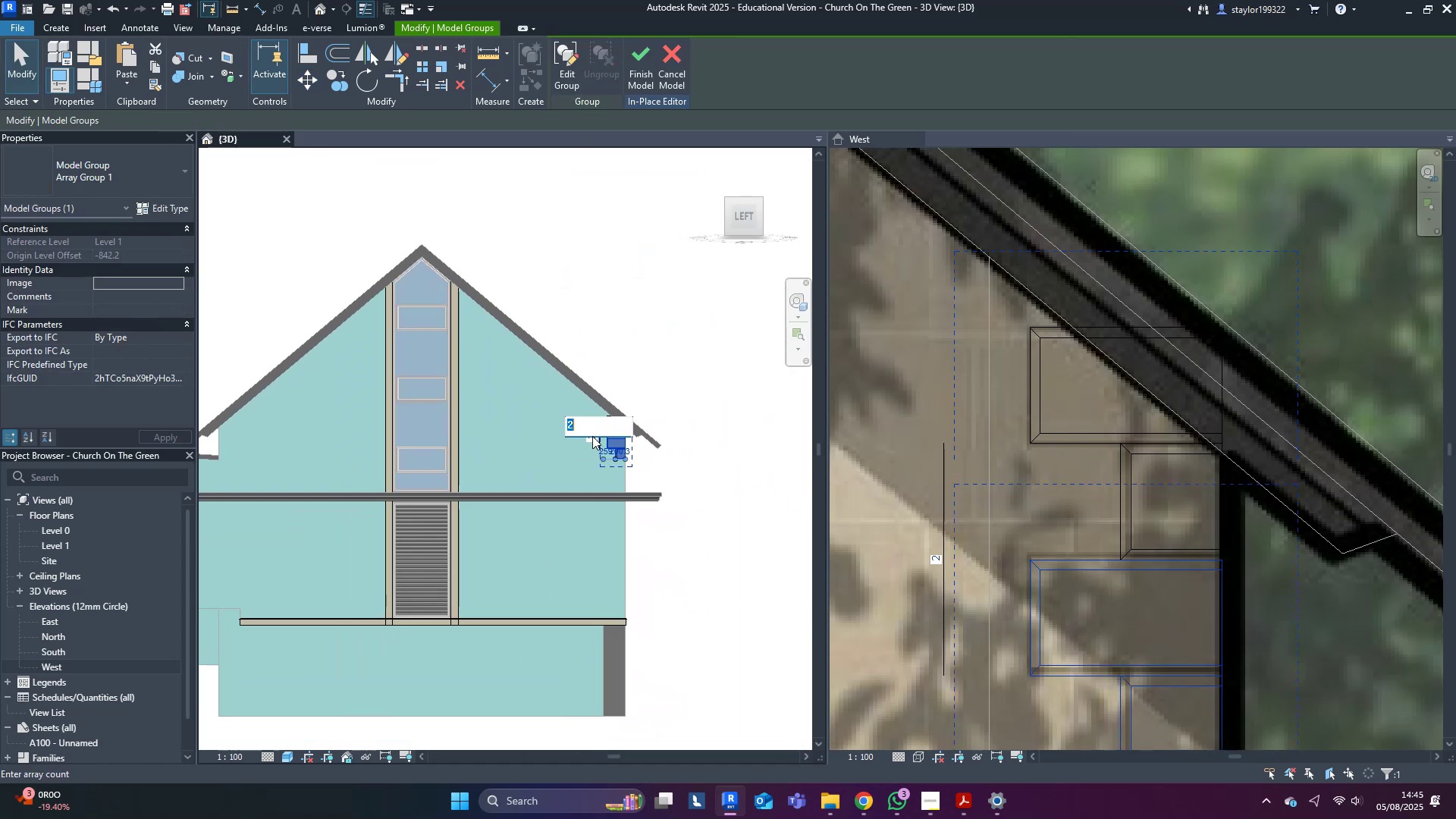 
type(10)
 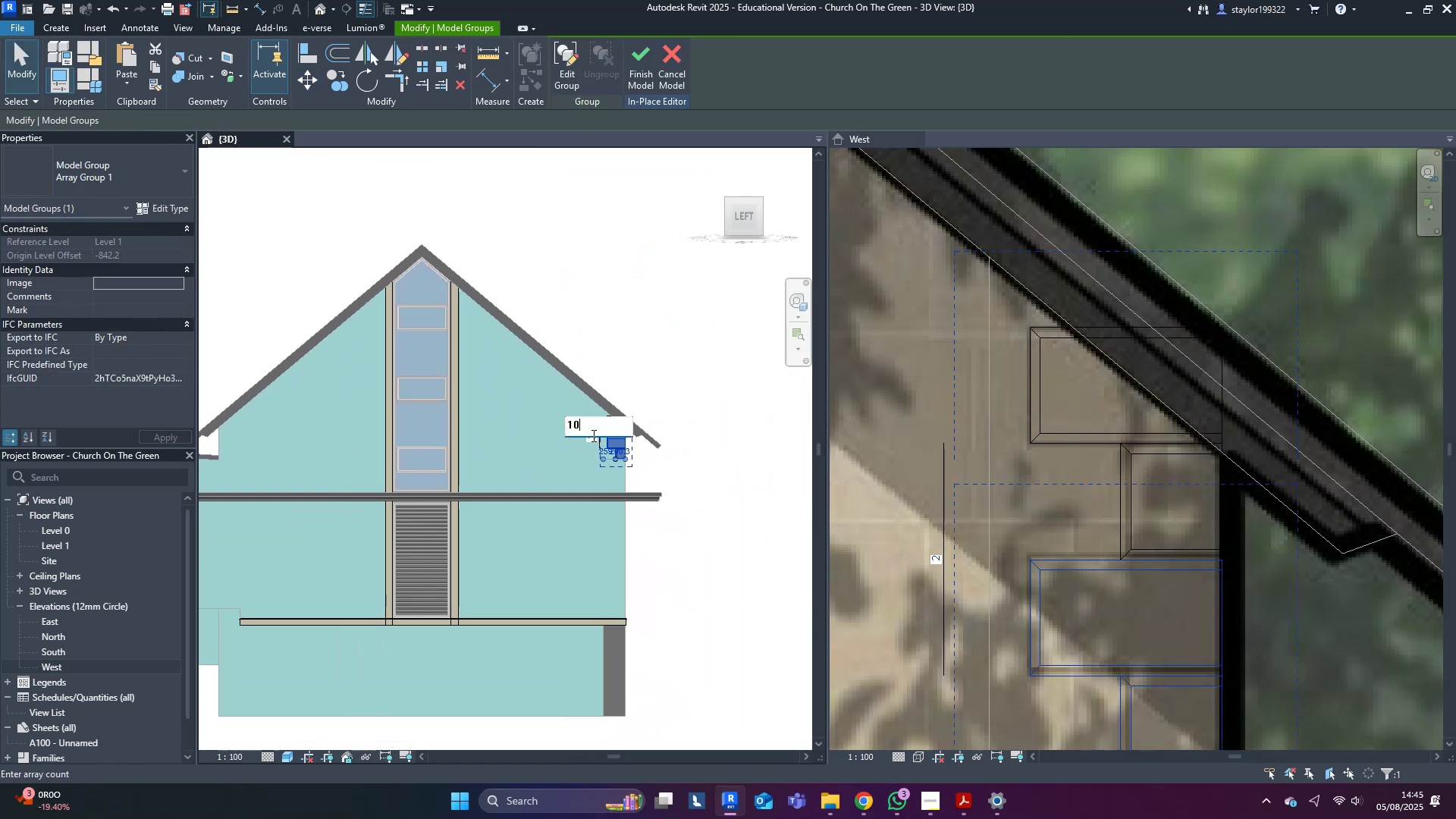 
key(Enter)
 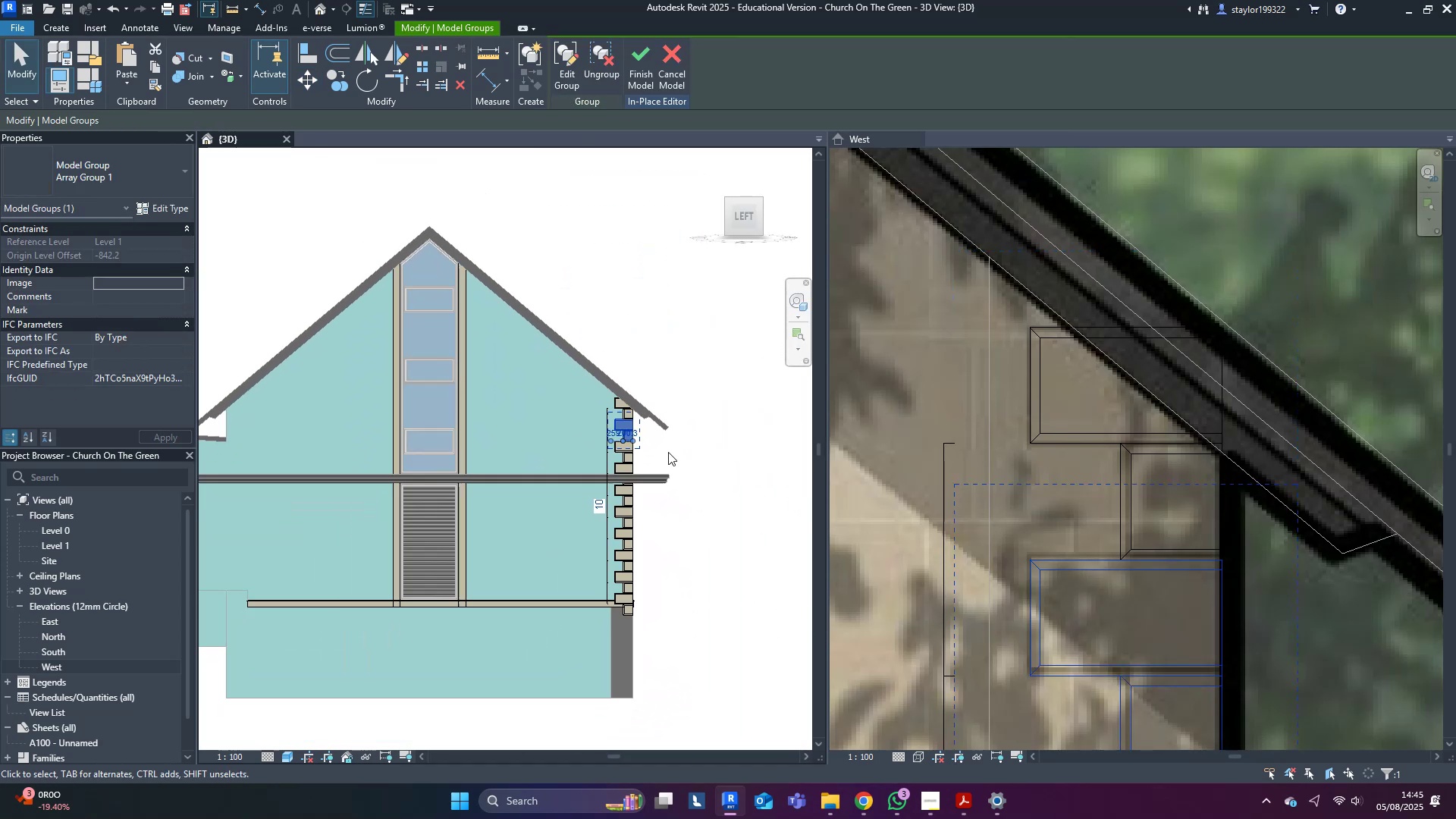 
scroll: coordinate [1081, 564], scroll_direction: down, amount: 10.0
 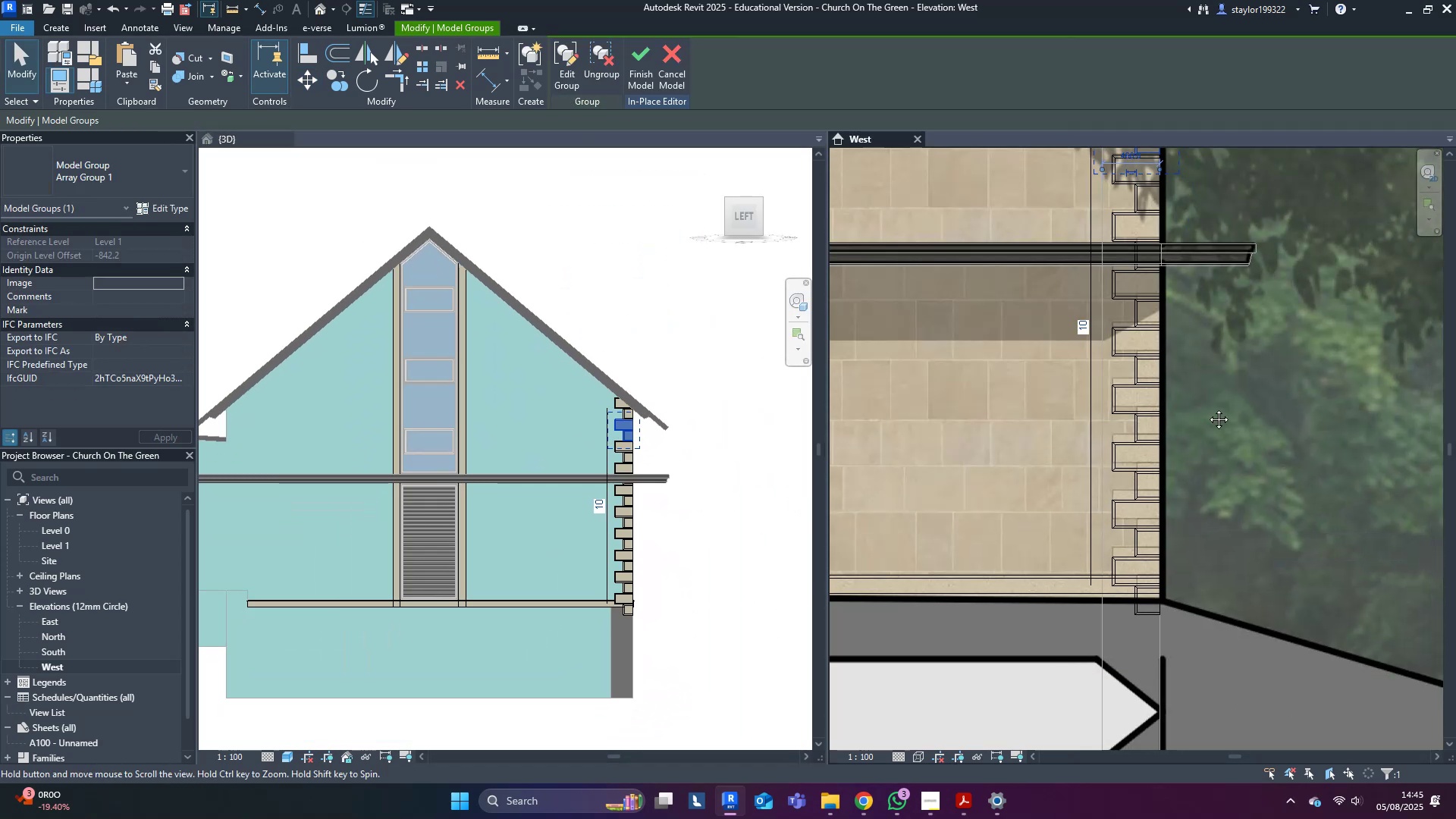 
scroll: coordinate [1134, 555], scroll_direction: up, amount: 4.0
 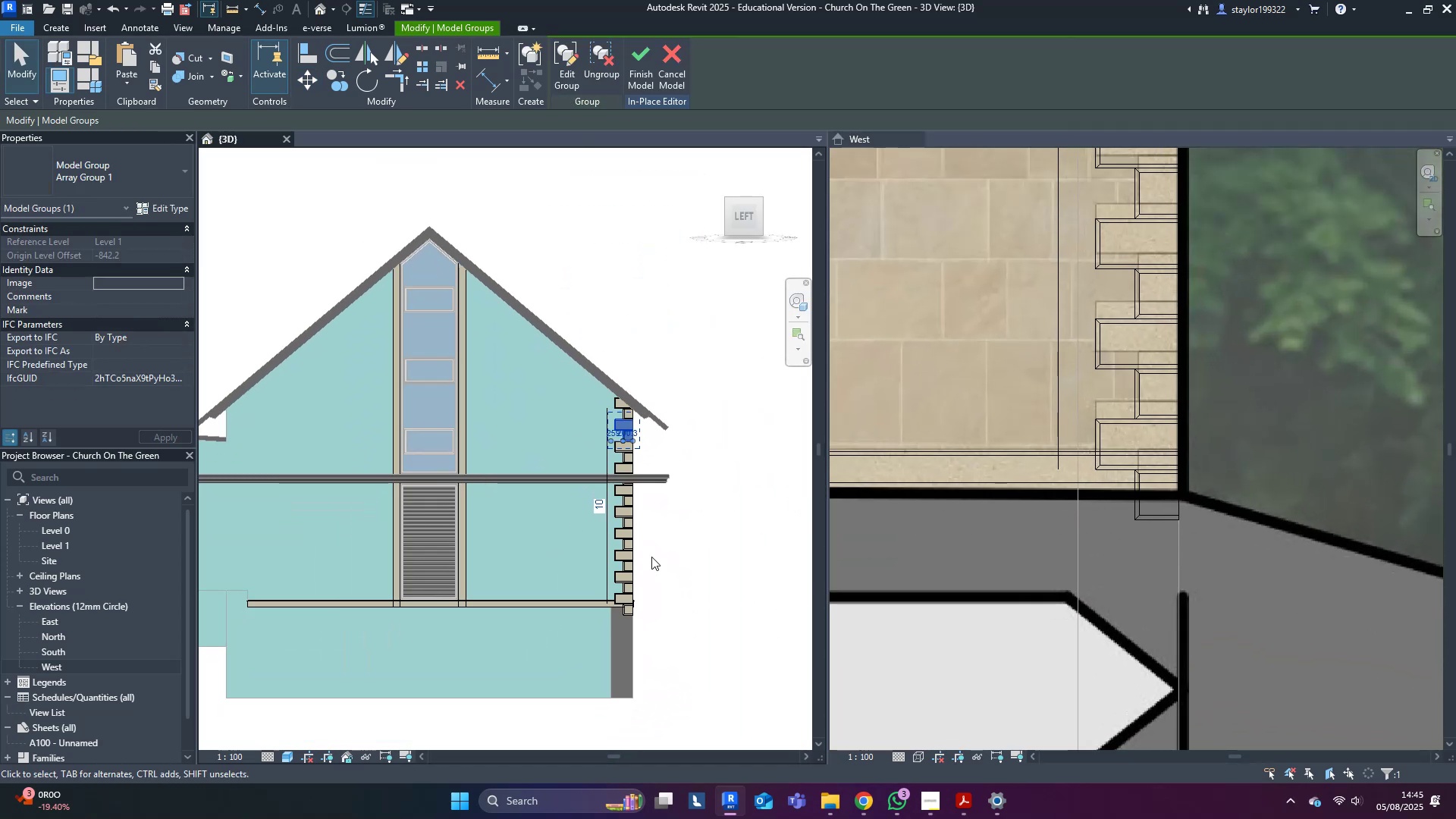 
left_click([645, 548])
 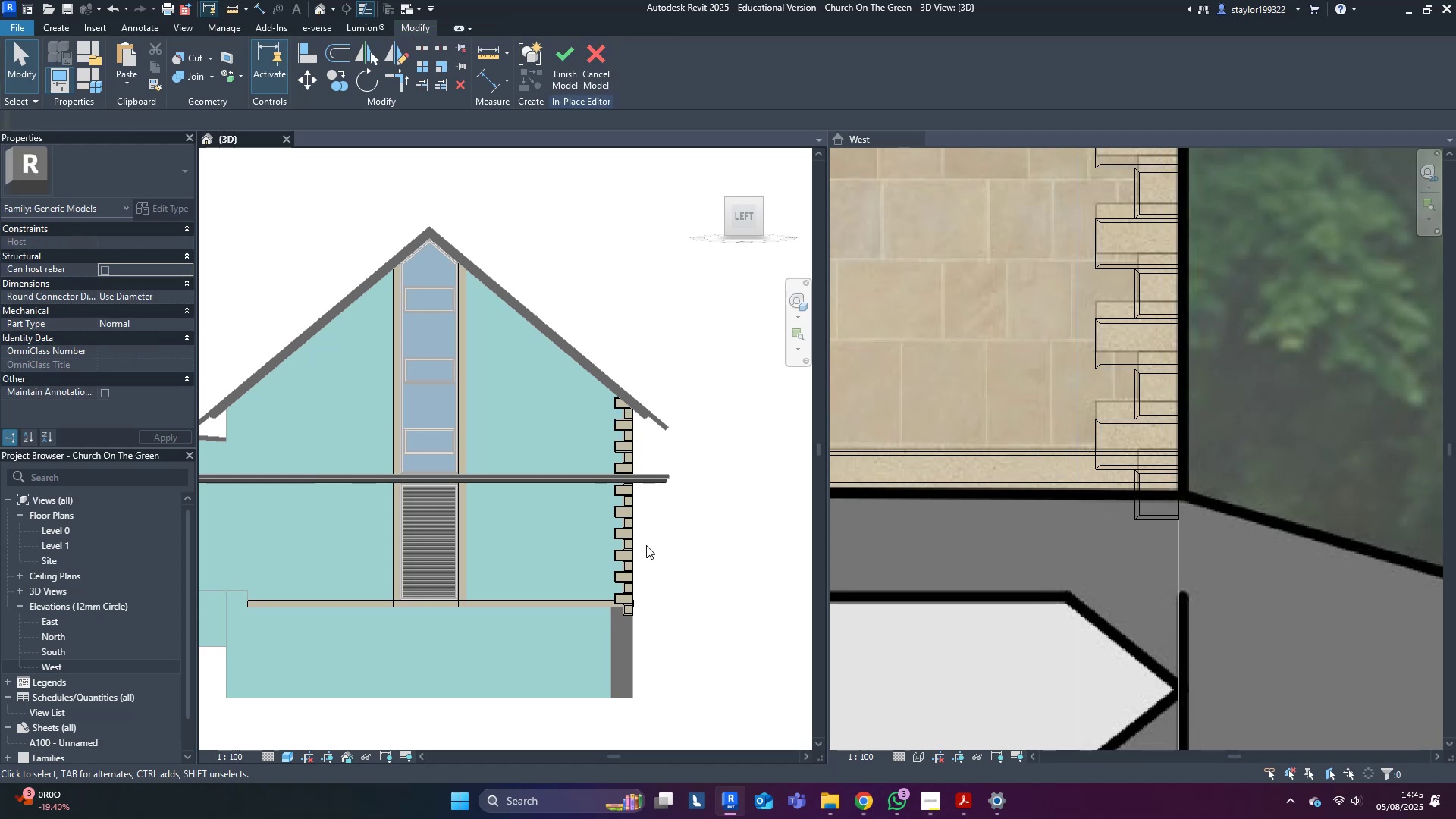 
hold_key(key=ShiftLeft, duration=1.51)
 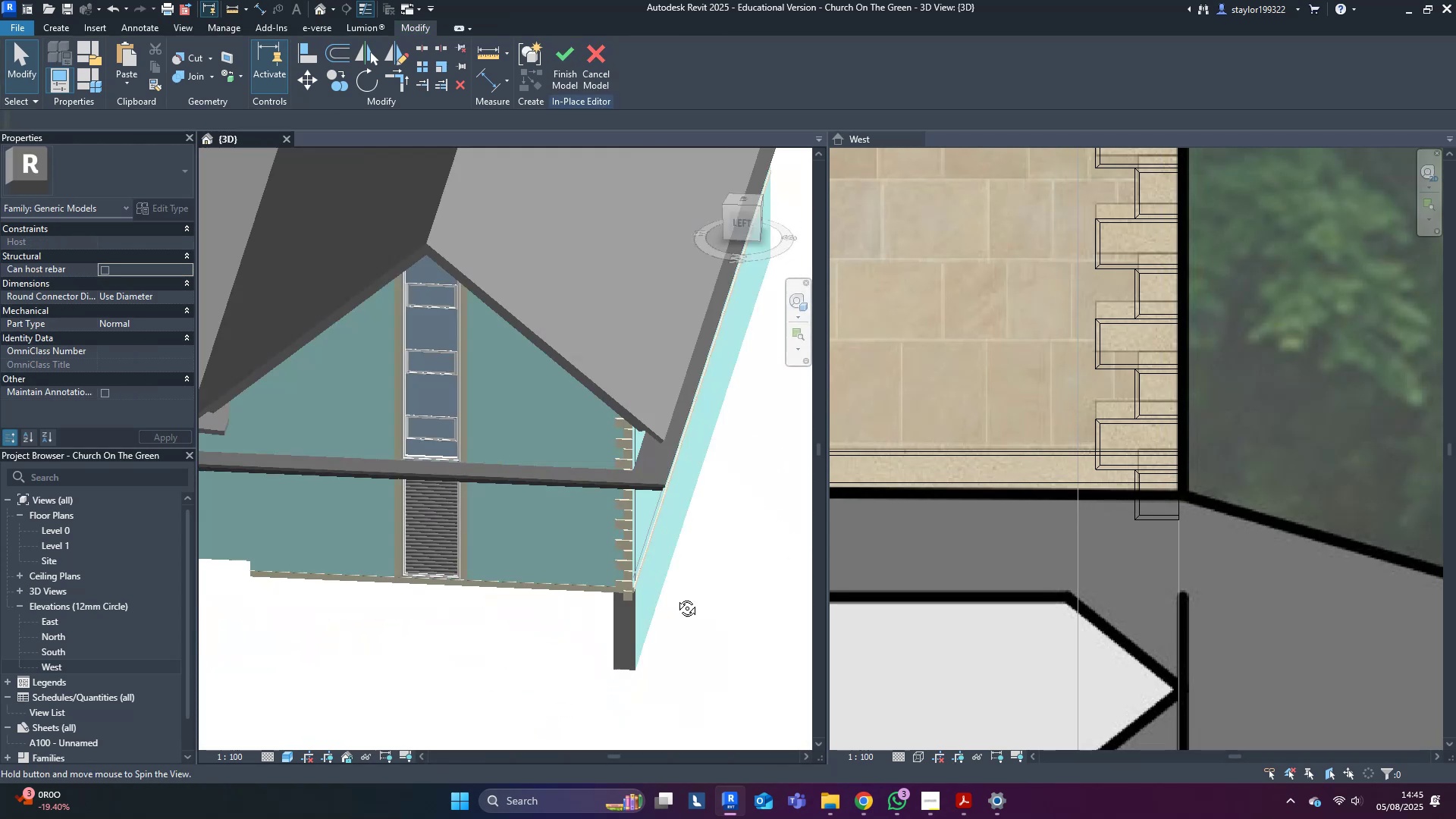 
hold_key(key=ShiftLeft, duration=0.85)
 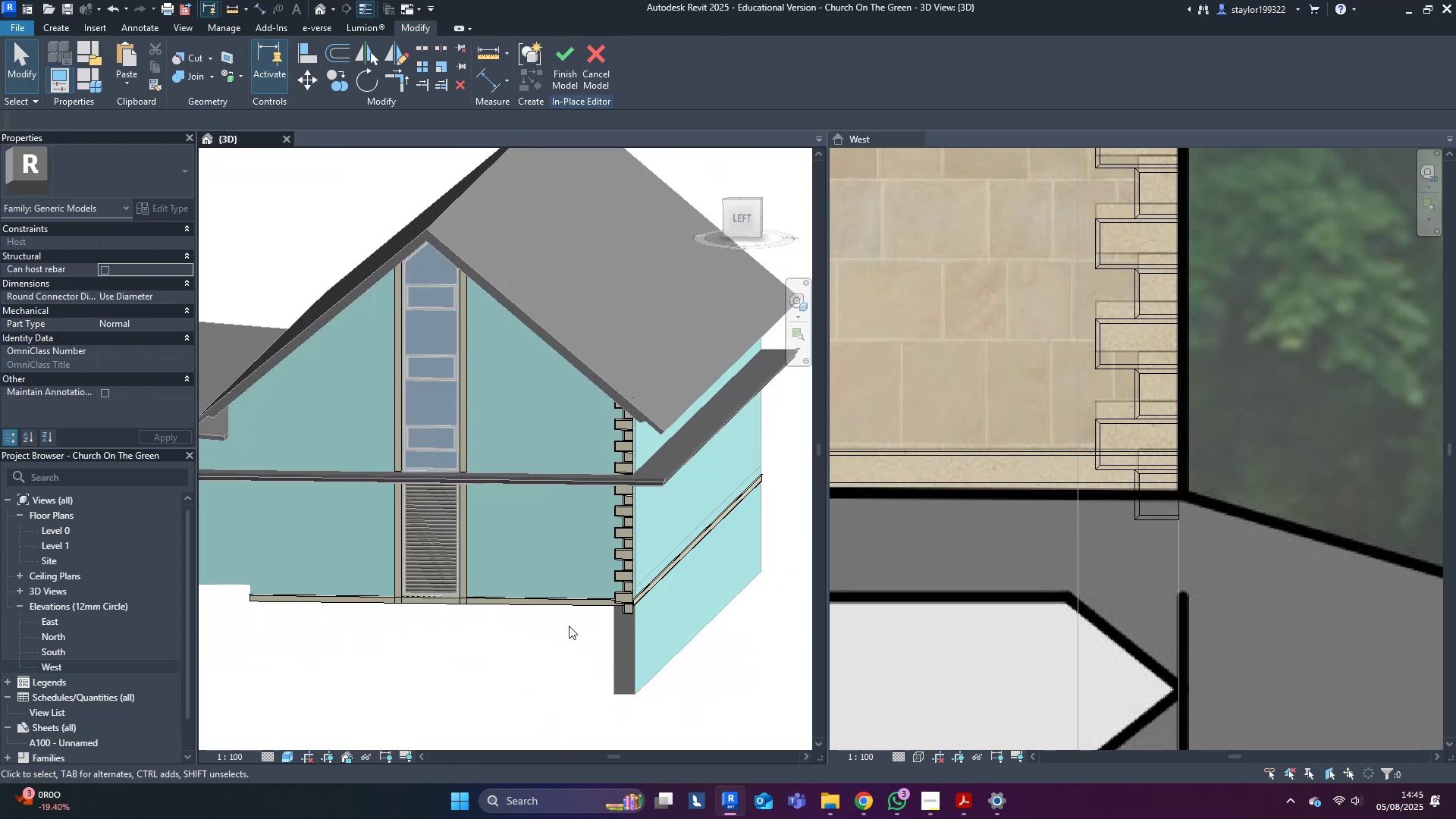 
left_click_drag(start_coordinate=[564, 639], to_coordinate=[662, 312])
 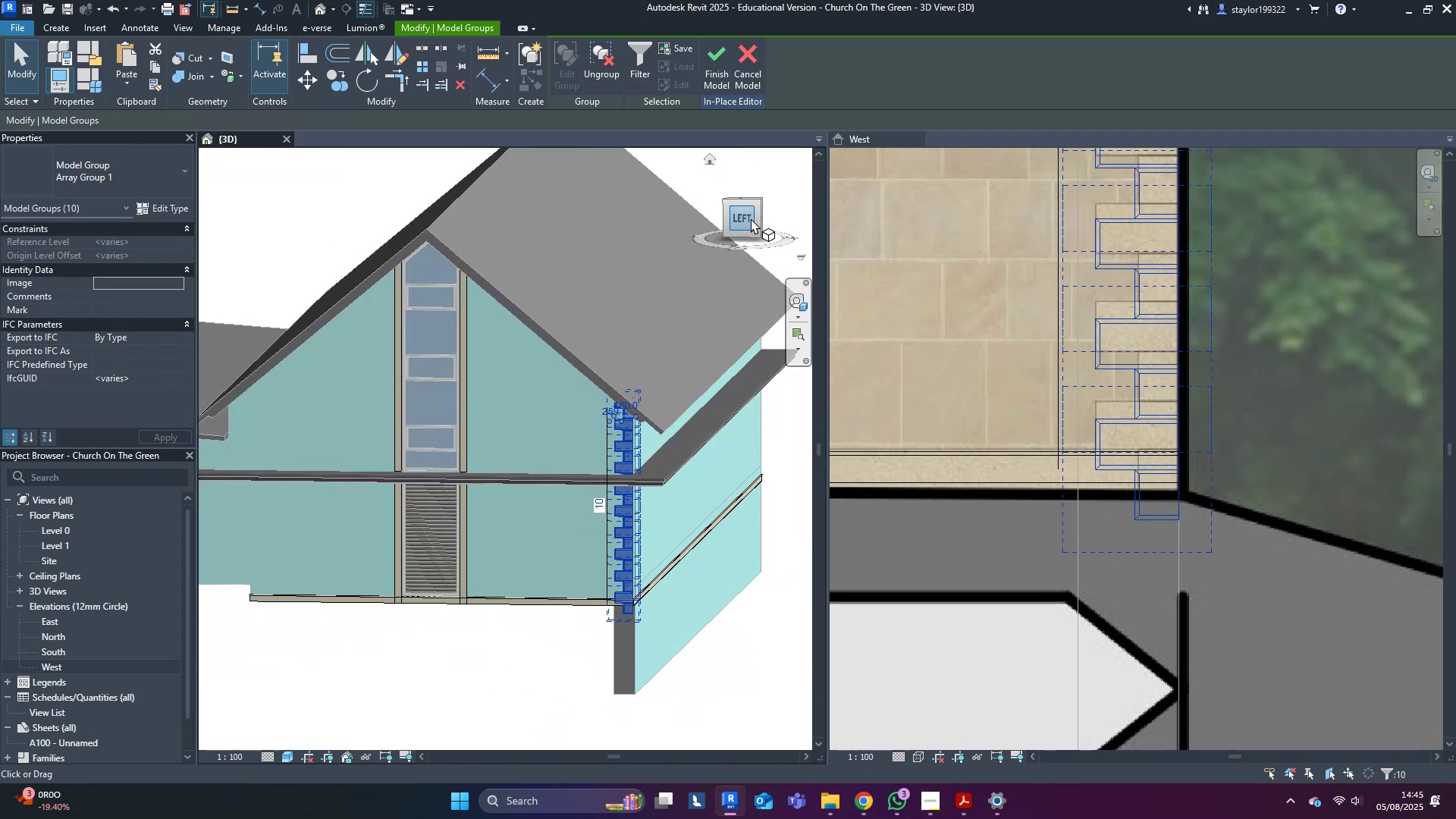 
left_click([748, 217])
 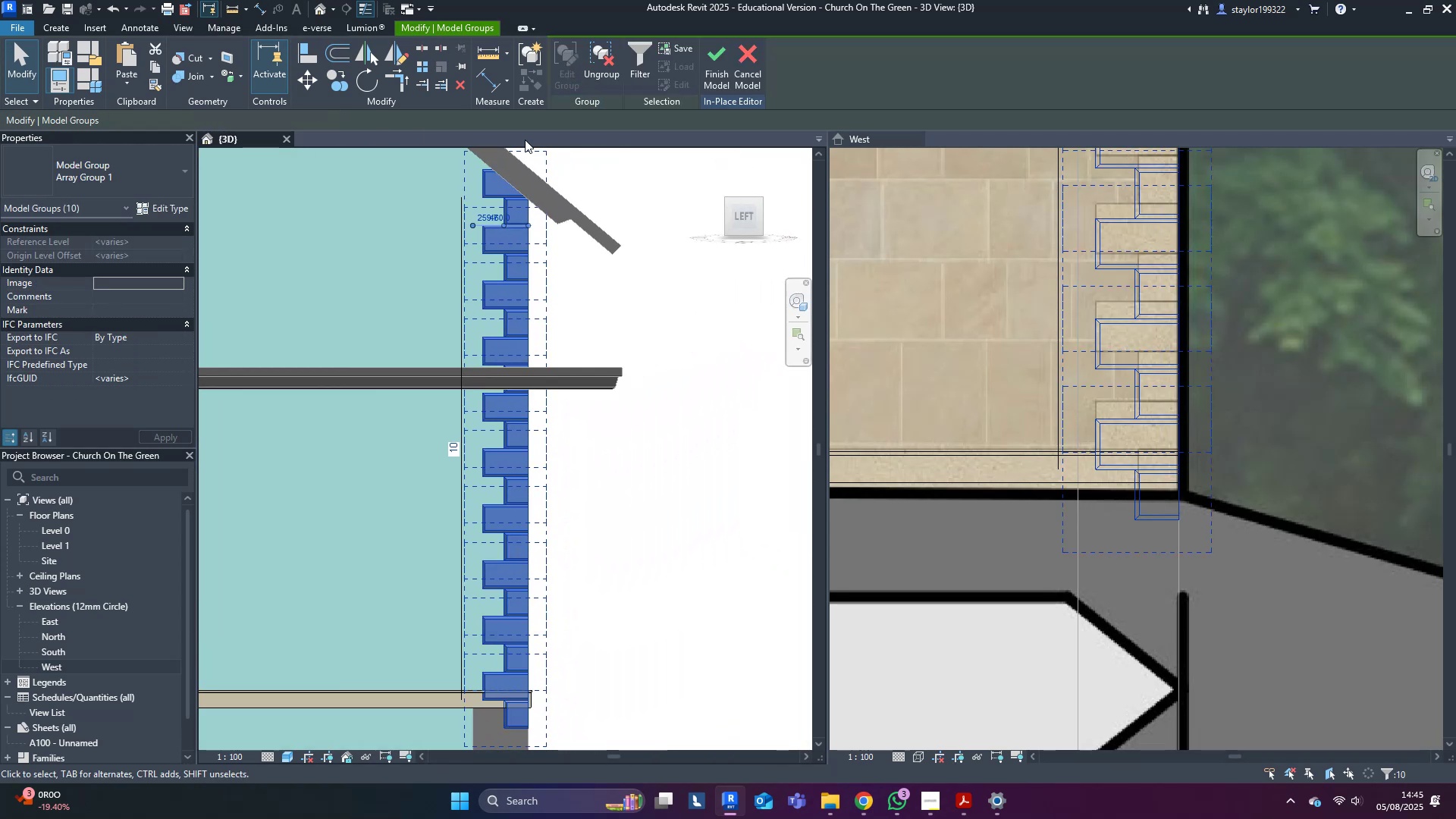 
left_click([588, 72])
 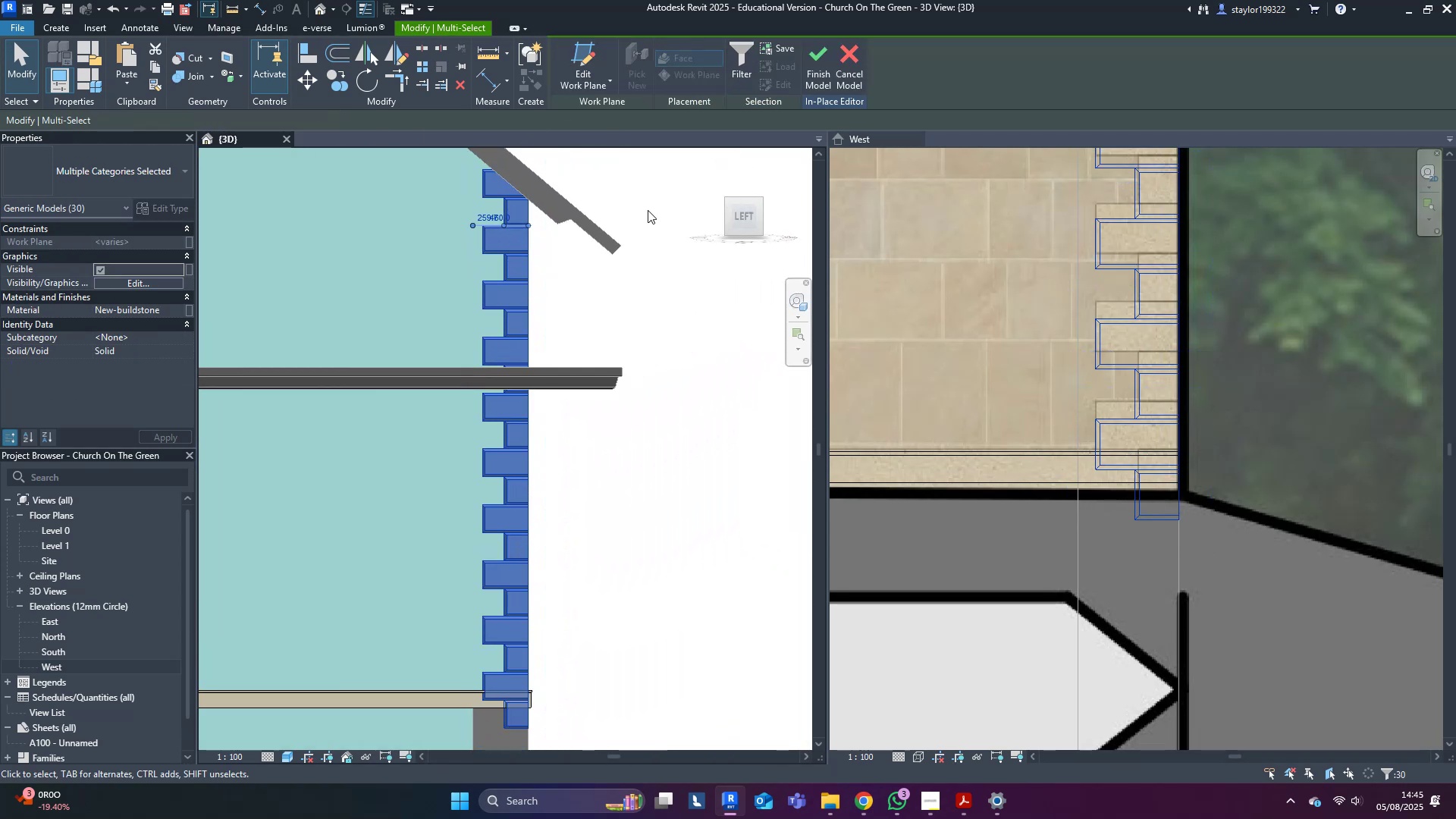 
scroll: coordinate [624, 446], scroll_direction: down, amount: 5.0
 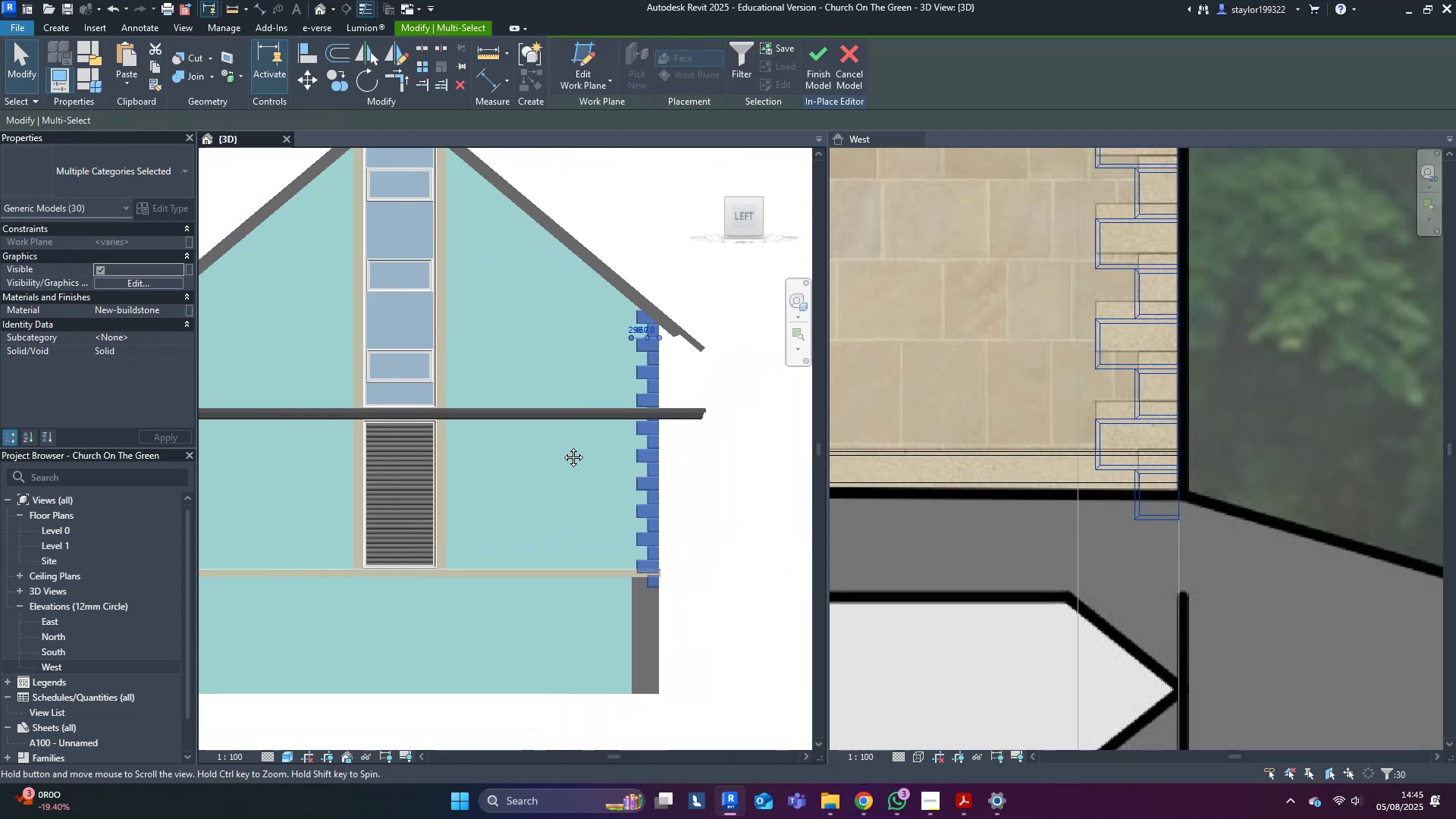 
type(dm)
 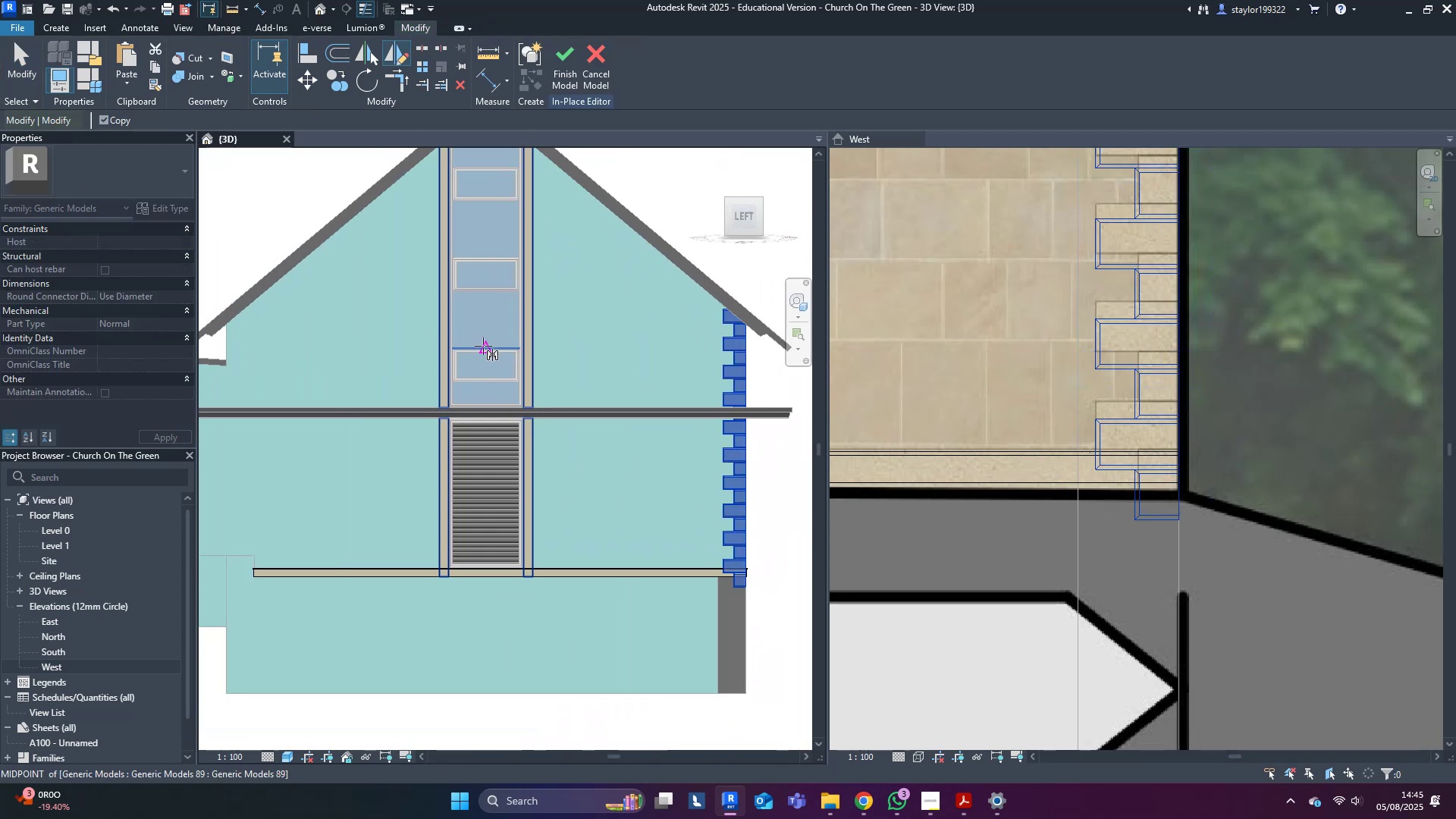 
left_click([483, 346])
 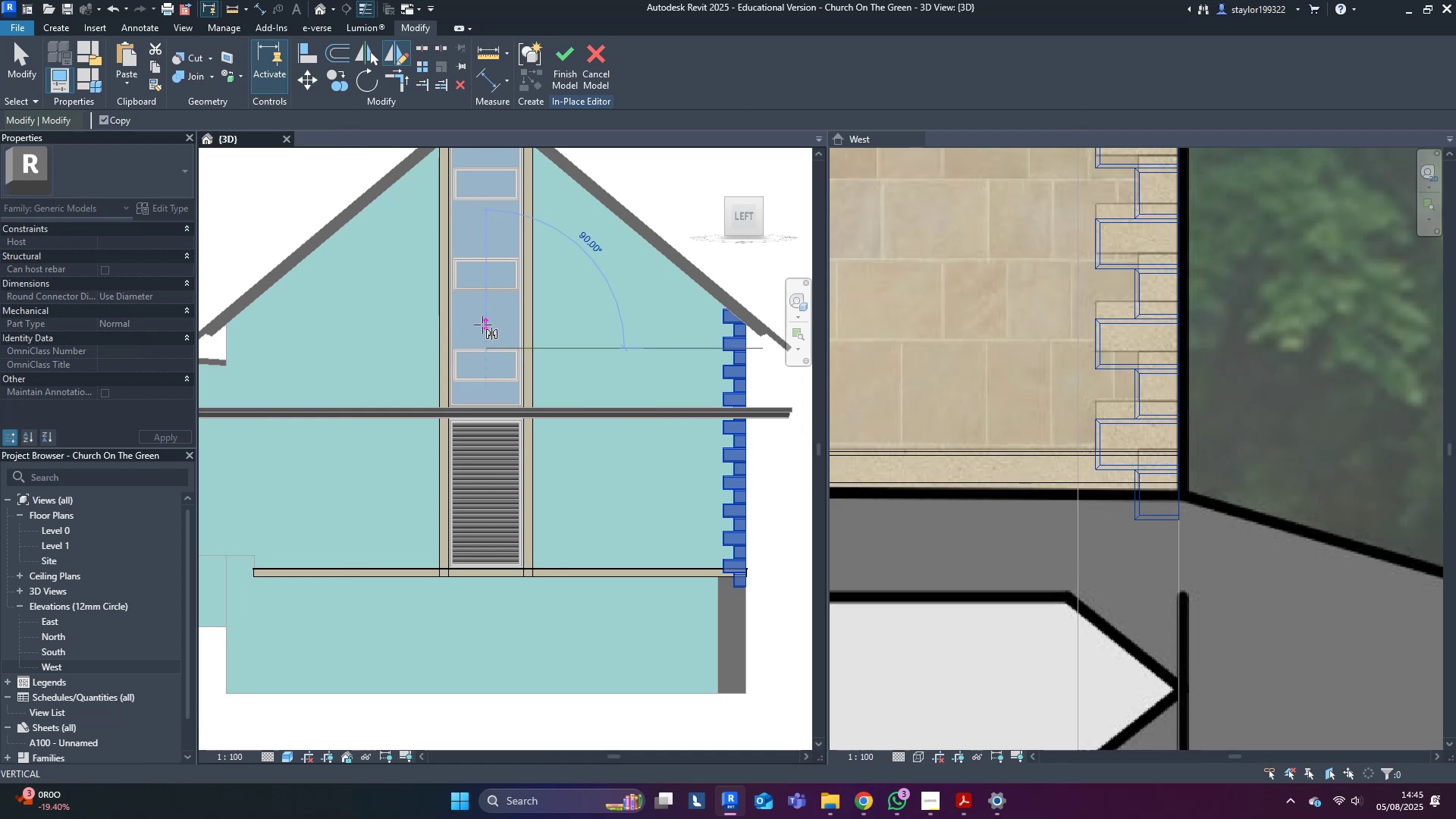 
left_click([482, 325])
 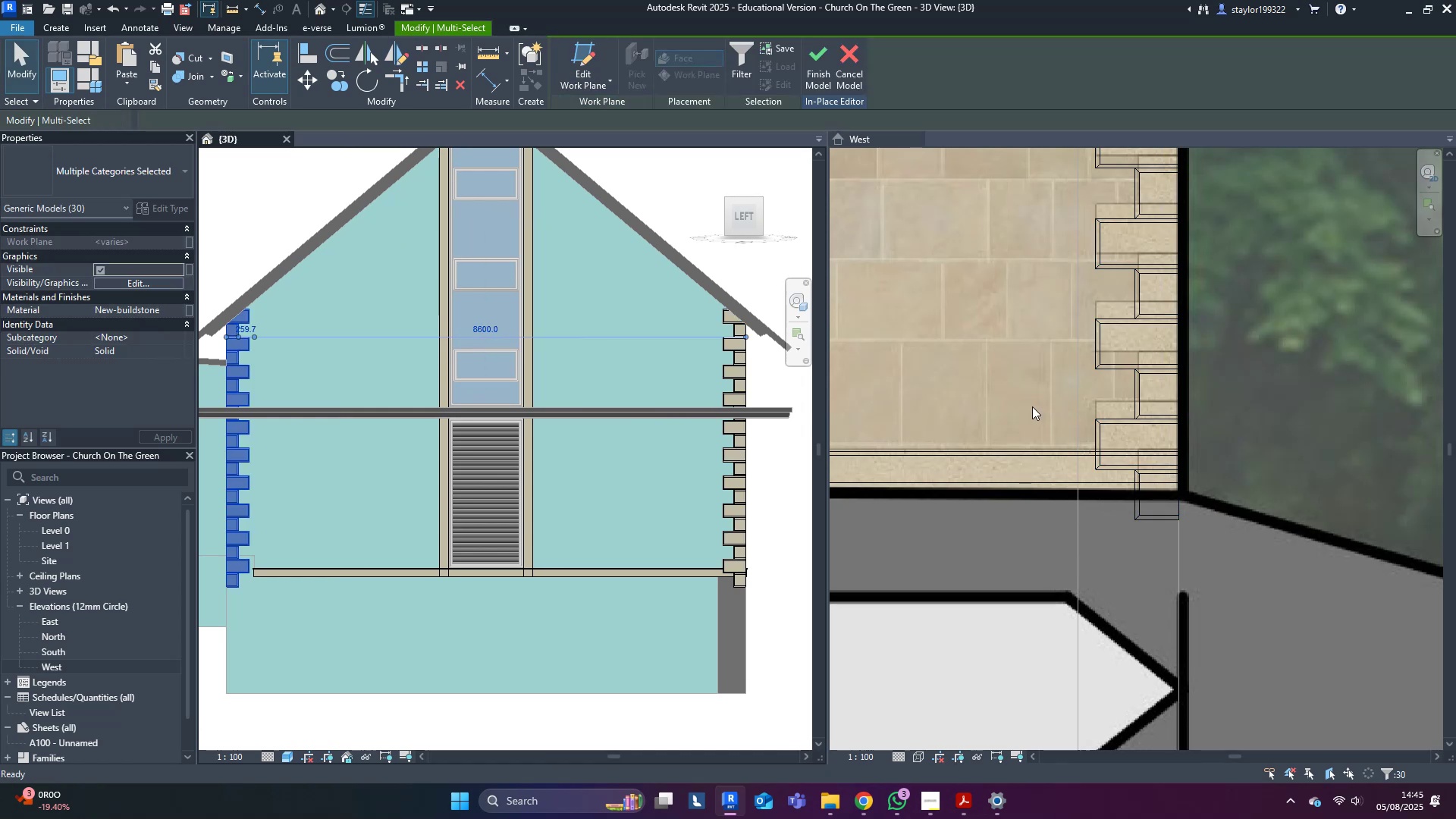 
scroll: coordinate [1025, 405], scroll_direction: down, amount: 9.0
 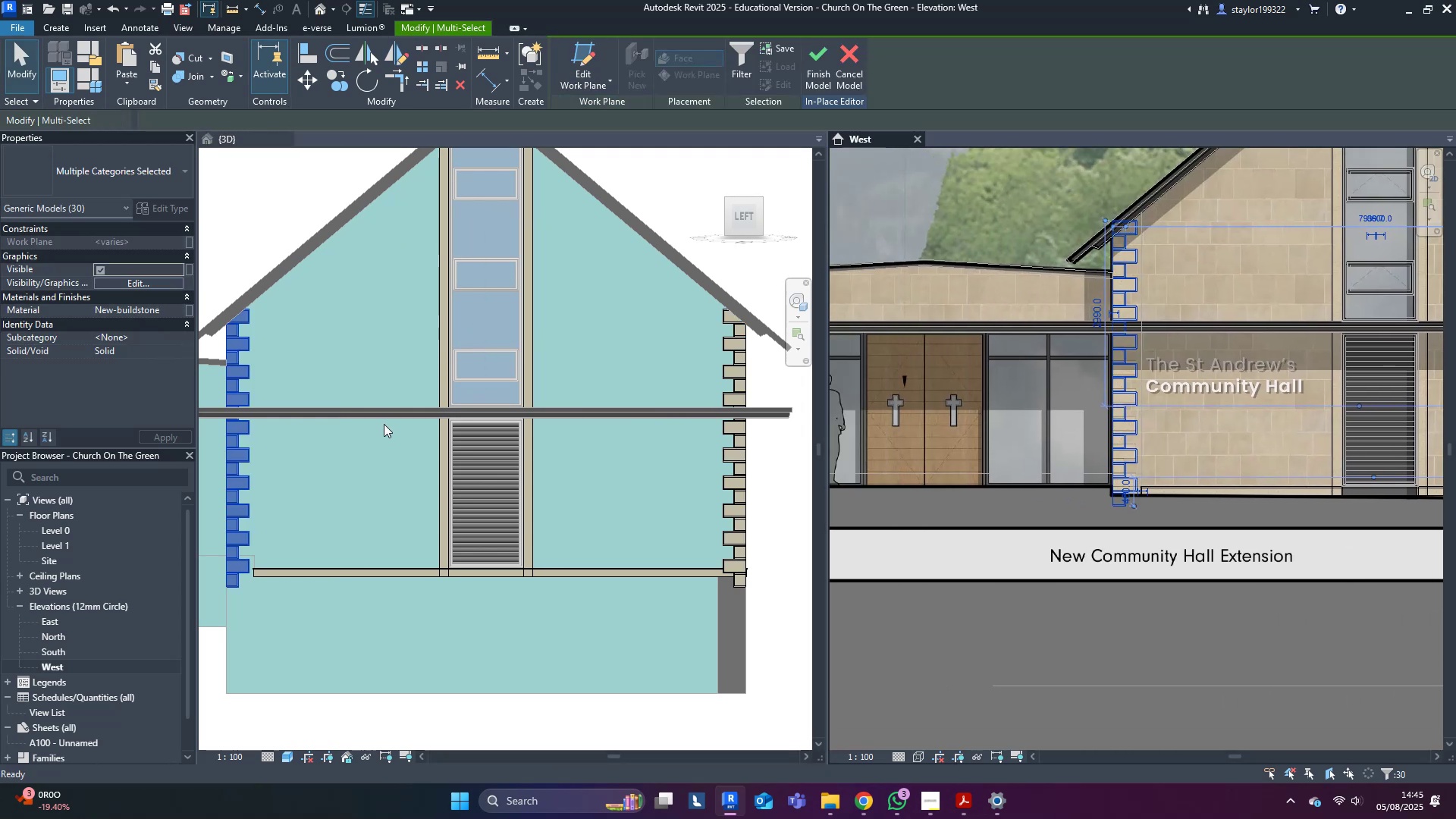 
scroll: coordinate [365, 466], scroll_direction: up, amount: 4.0
 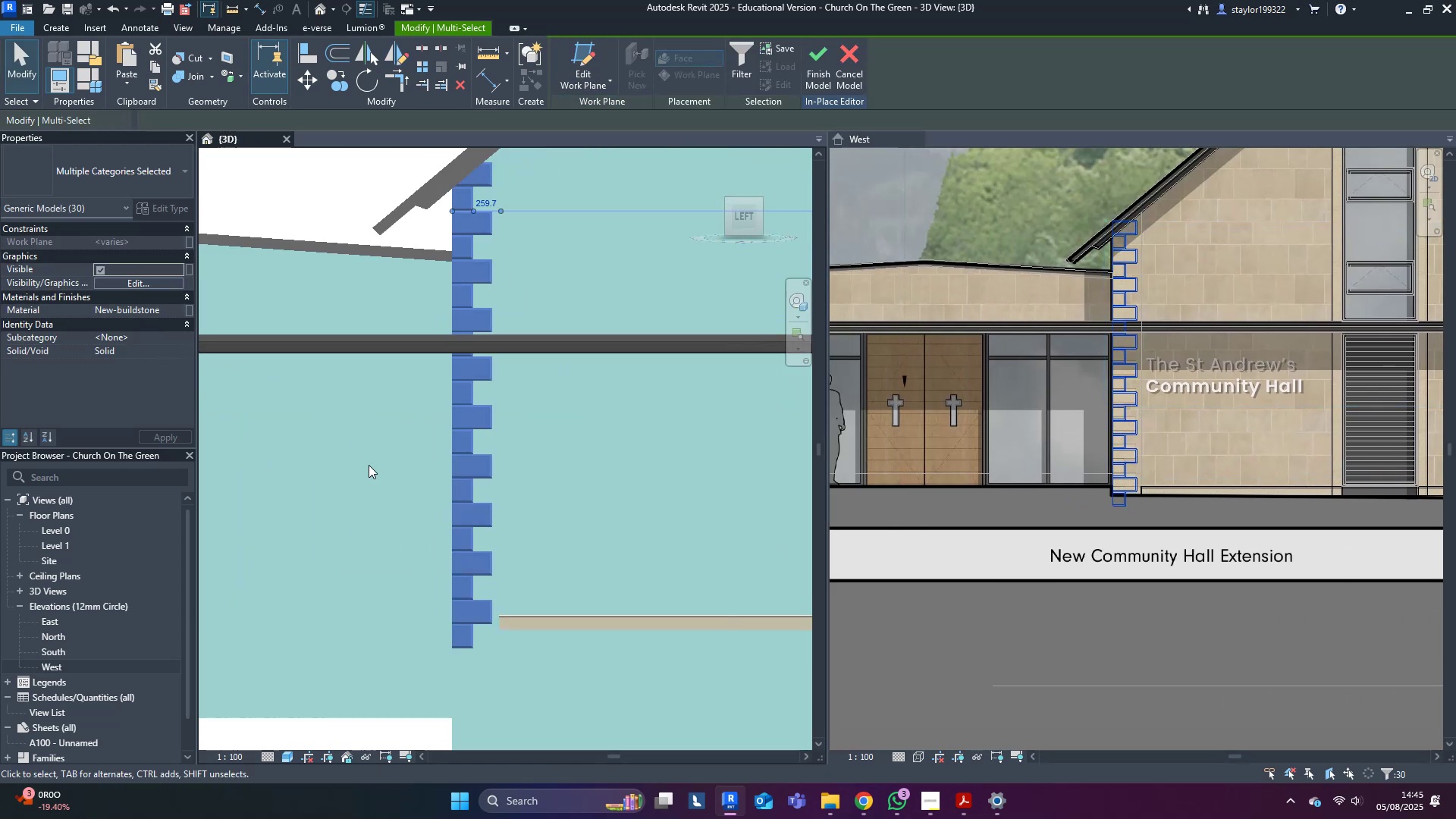 
hold_key(key=ShiftLeft, duration=0.37)
 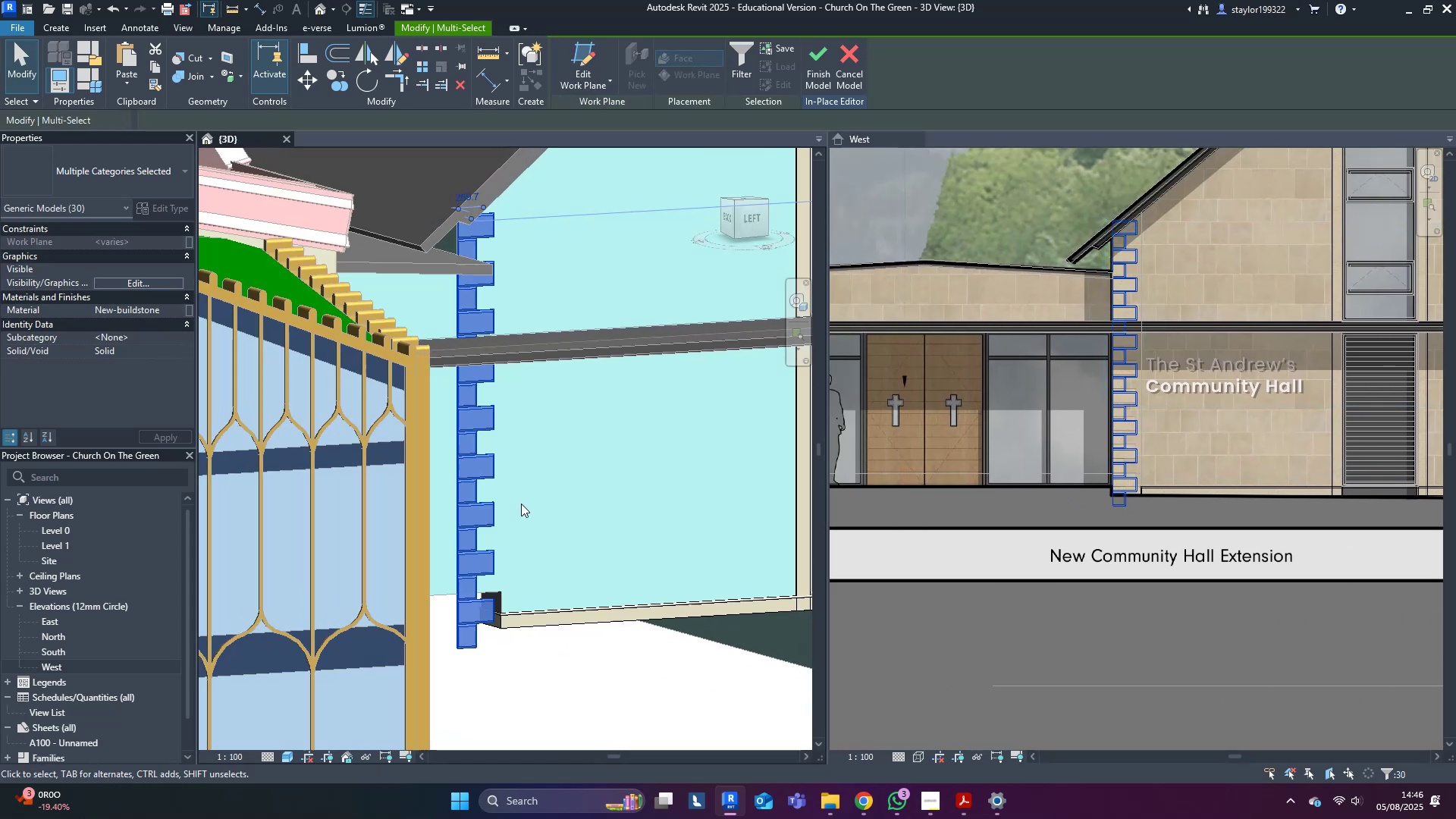 
key(Escape)
 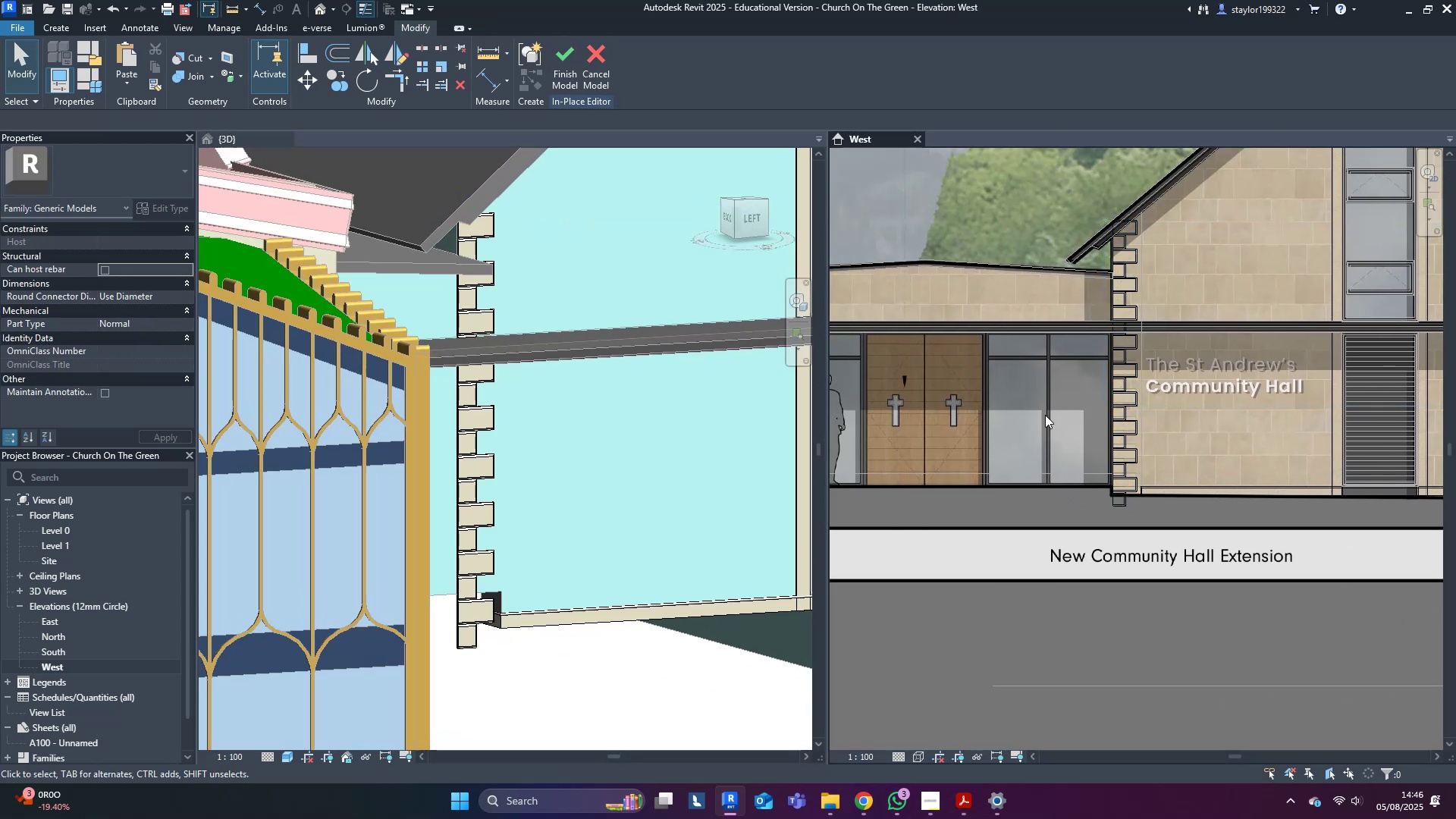 
scroll: coordinate [425, 351], scroll_direction: down, amount: 5.0
 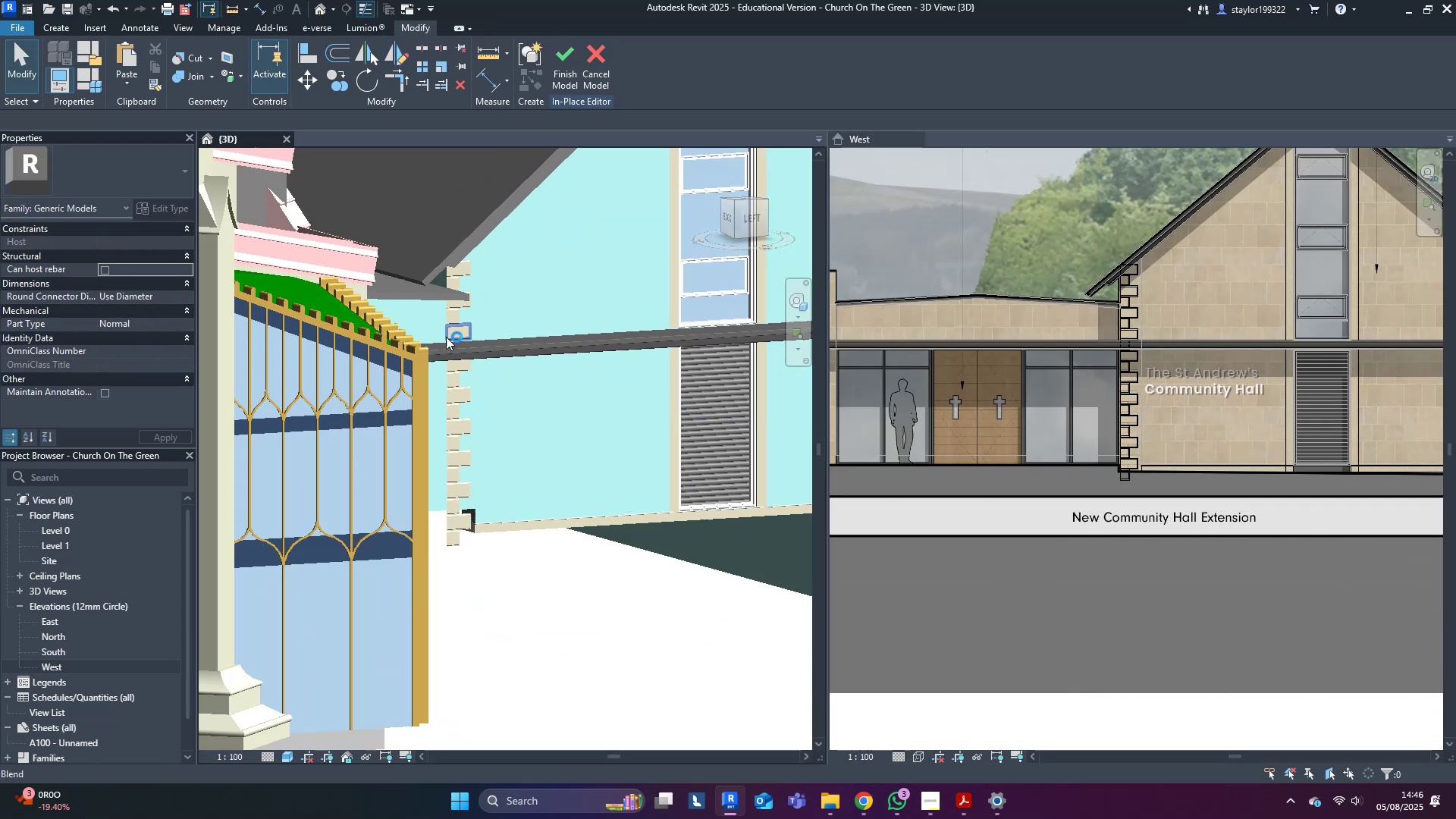 
key(Shift+ShiftLeft)
 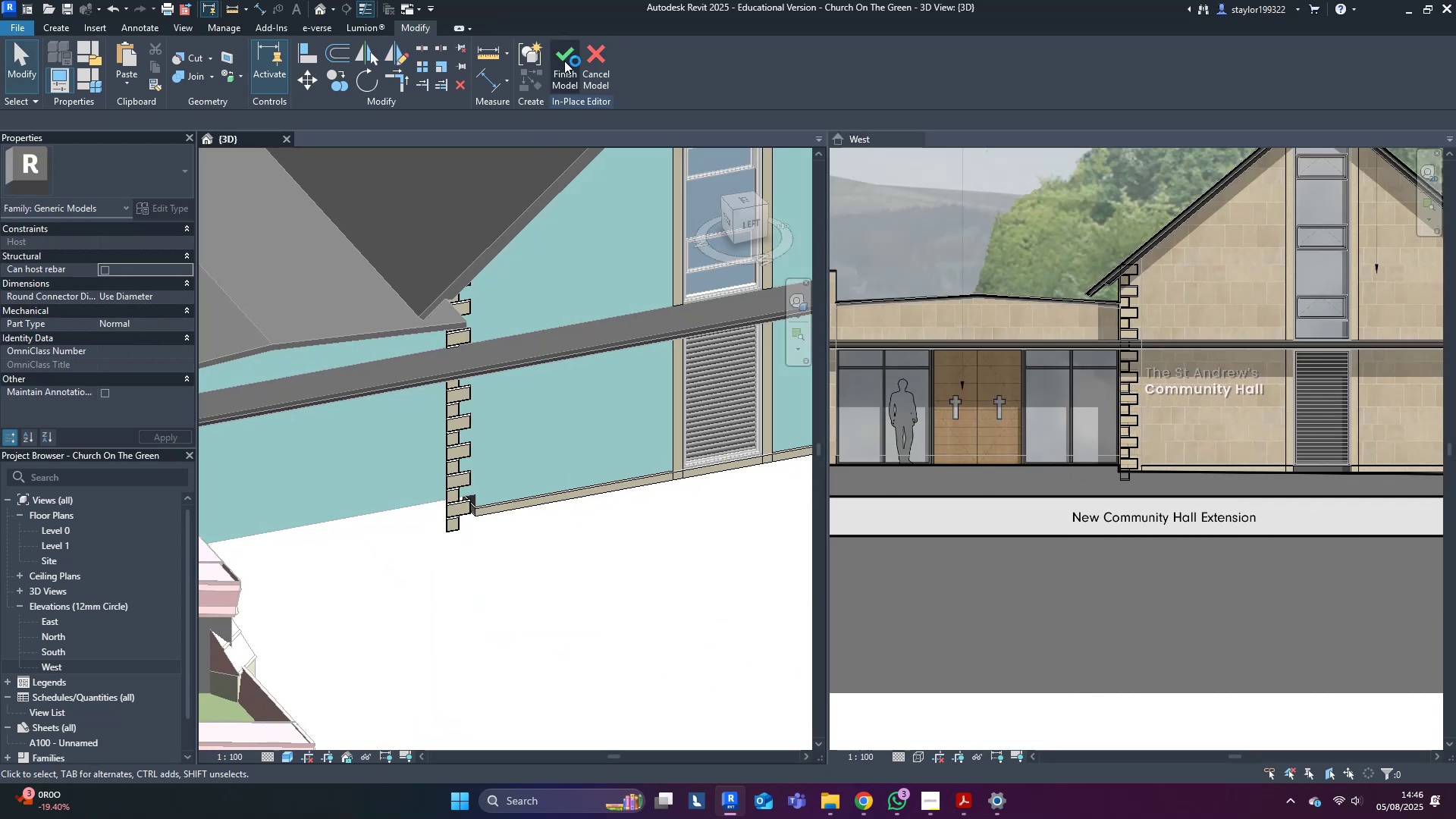 
left_click([564, 61])
 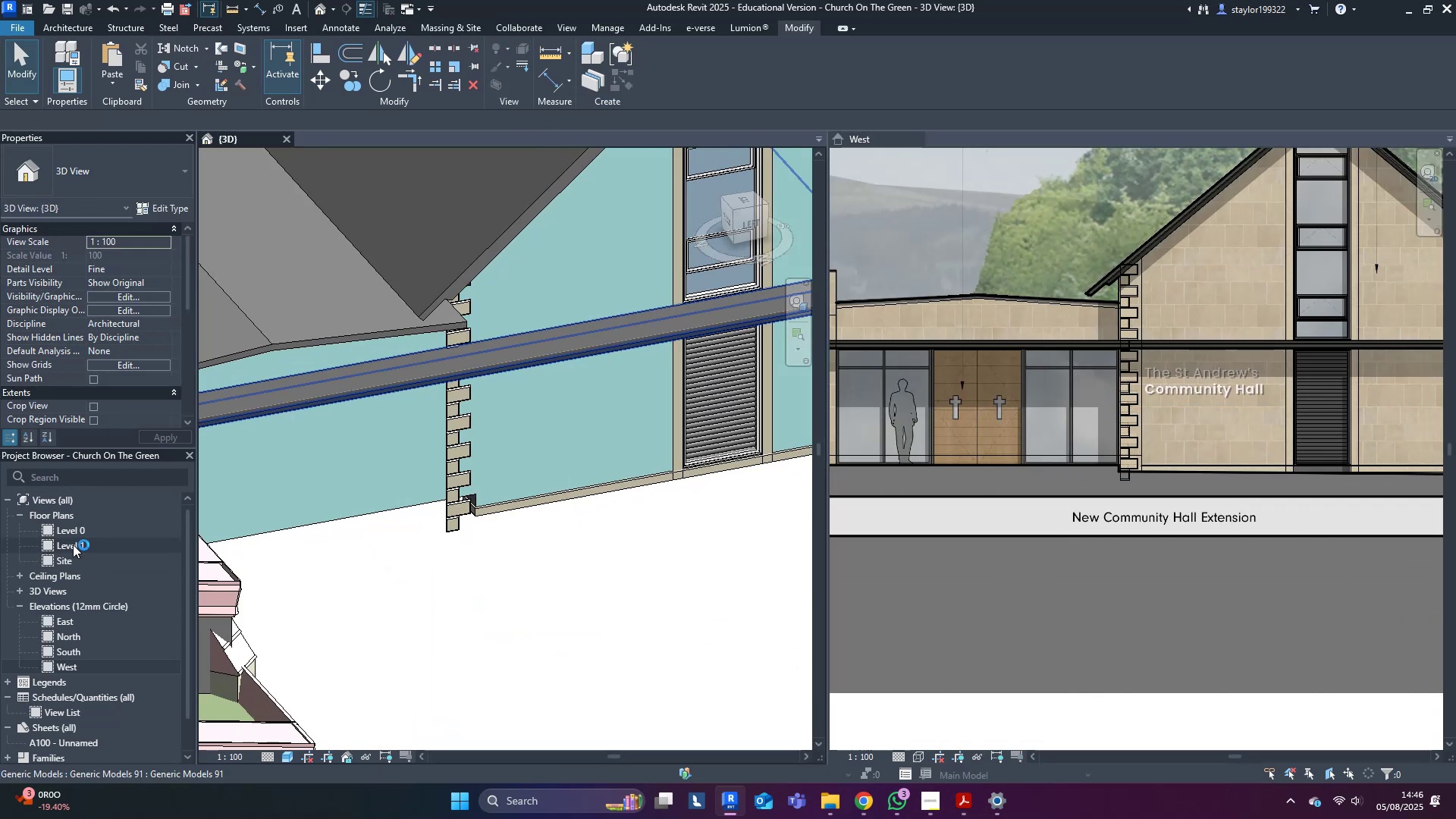 
double_click([72, 527])
 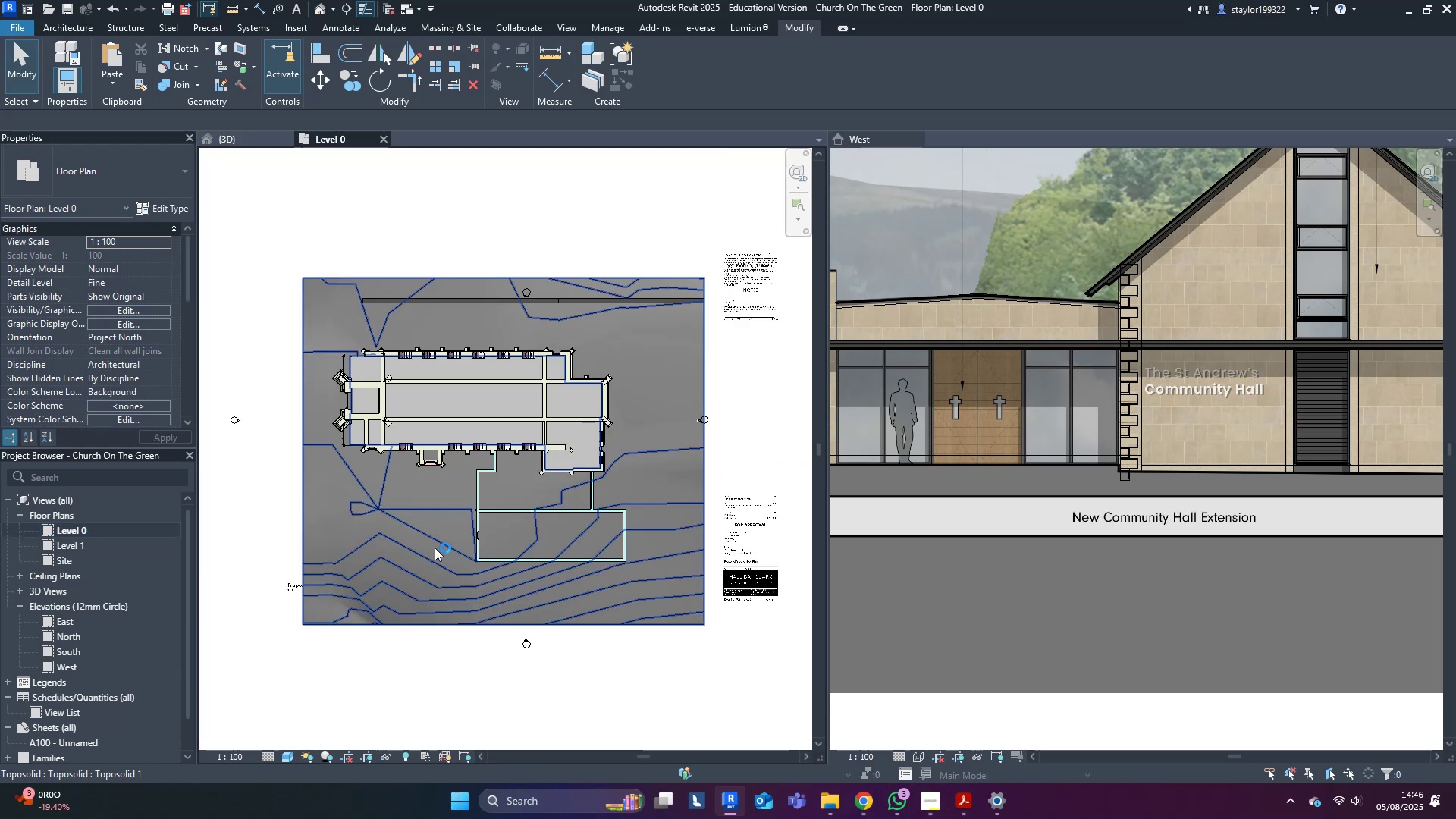 
scroll: coordinate [581, 517], scroll_direction: up, amount: 22.0
 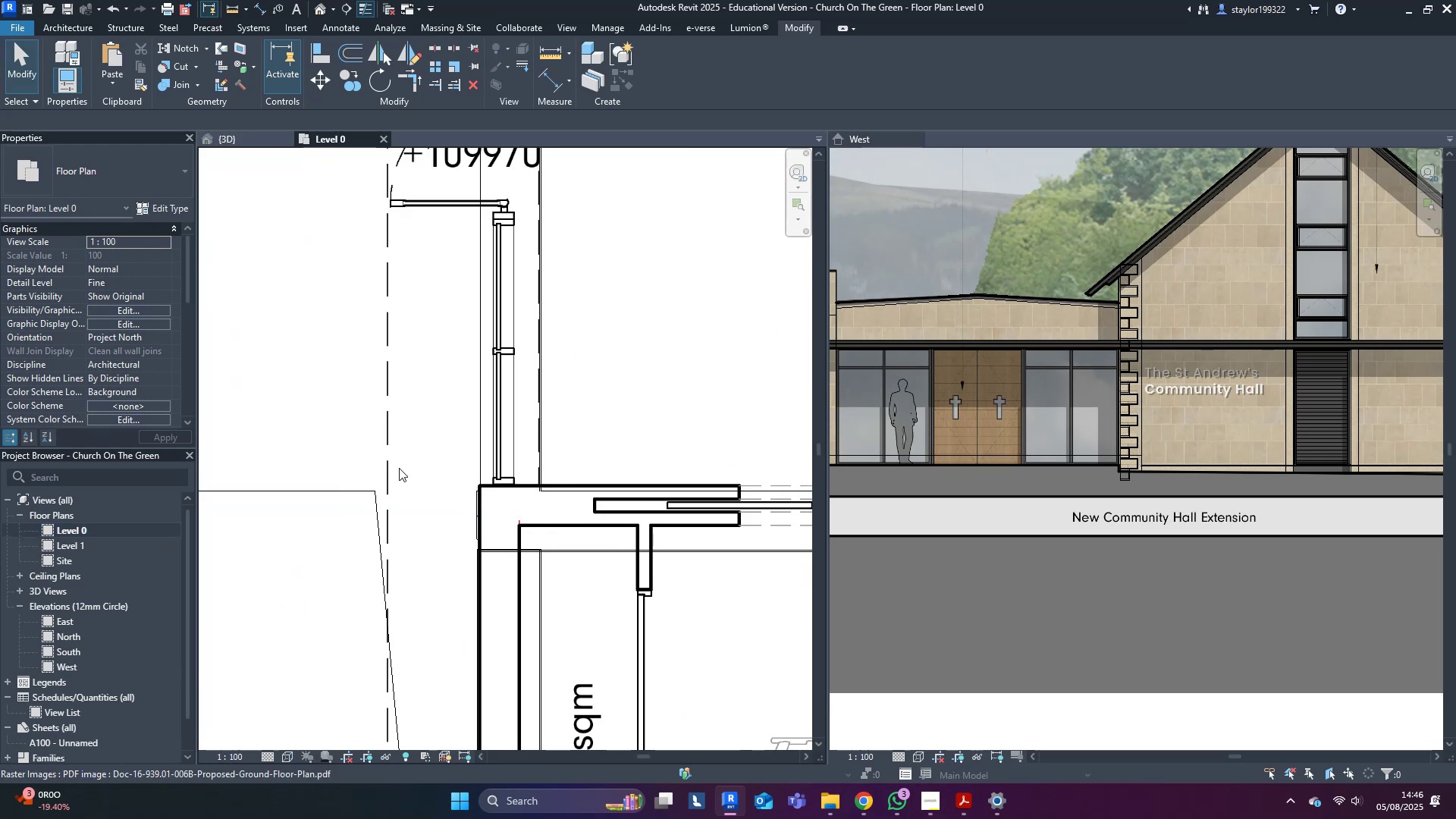 
type(wf)
 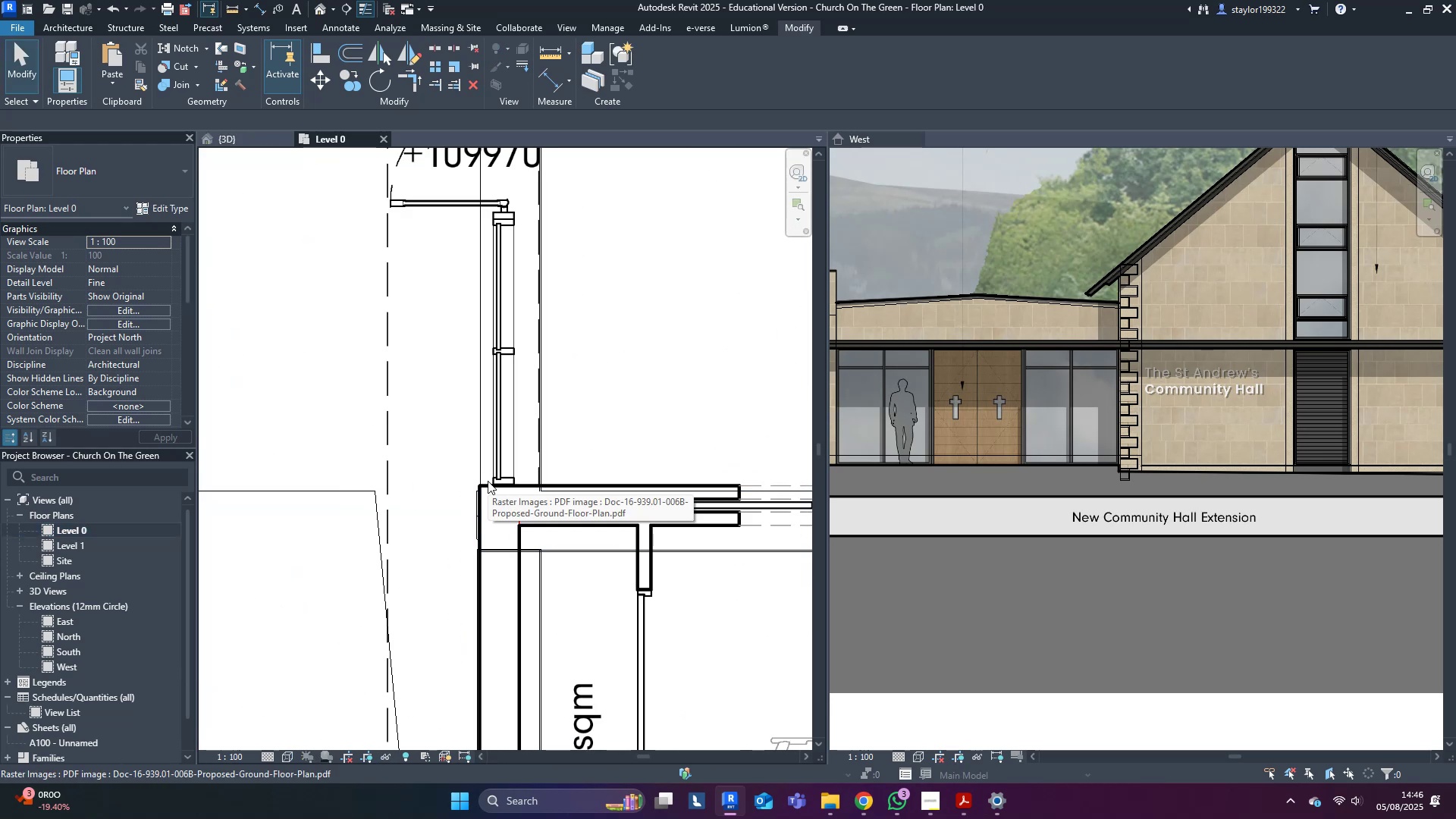 
wait(5.33)
 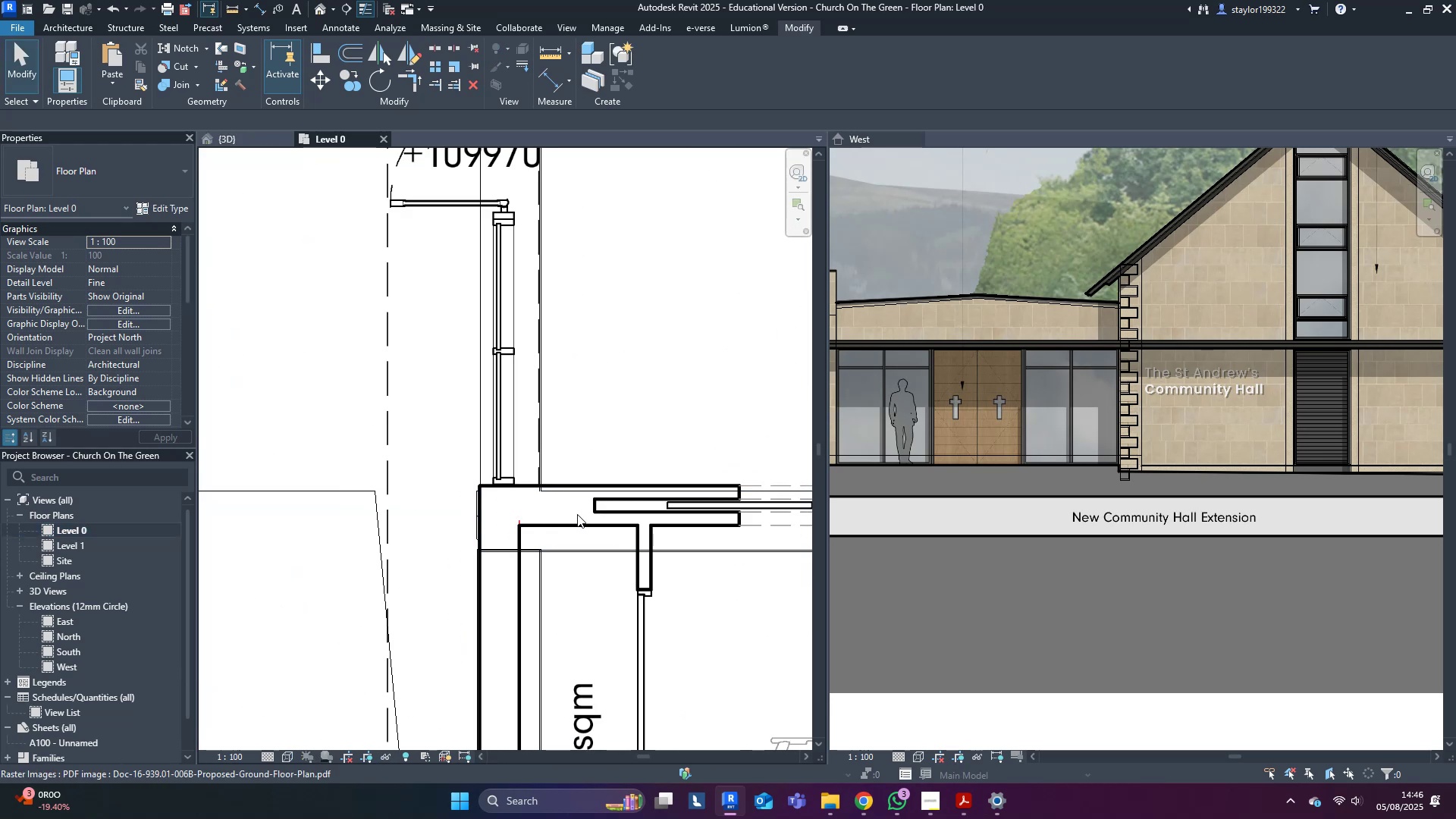 
type(sd)
 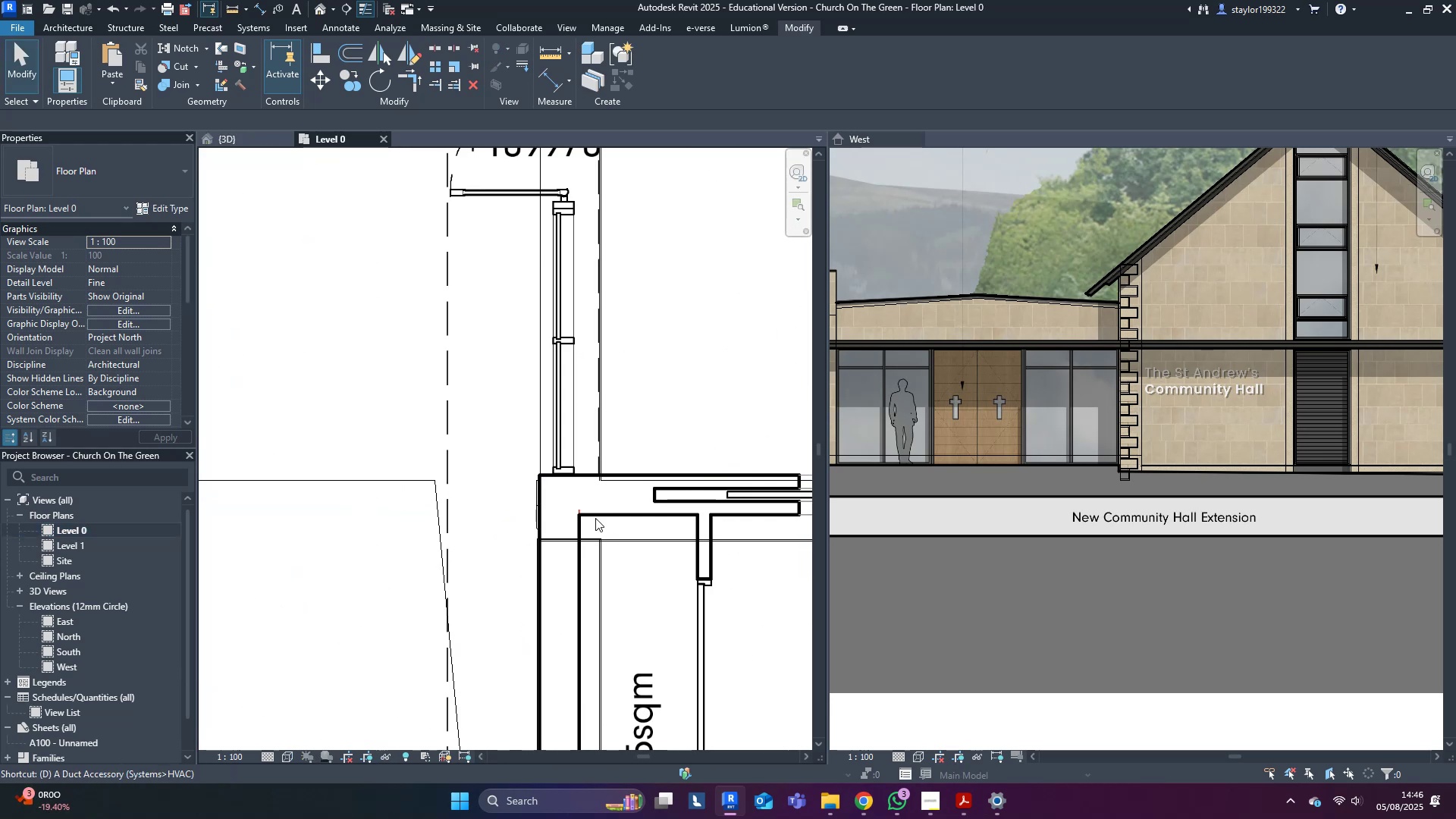 
scroll: coordinate [566, 532], scroll_direction: down, amount: 13.0
 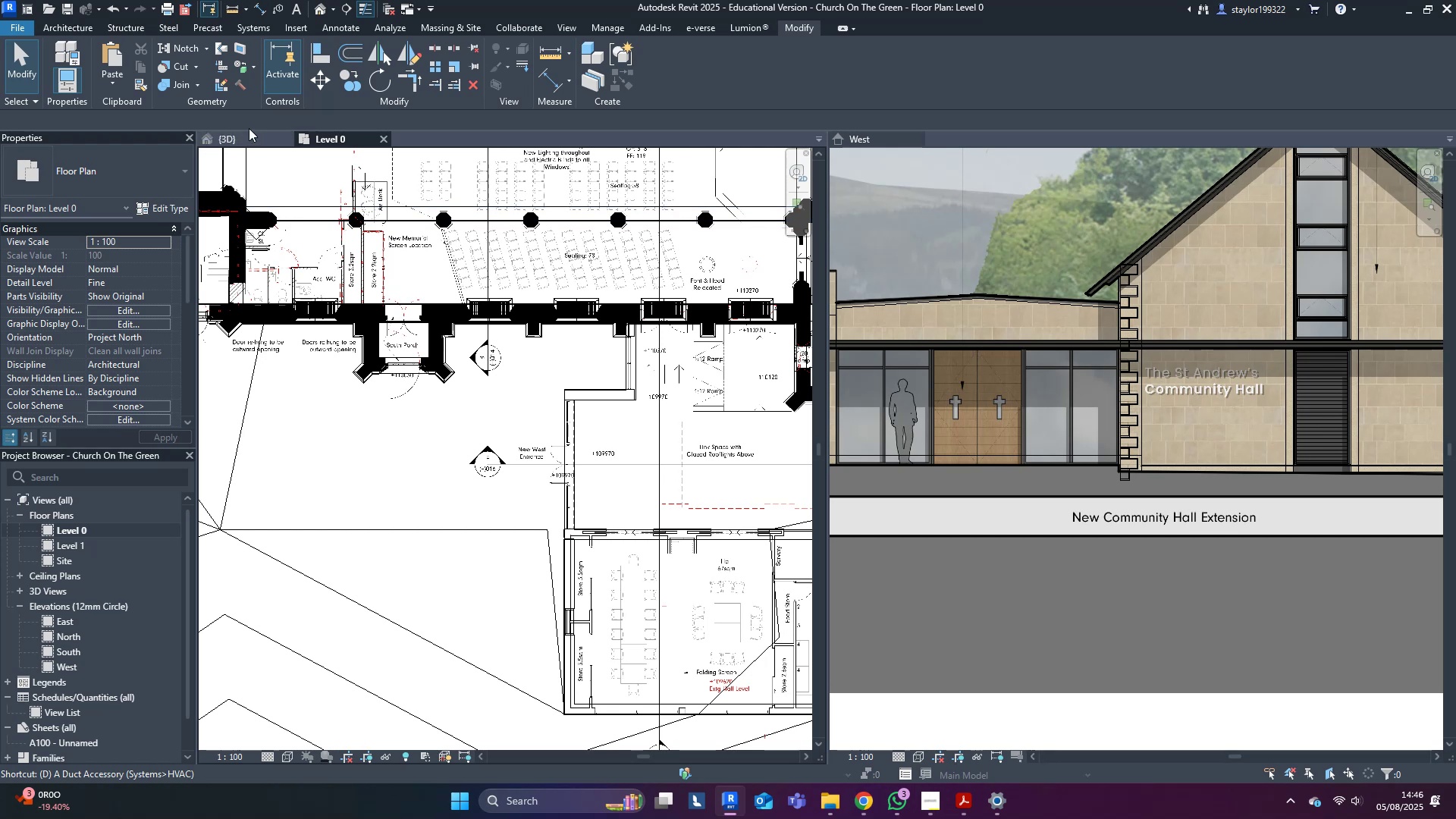 
left_click([242, 136])
 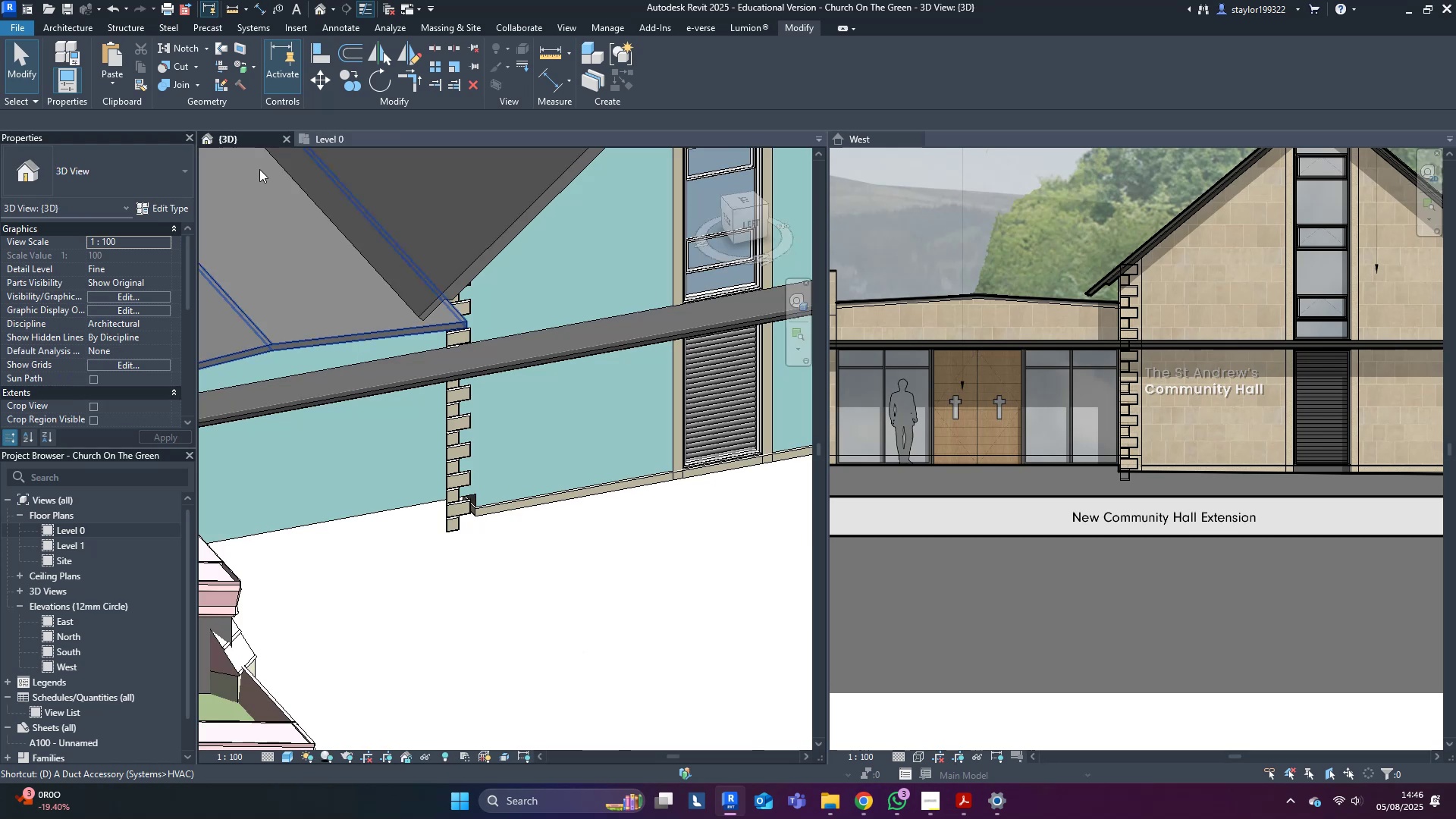 
scroll: coordinate [551, 569], scroll_direction: down, amount: 3.0
 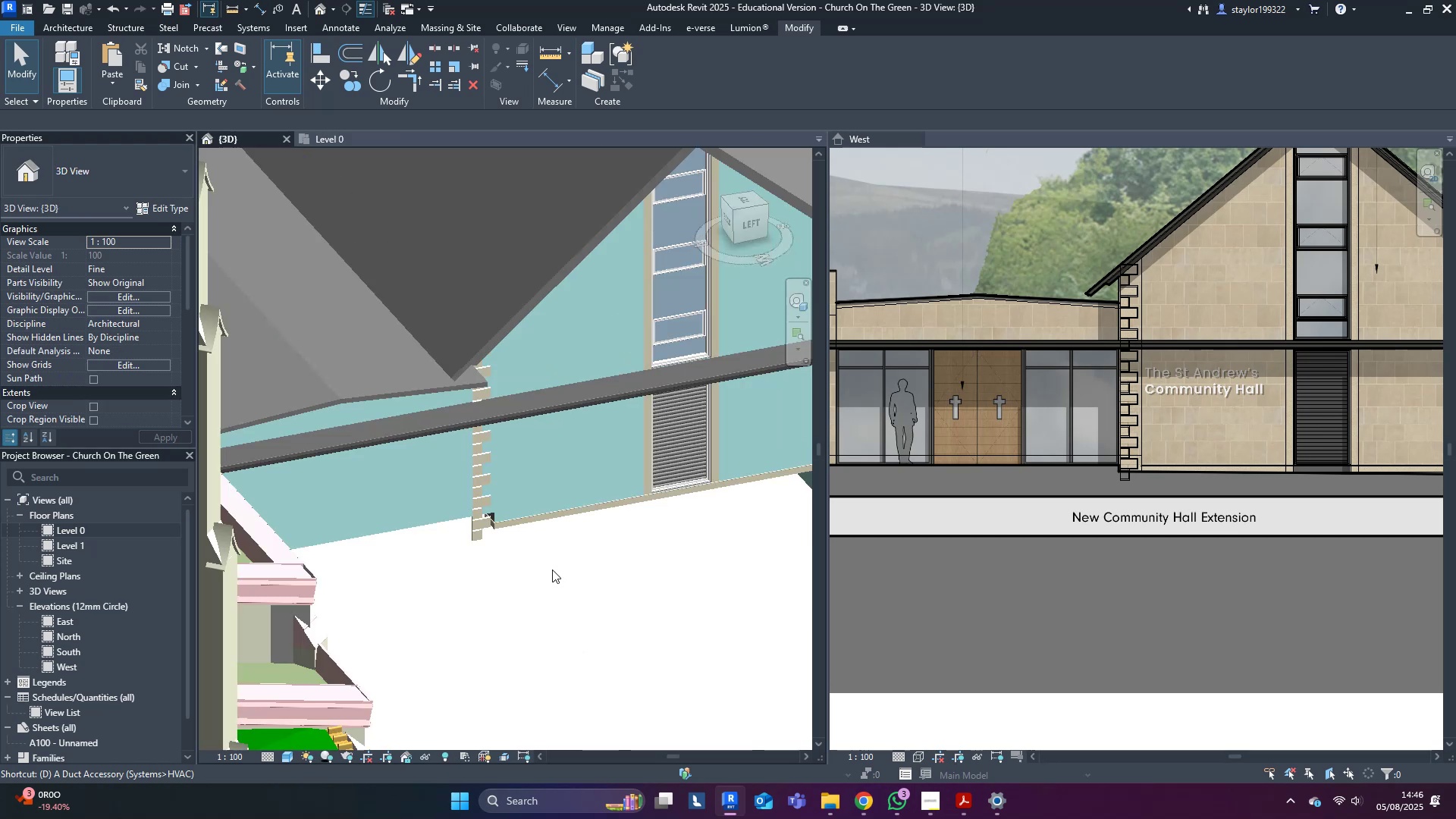 
hold_key(key=ShiftLeft, duration=0.36)
 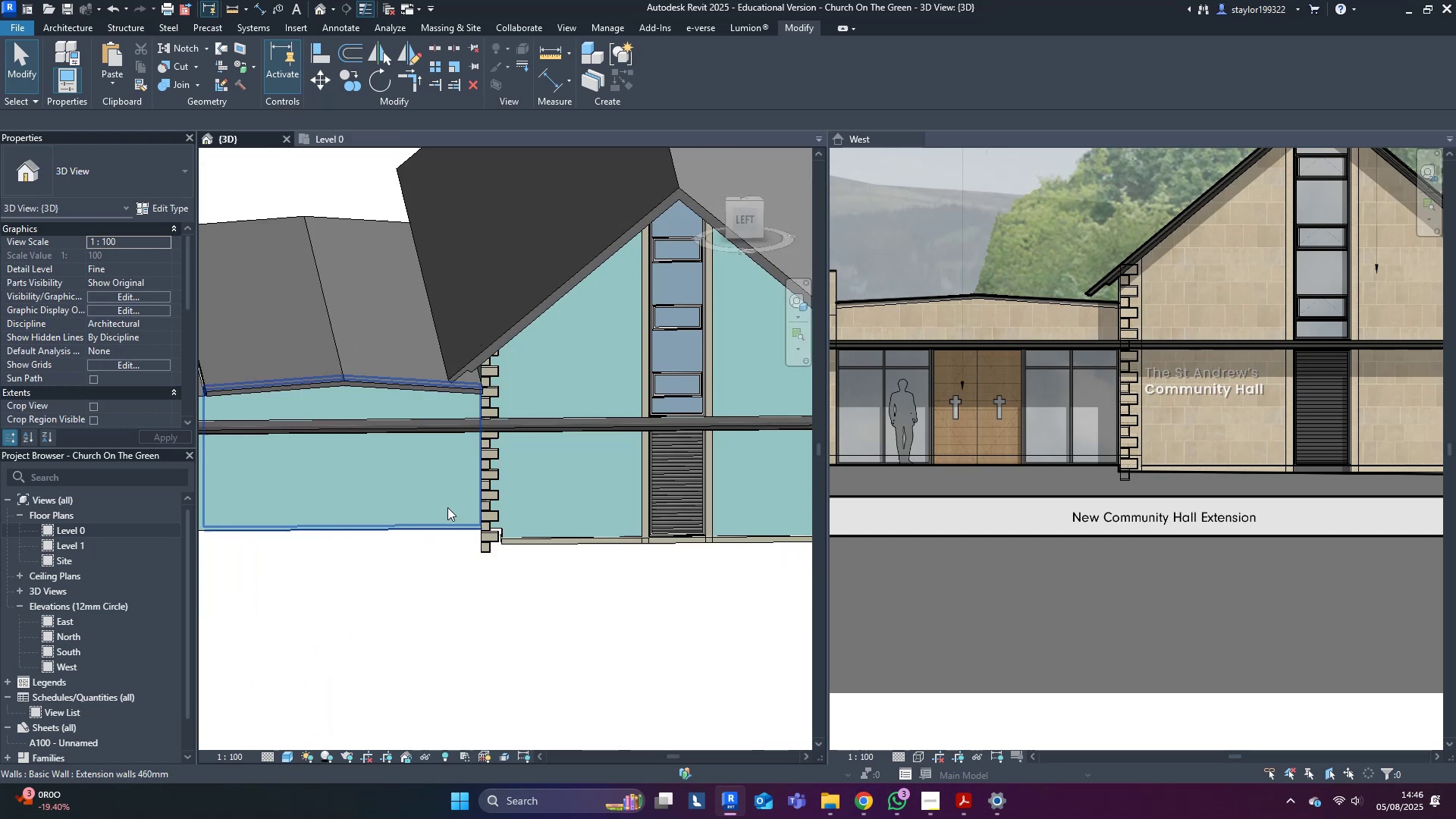 
key(Control+ControlLeft)
 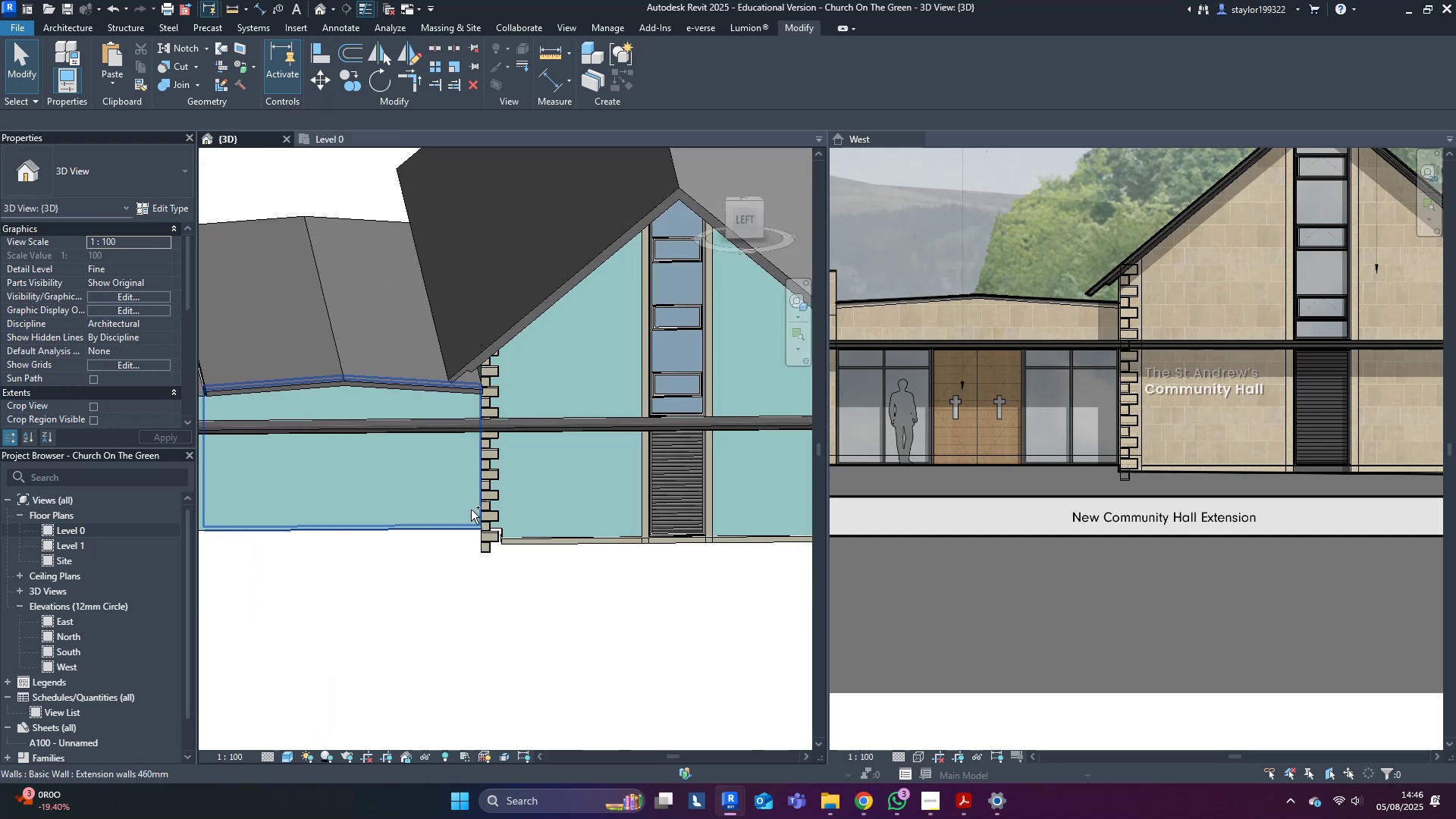 
key(Control+S)
 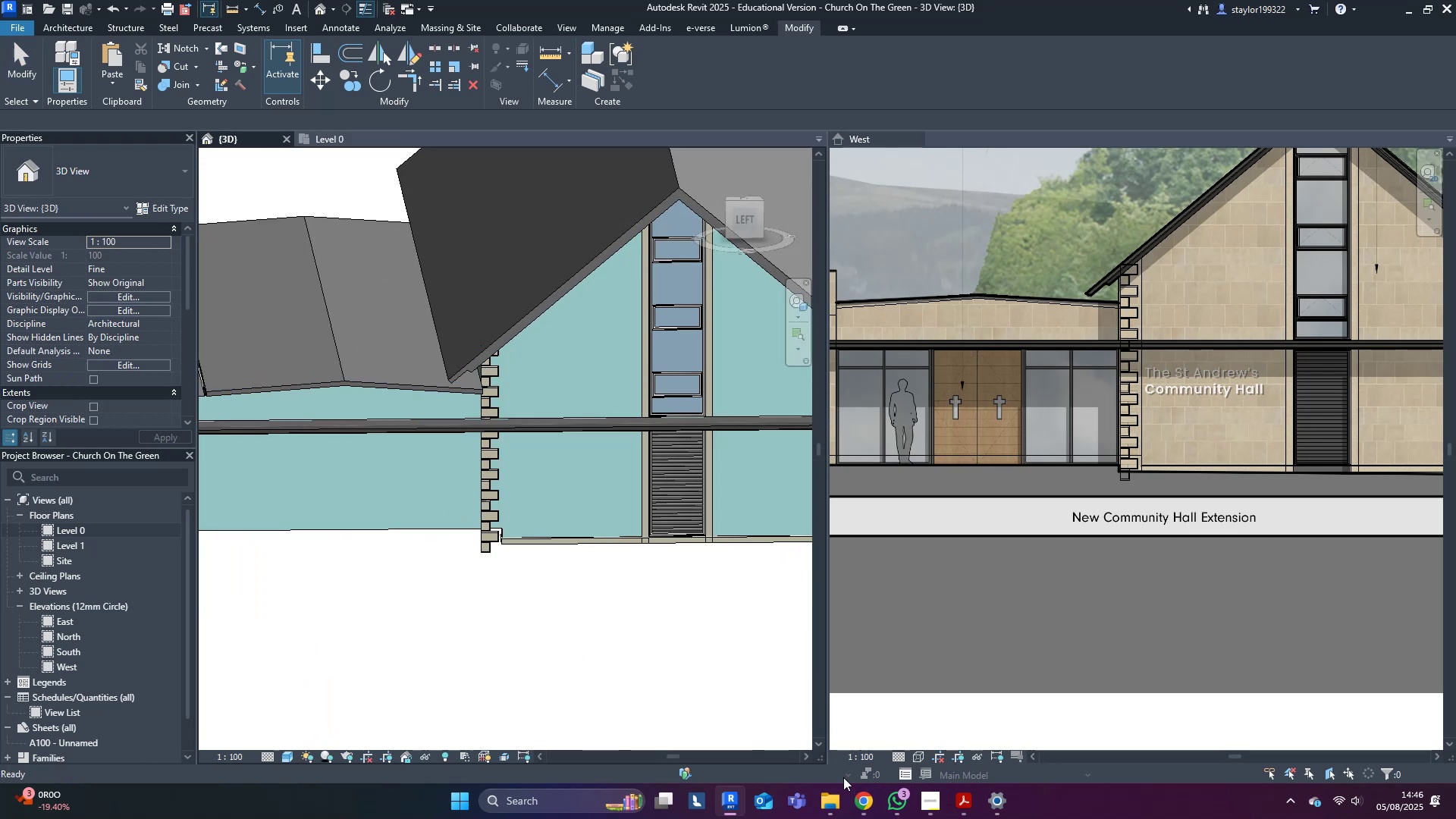 
left_click([856, 801])
 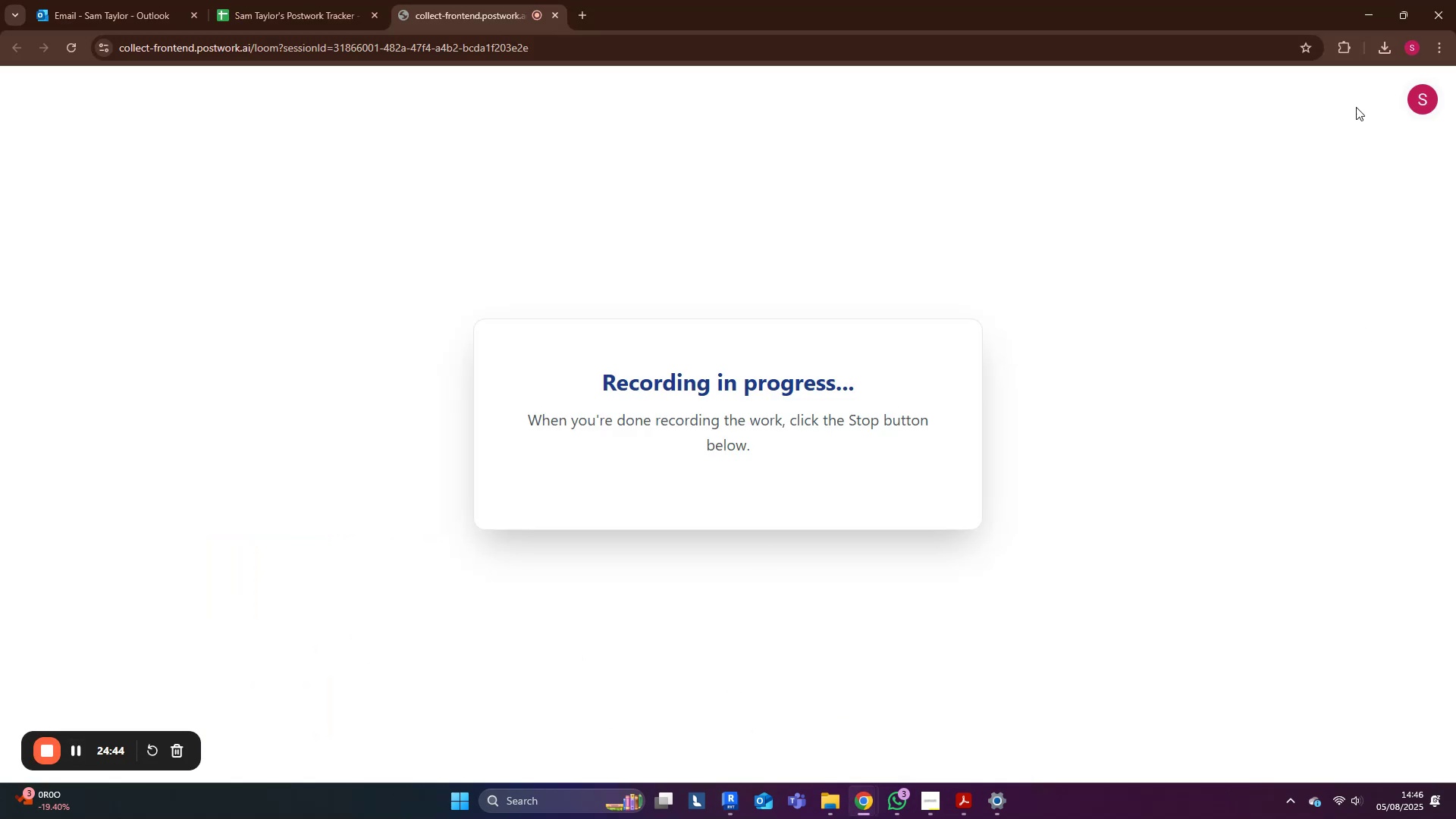 
left_click([1369, 8])
 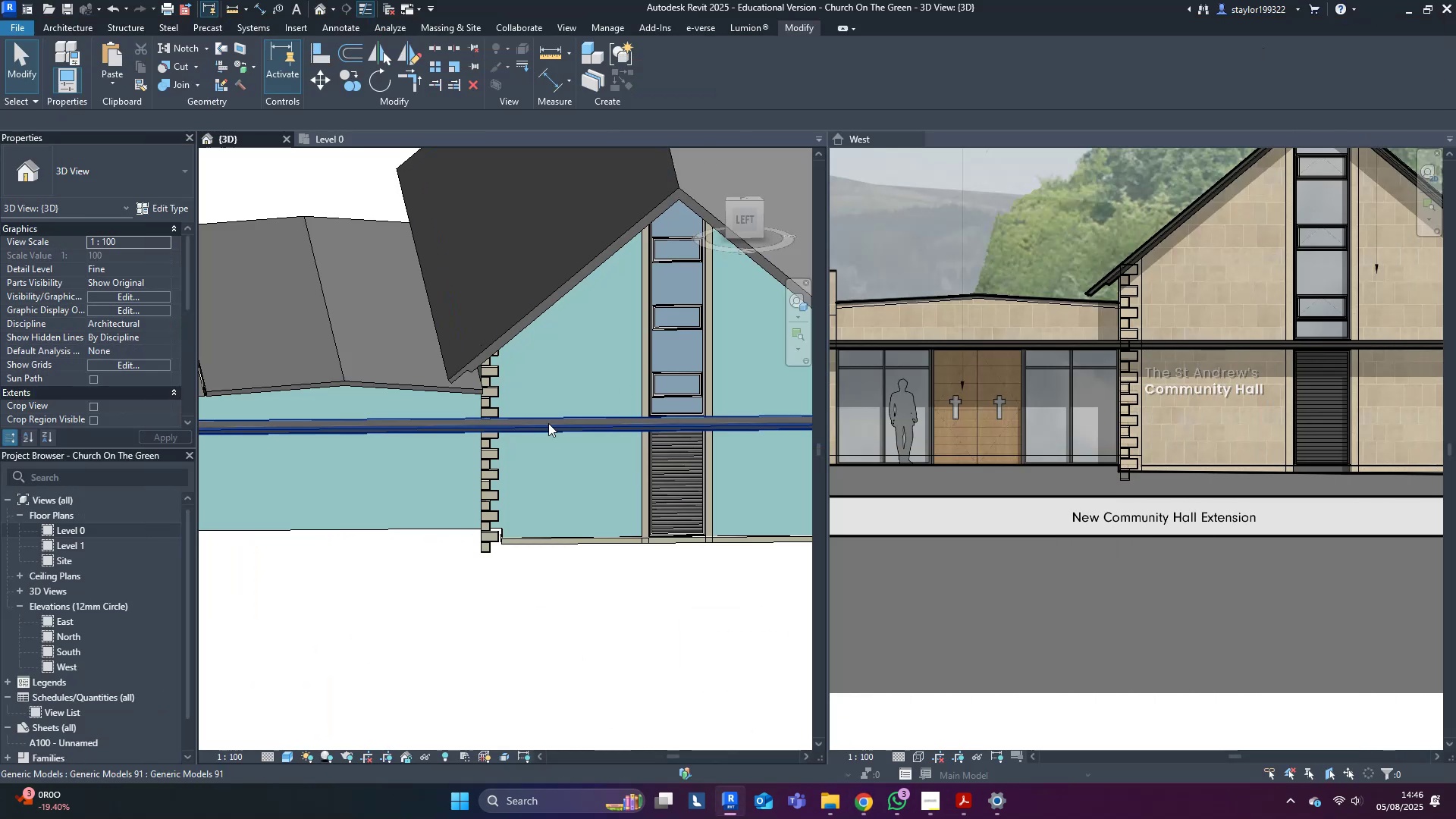 
middle_click([544, 426])
 